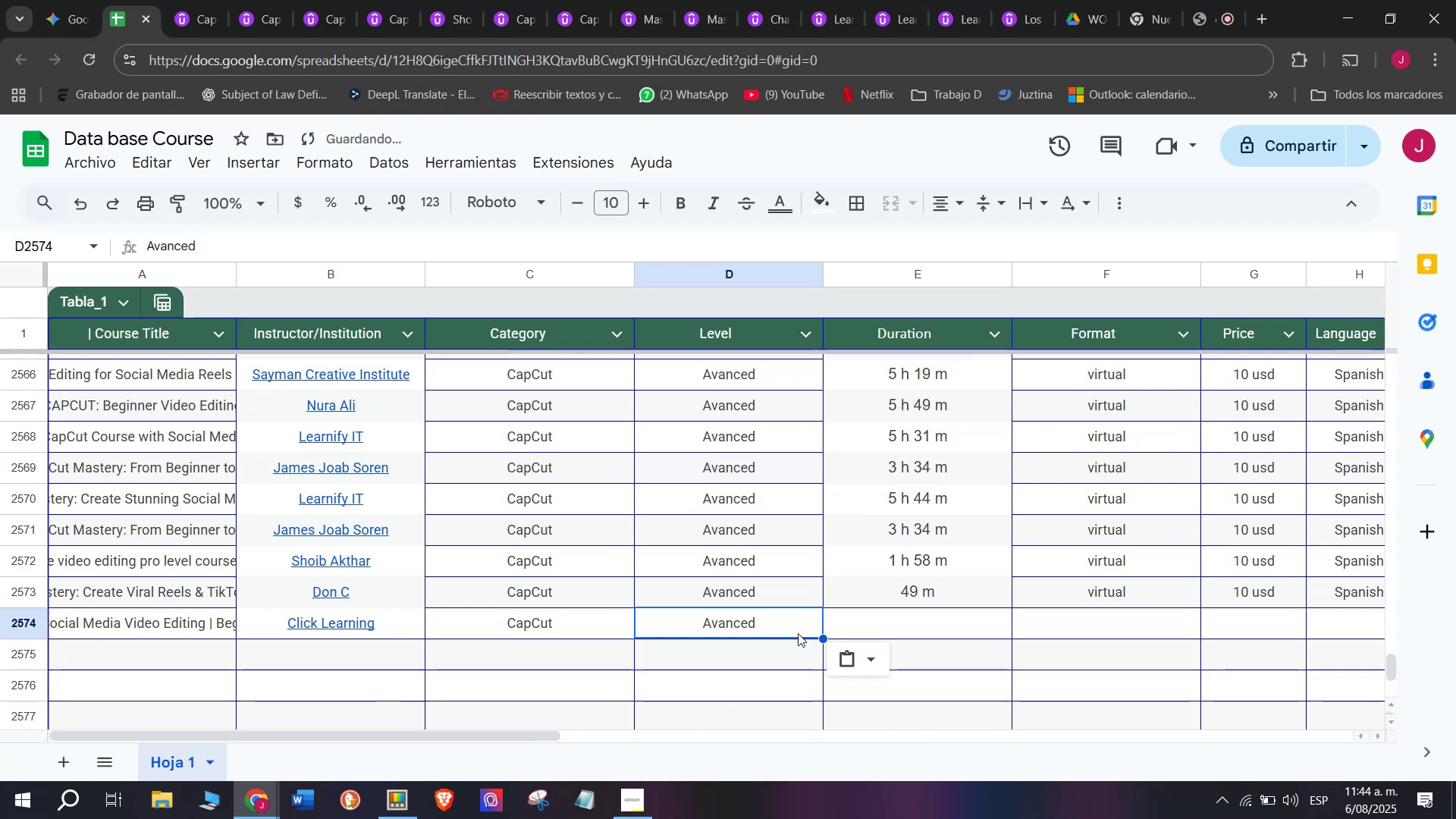 
key(Z)
 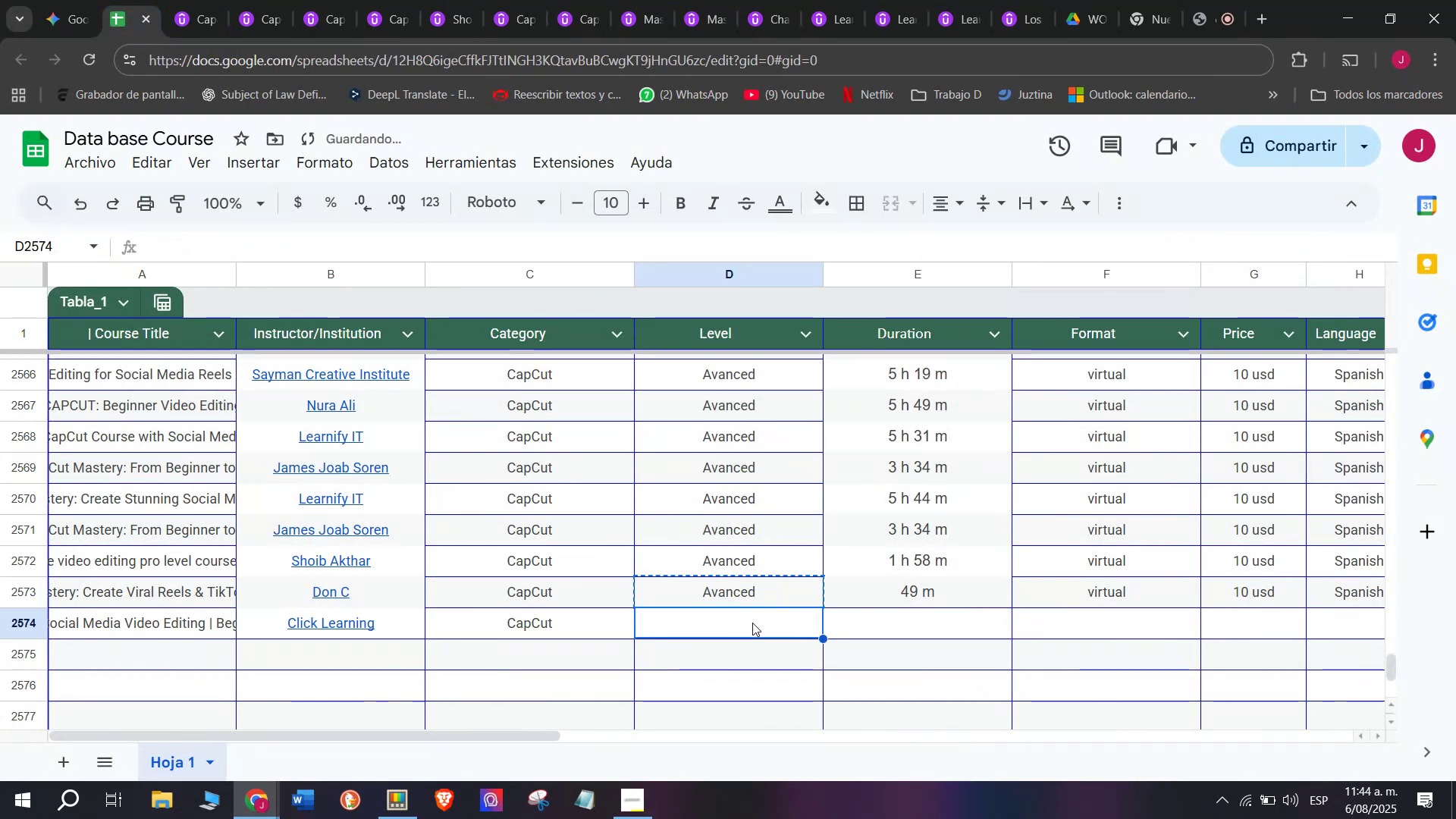 
key(Control+V)
 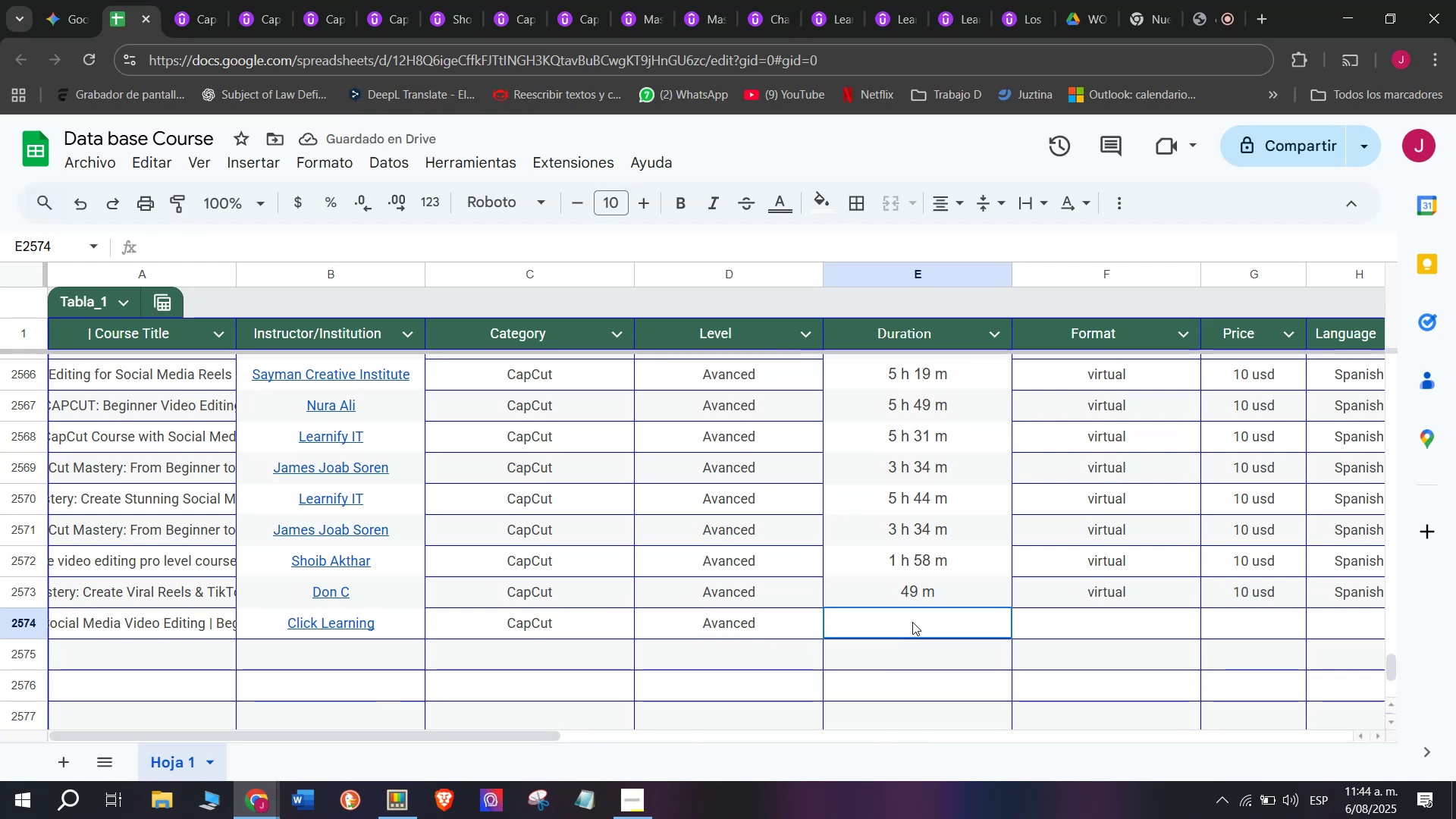 
left_click([217, 0])
 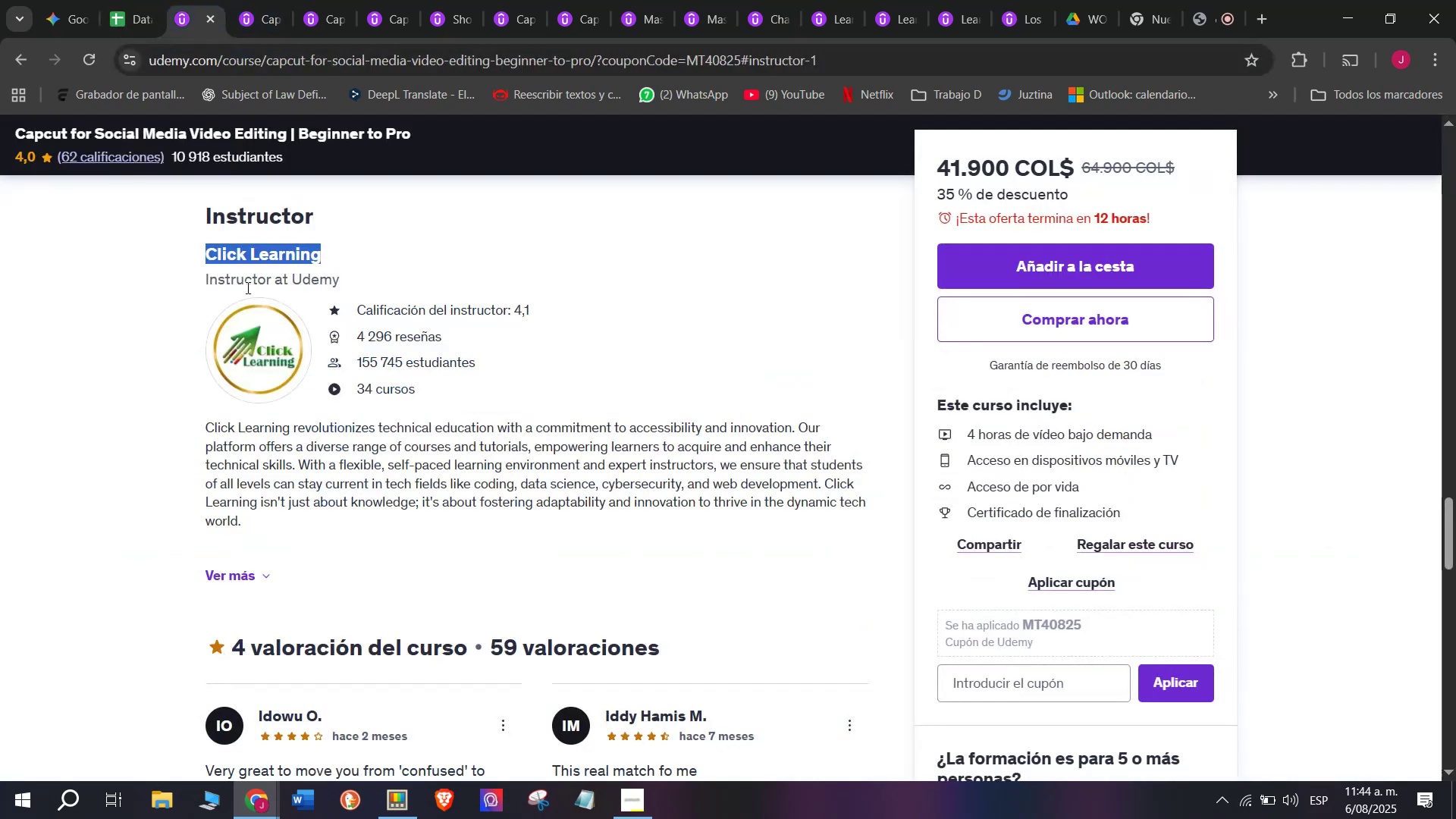 
scroll: coordinate [419, 572], scroll_direction: up, amount: 10.0
 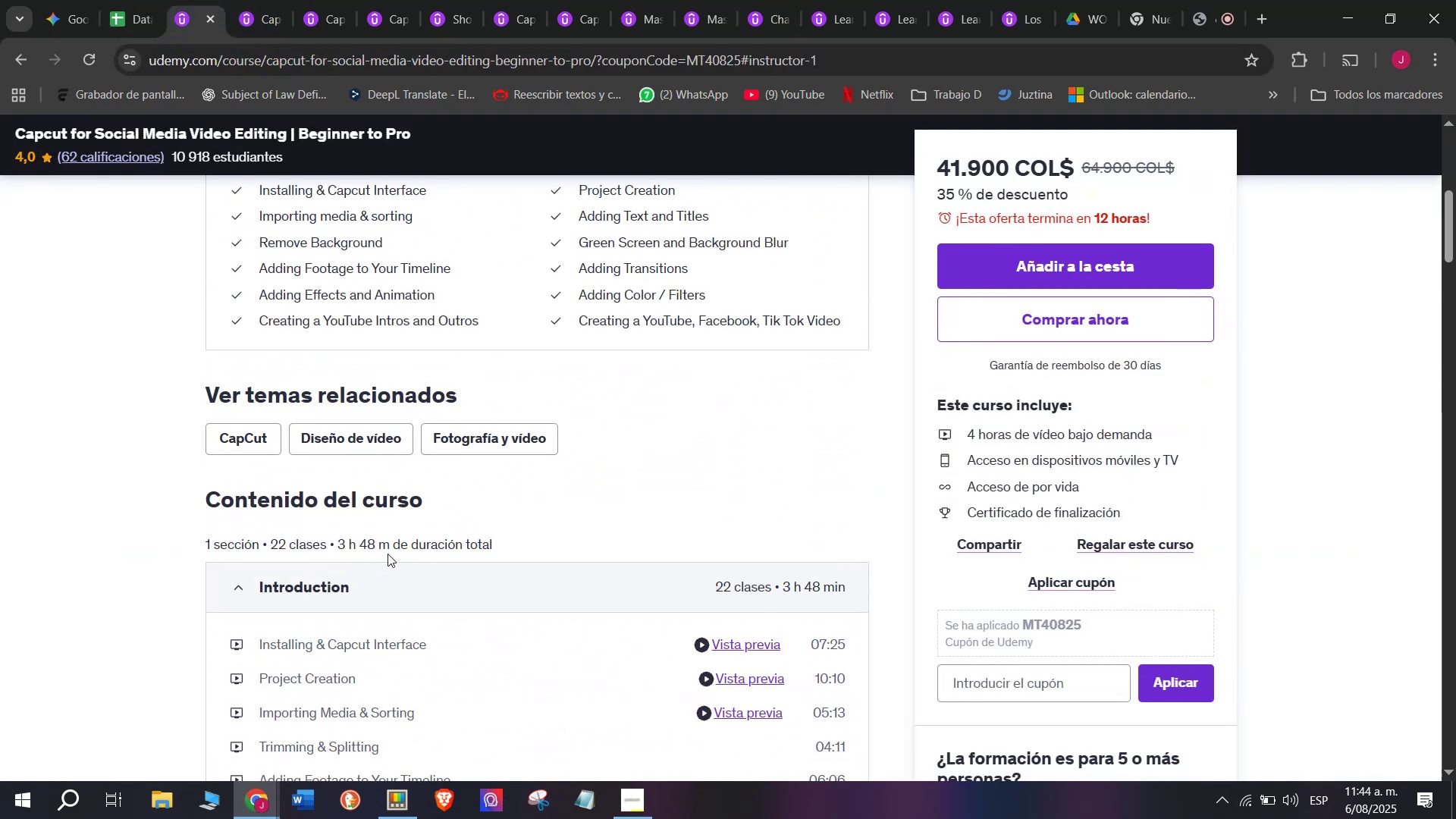 
left_click_drag(start_coordinate=[390, 547], to_coordinate=[341, 537])
 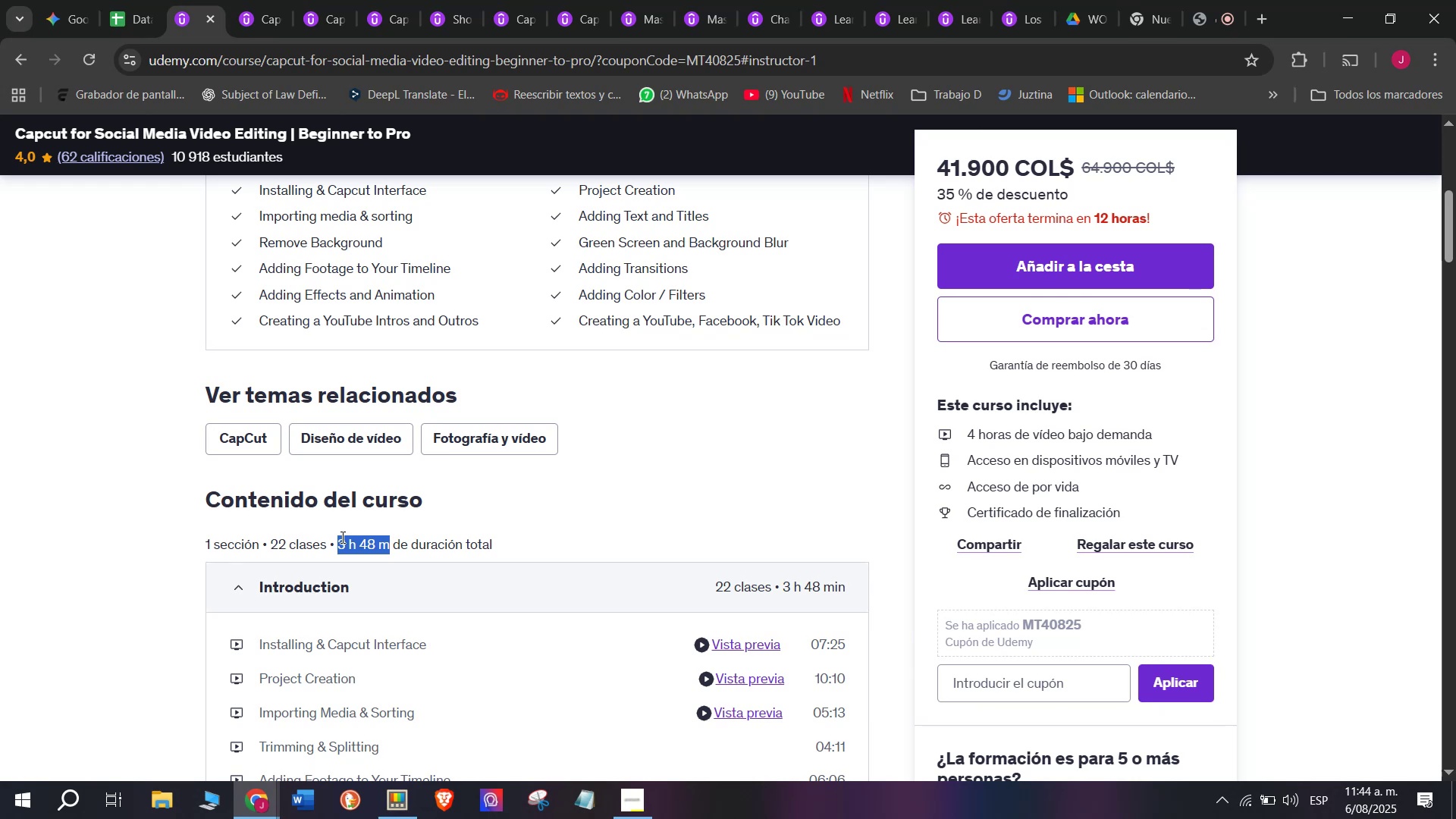 
key(Break)
 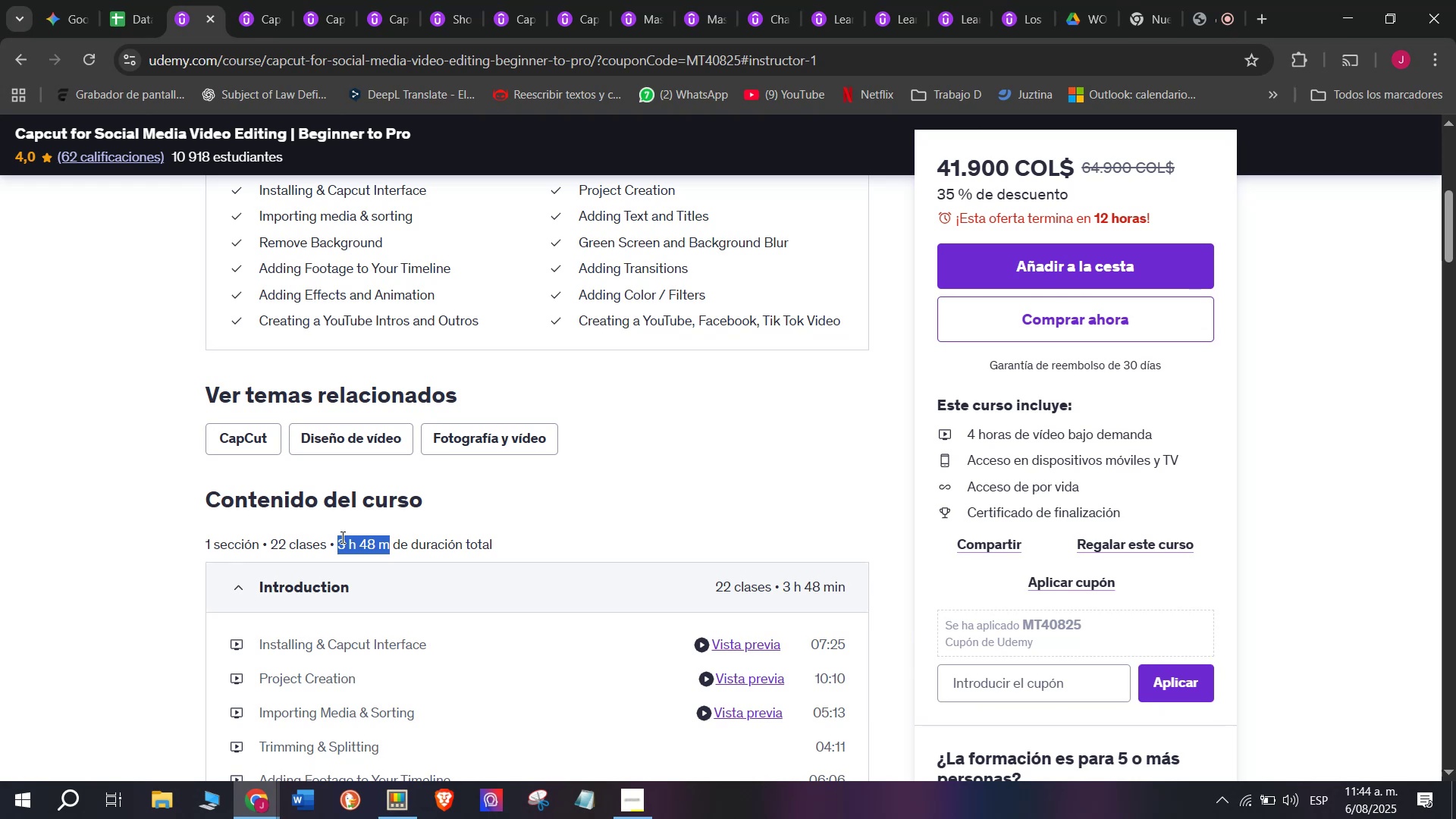 
key(Control+C)
 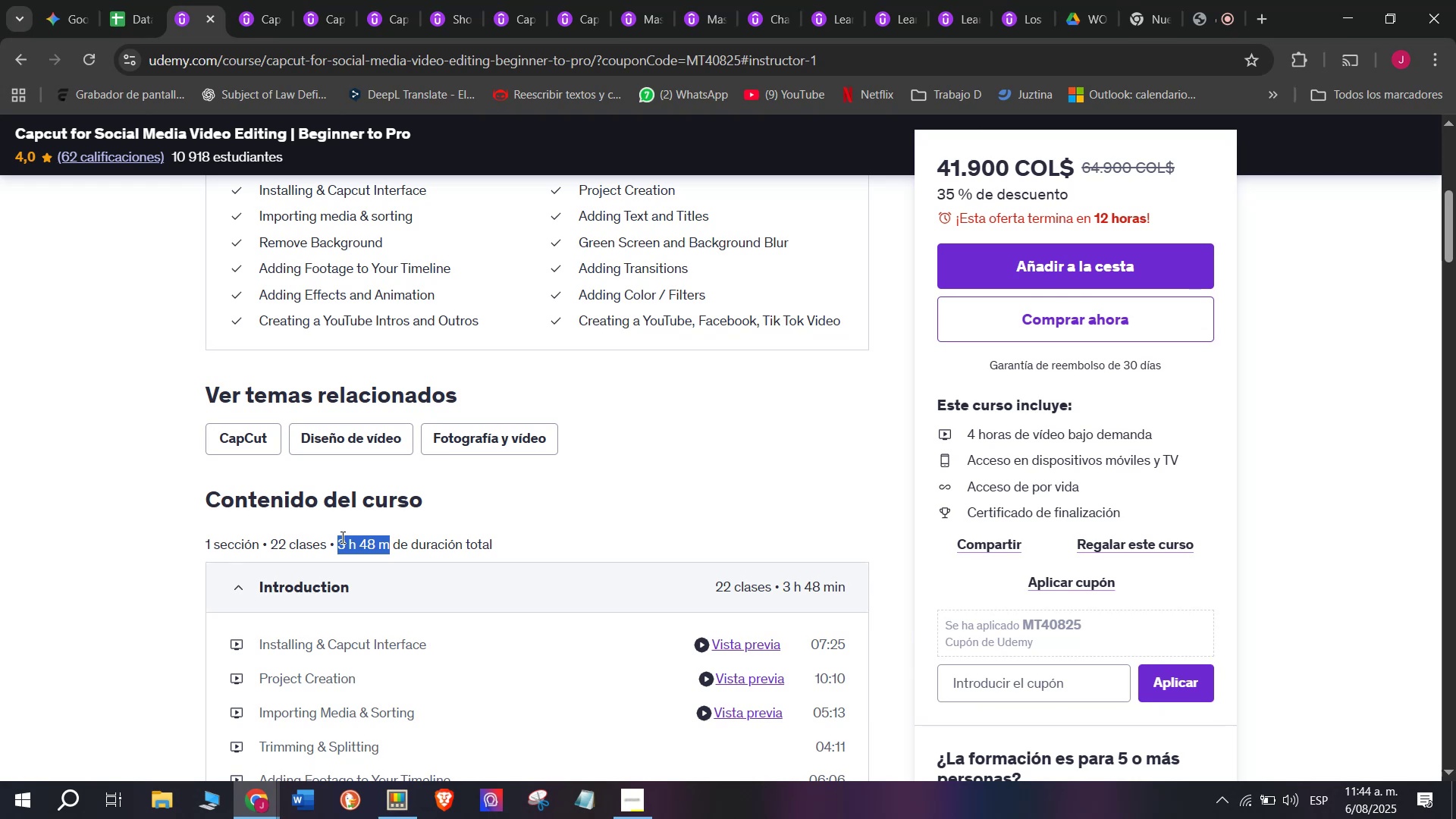 
key(Control+ControlLeft)
 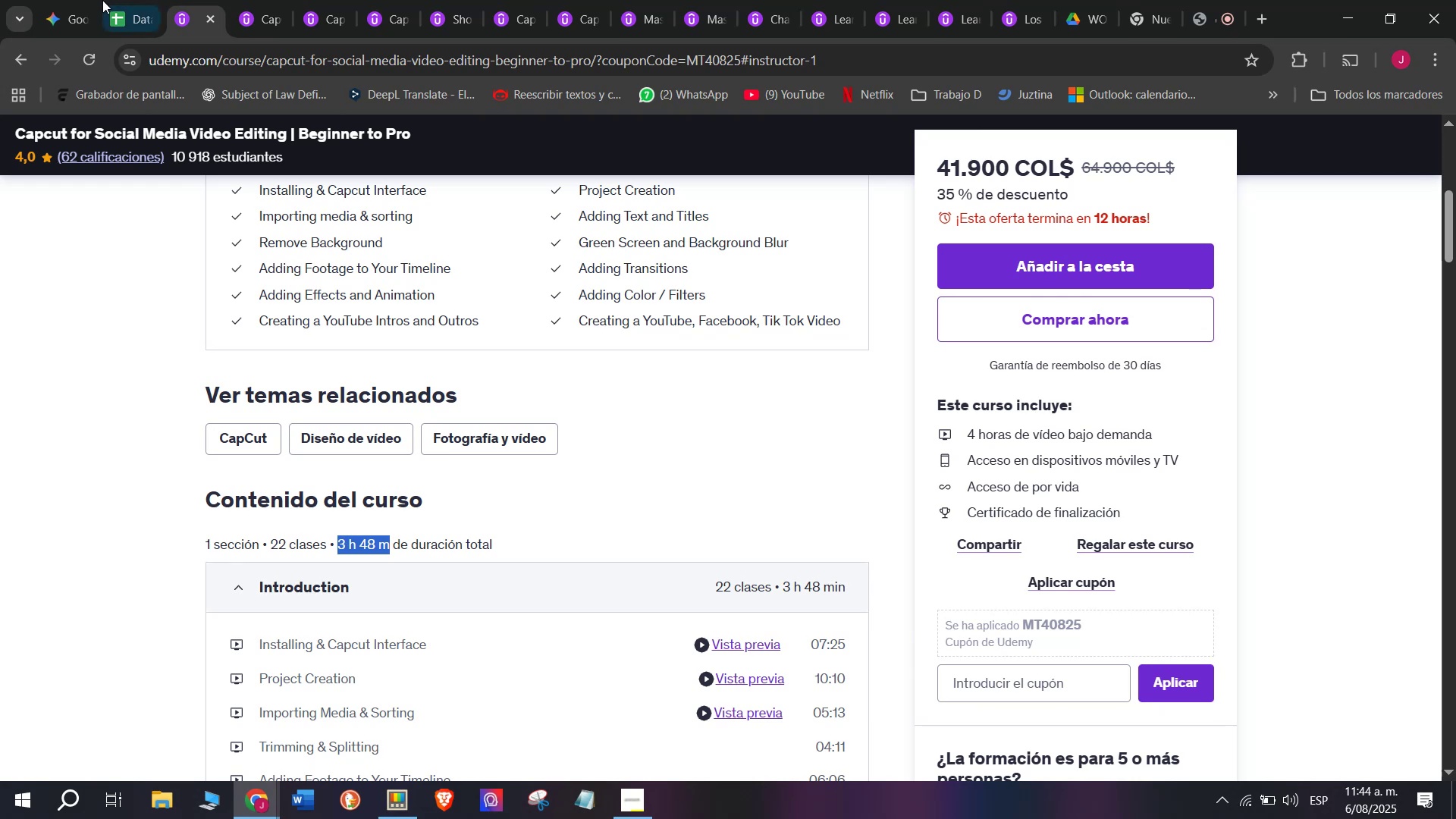 
key(Break)
 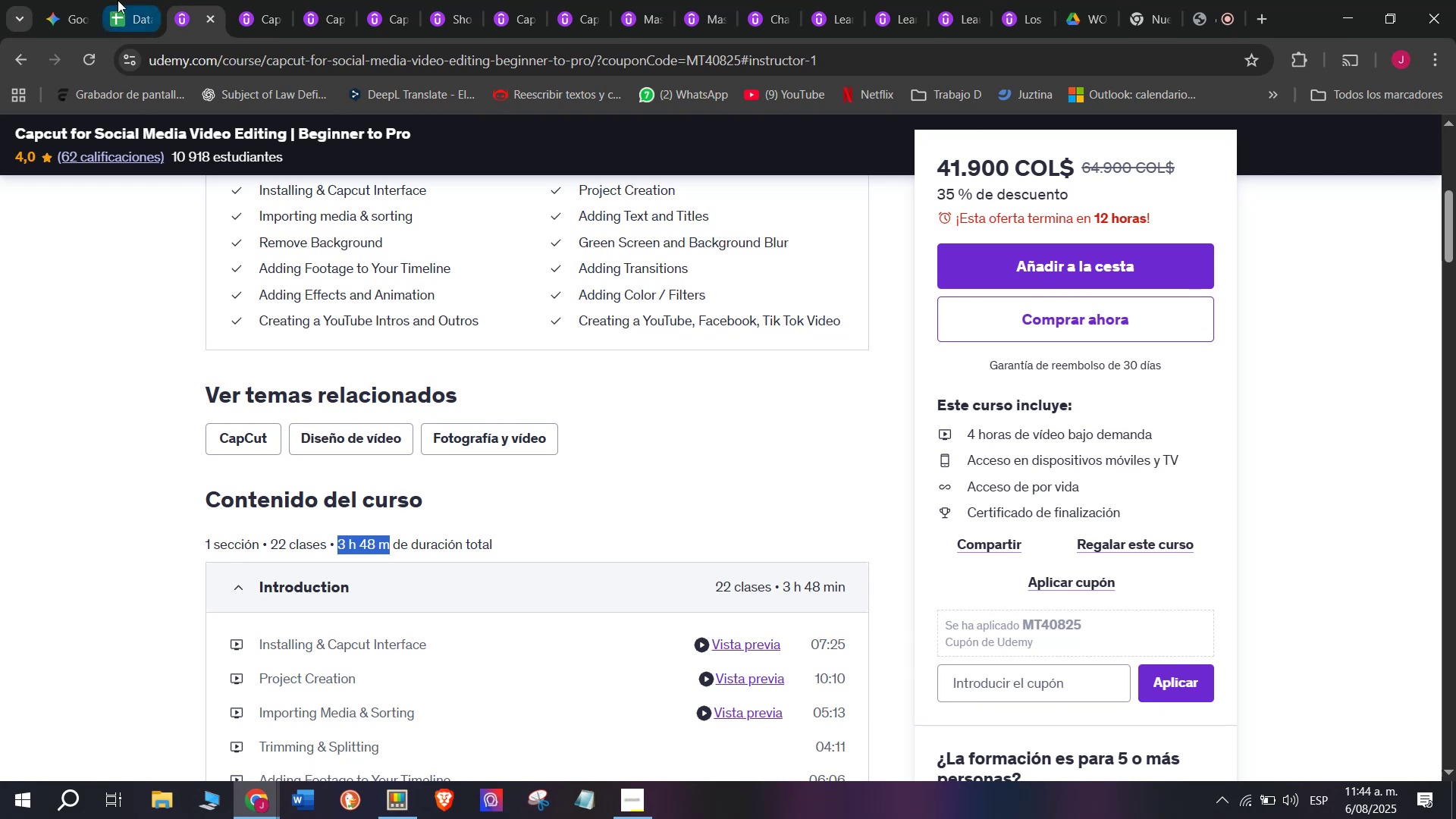 
key(Control+ControlLeft)
 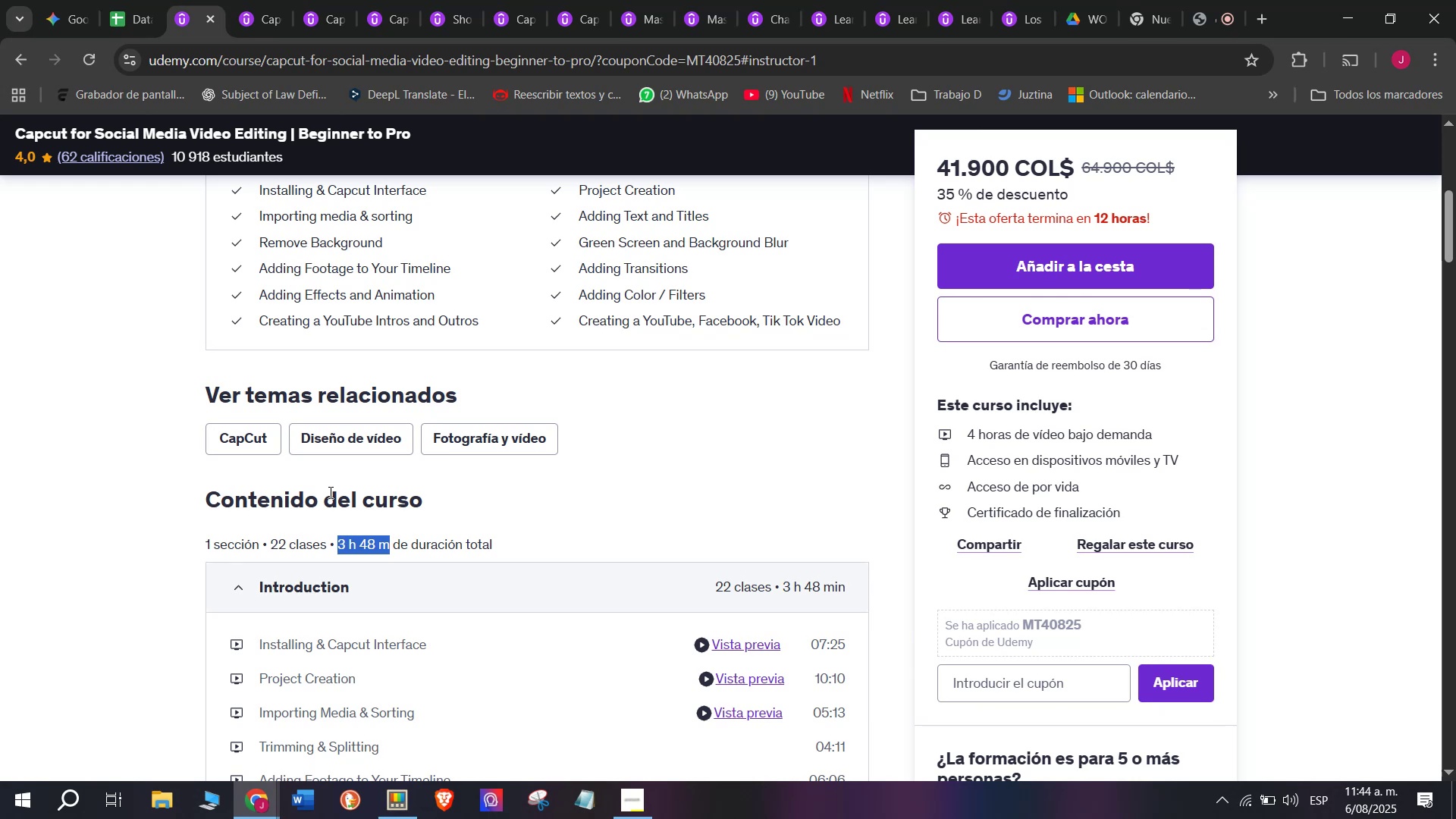 
key(Control+C)
 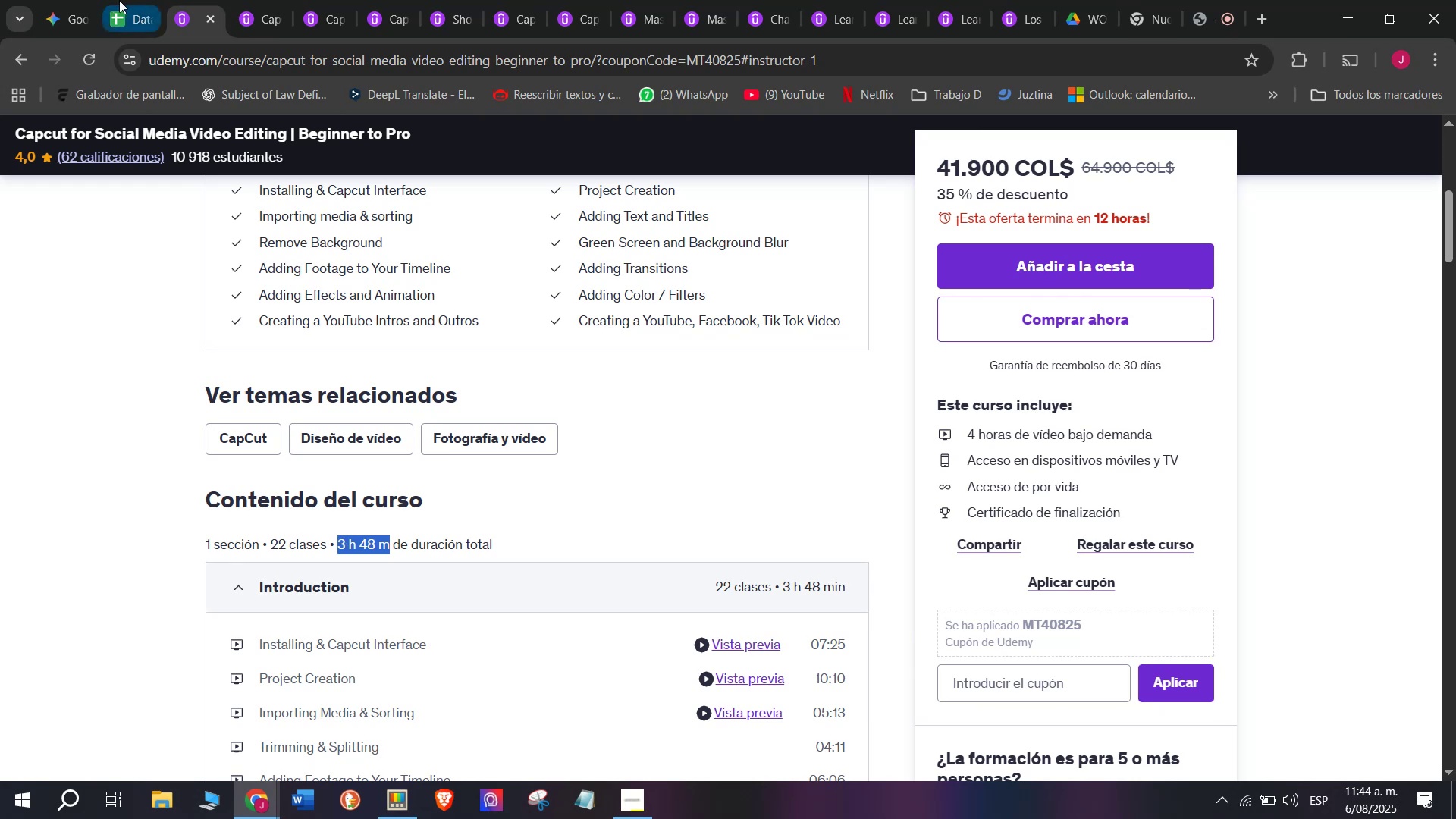 
left_click([119, 0])
 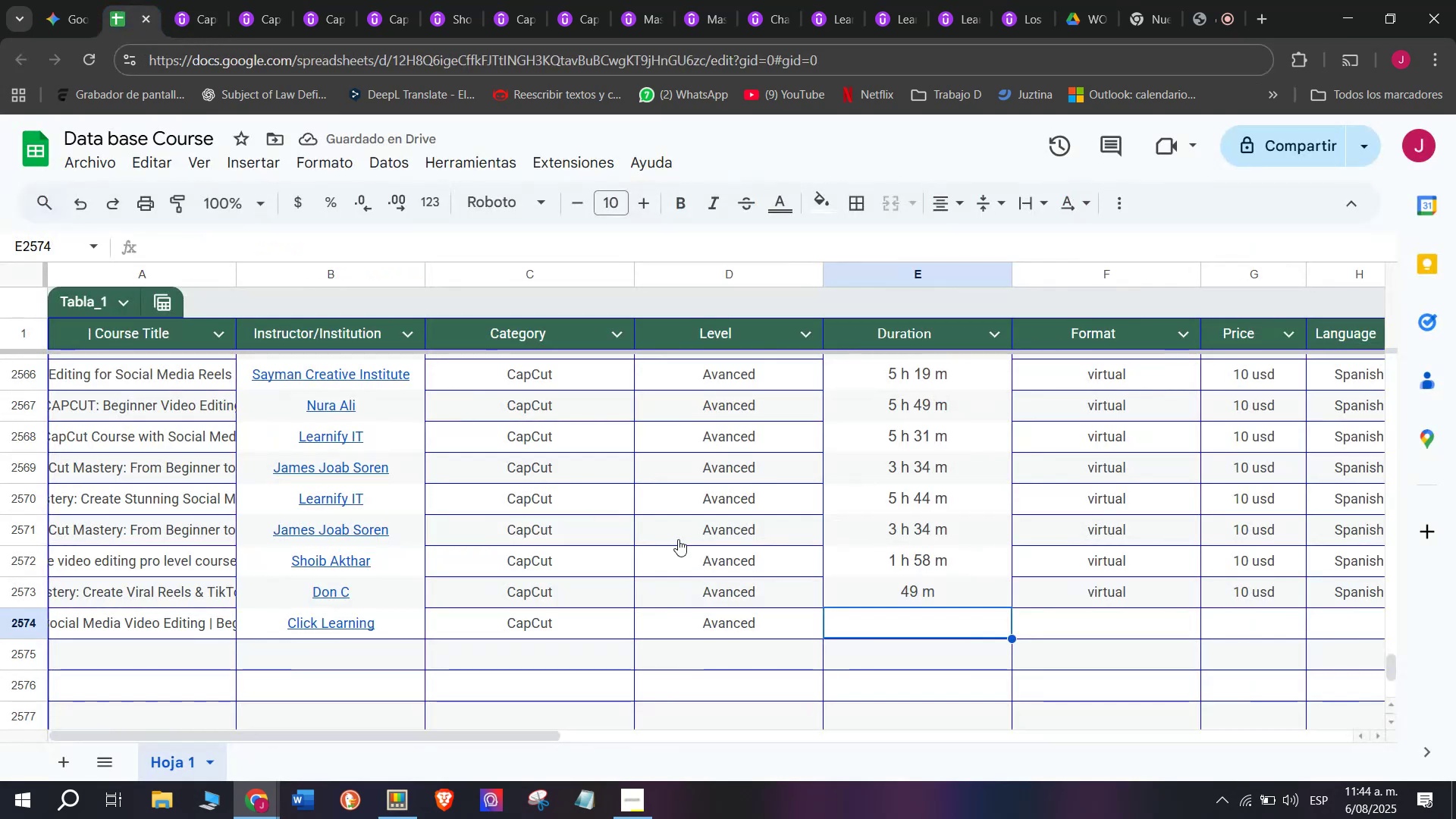 
key(Z)
 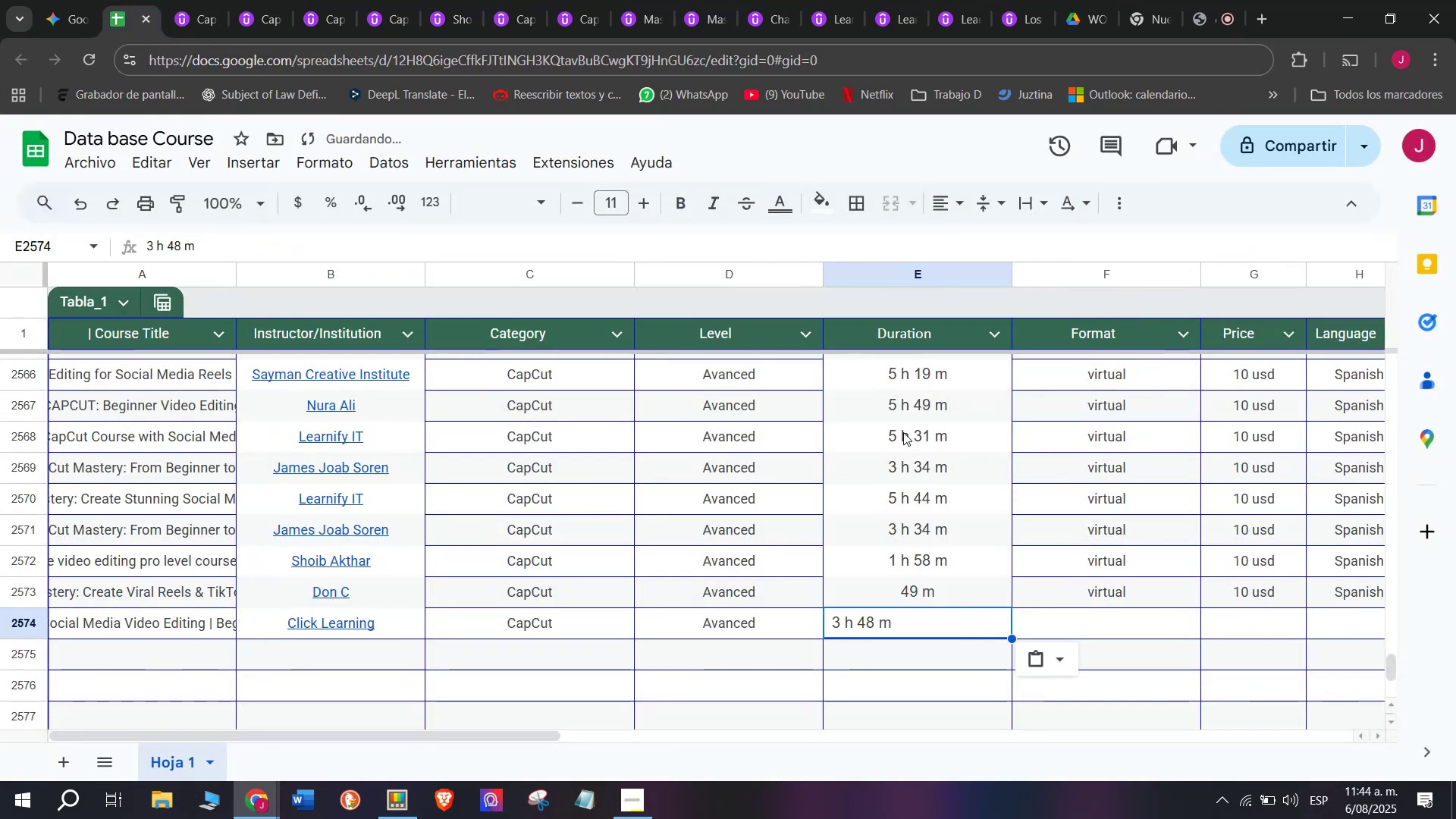 
key(Control+ControlLeft)
 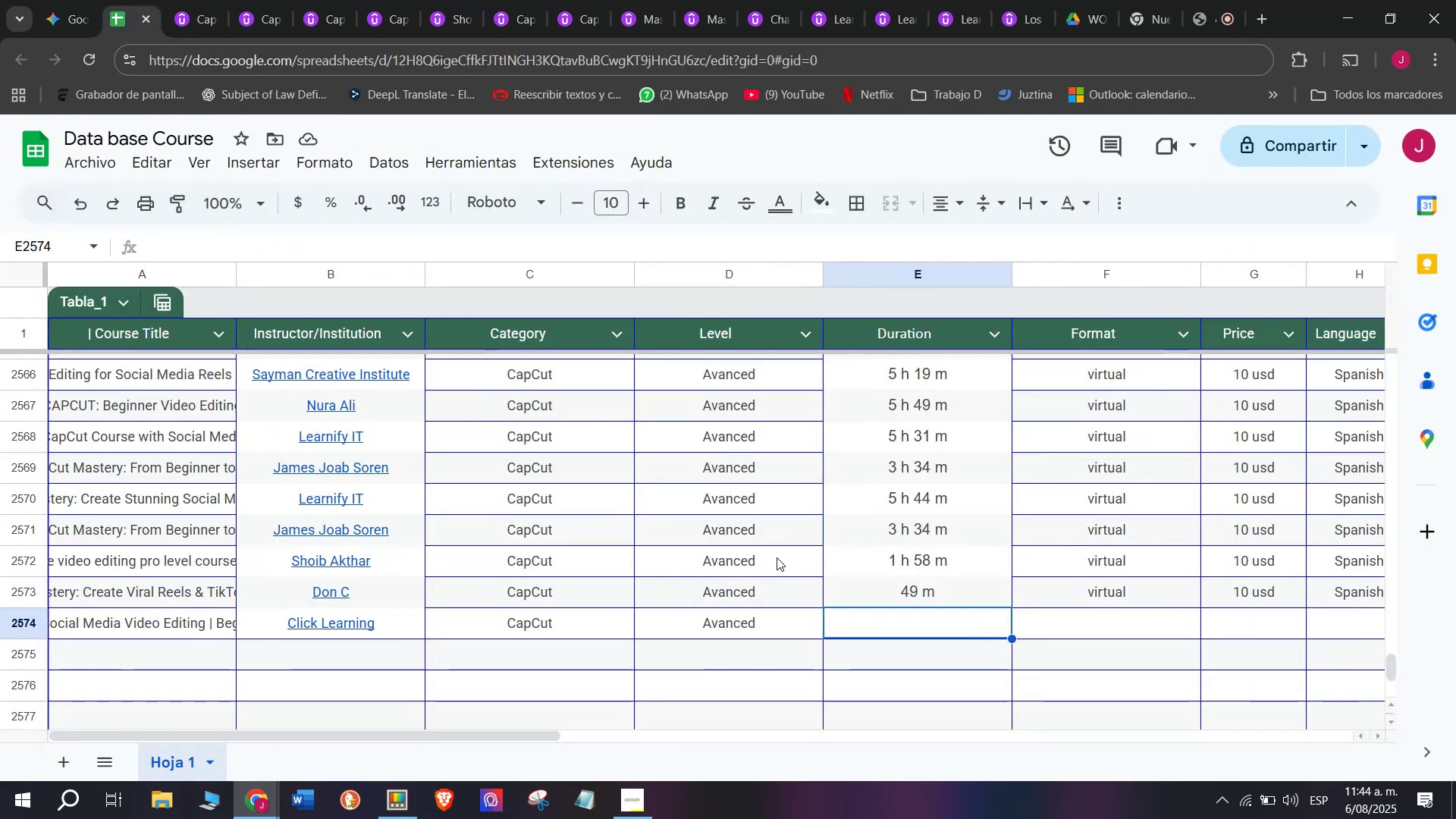 
key(Control+V)
 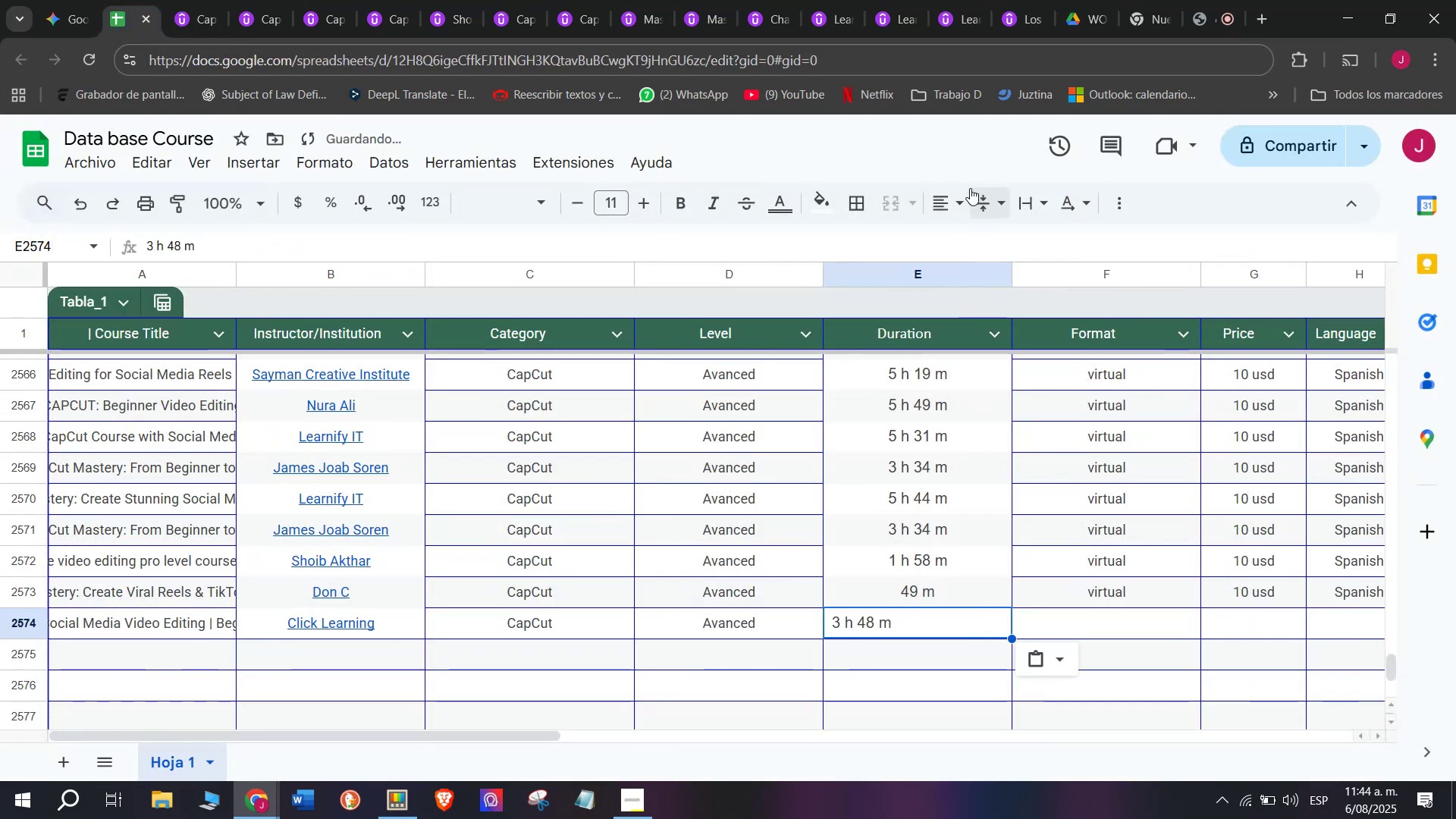 
left_click([959, 205])
 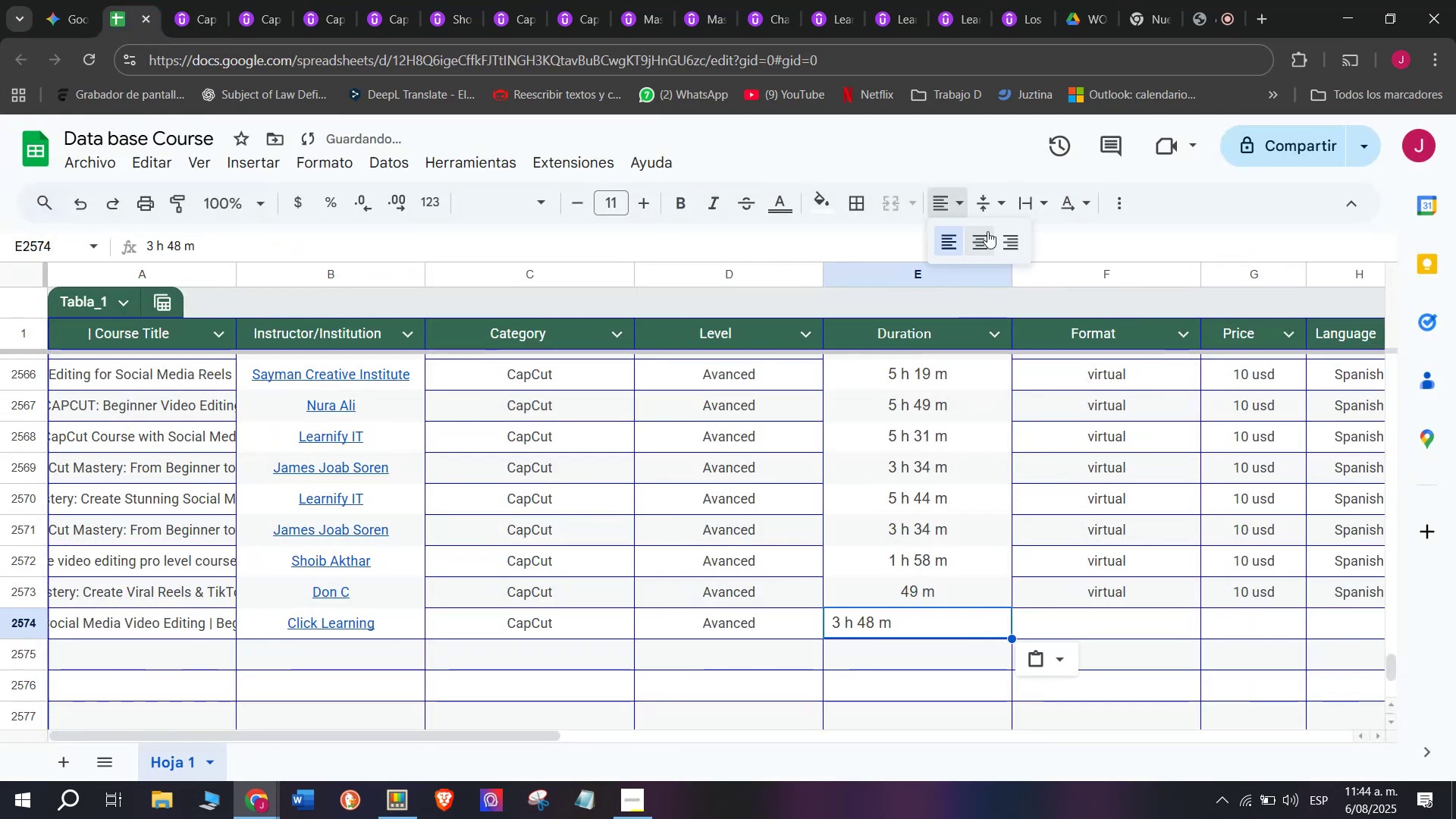 
left_click([988, 236])
 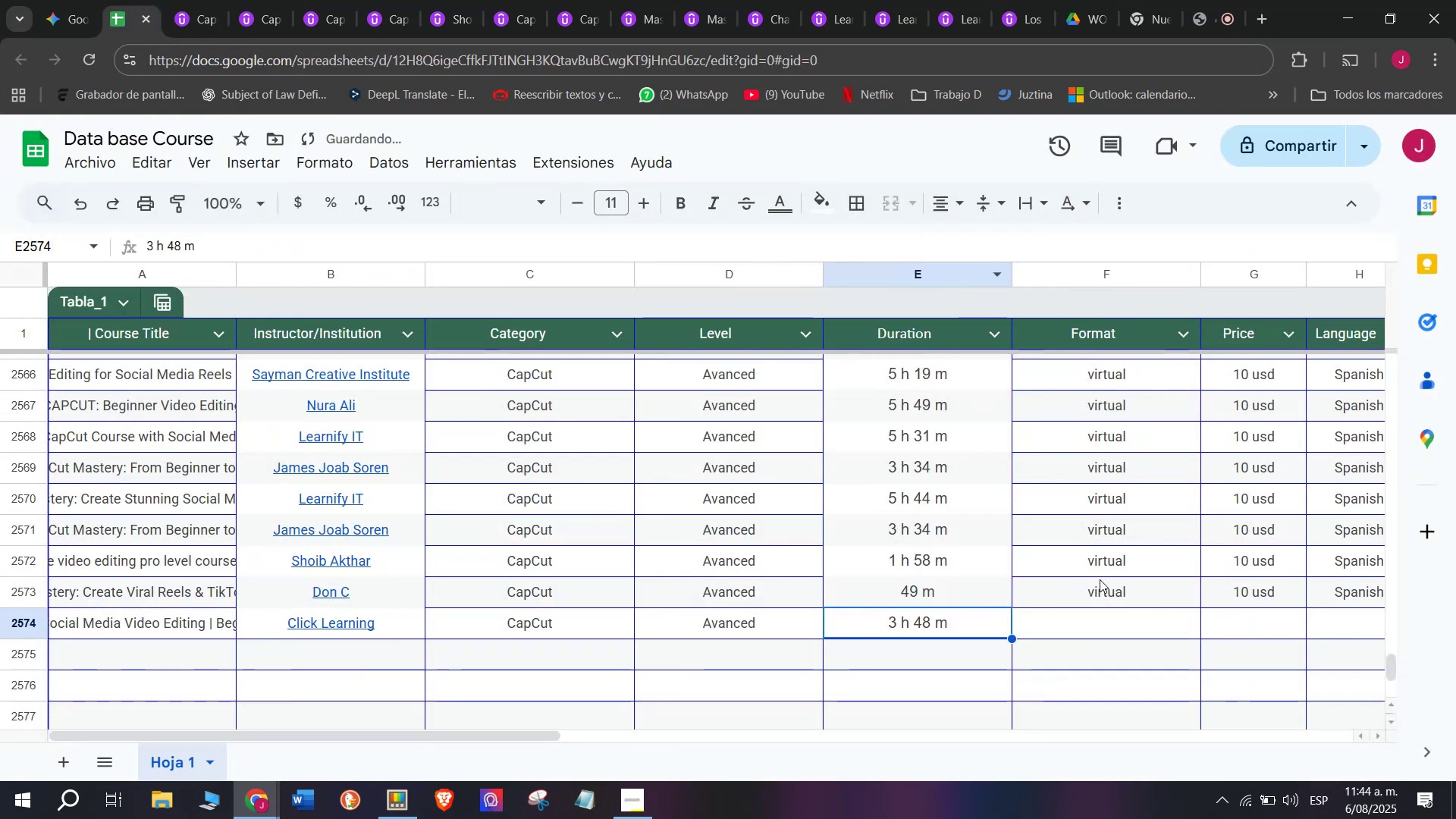 
left_click([1107, 592])
 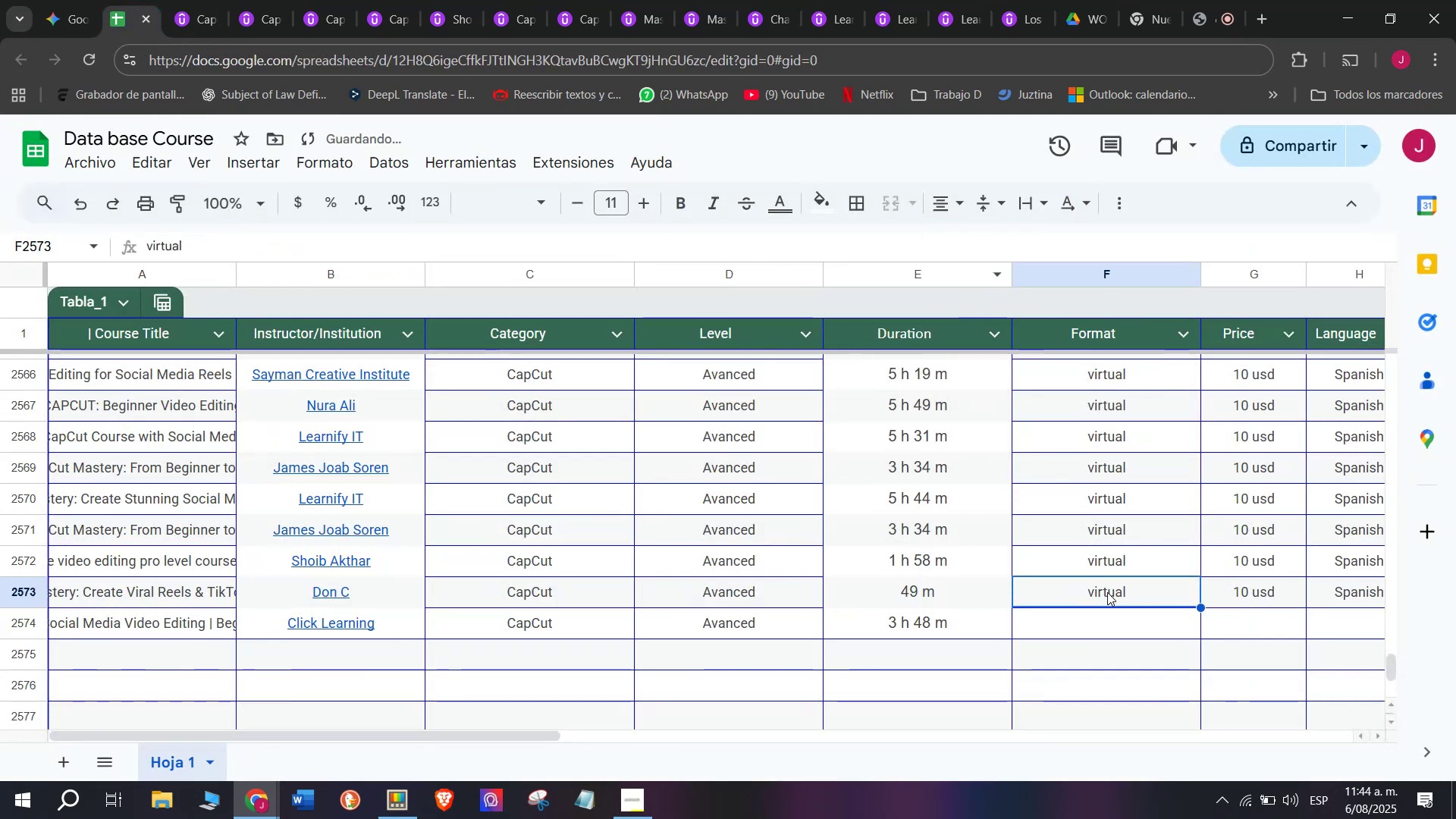 
key(Control+ControlLeft)
 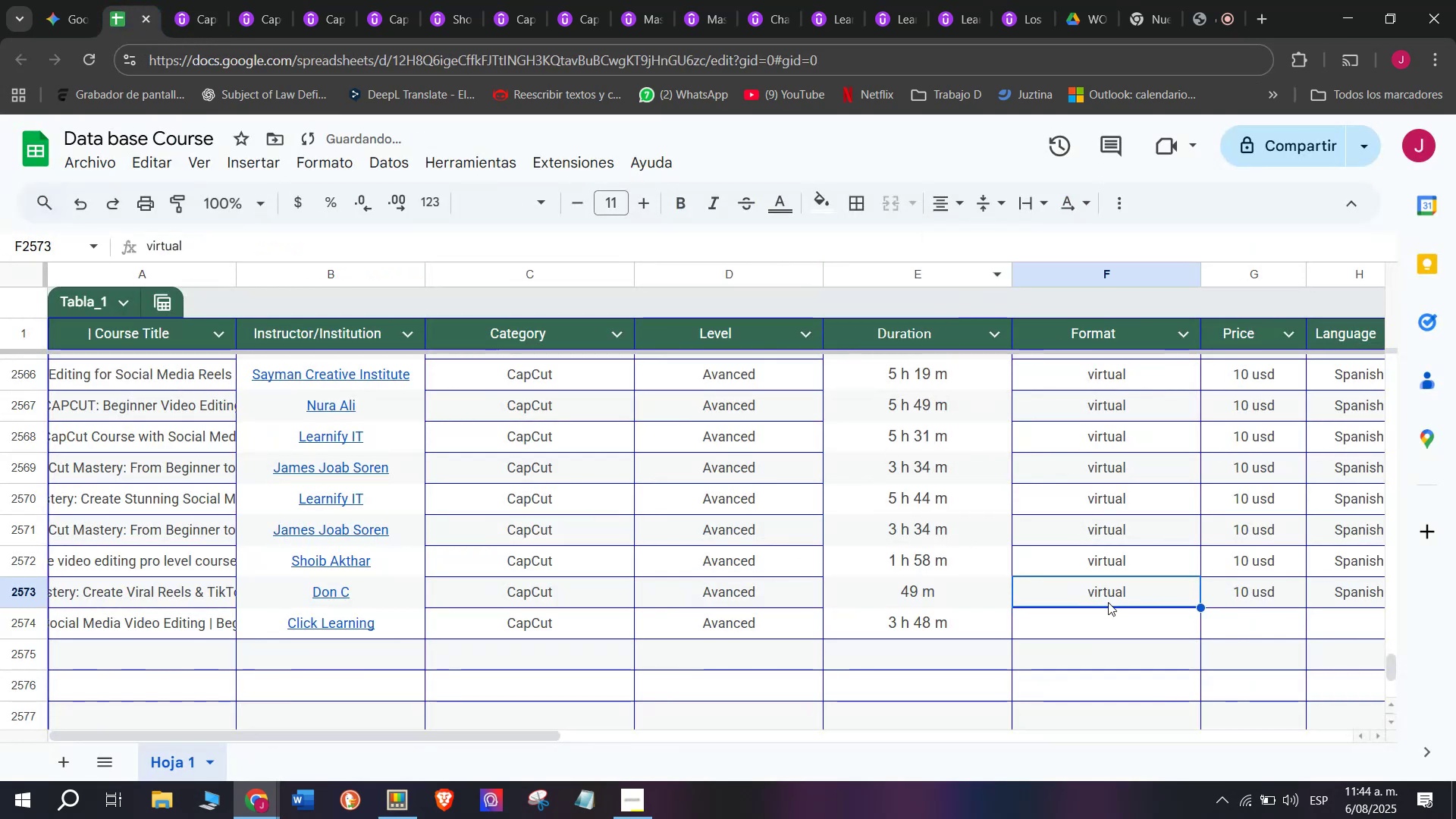 
key(Break)
 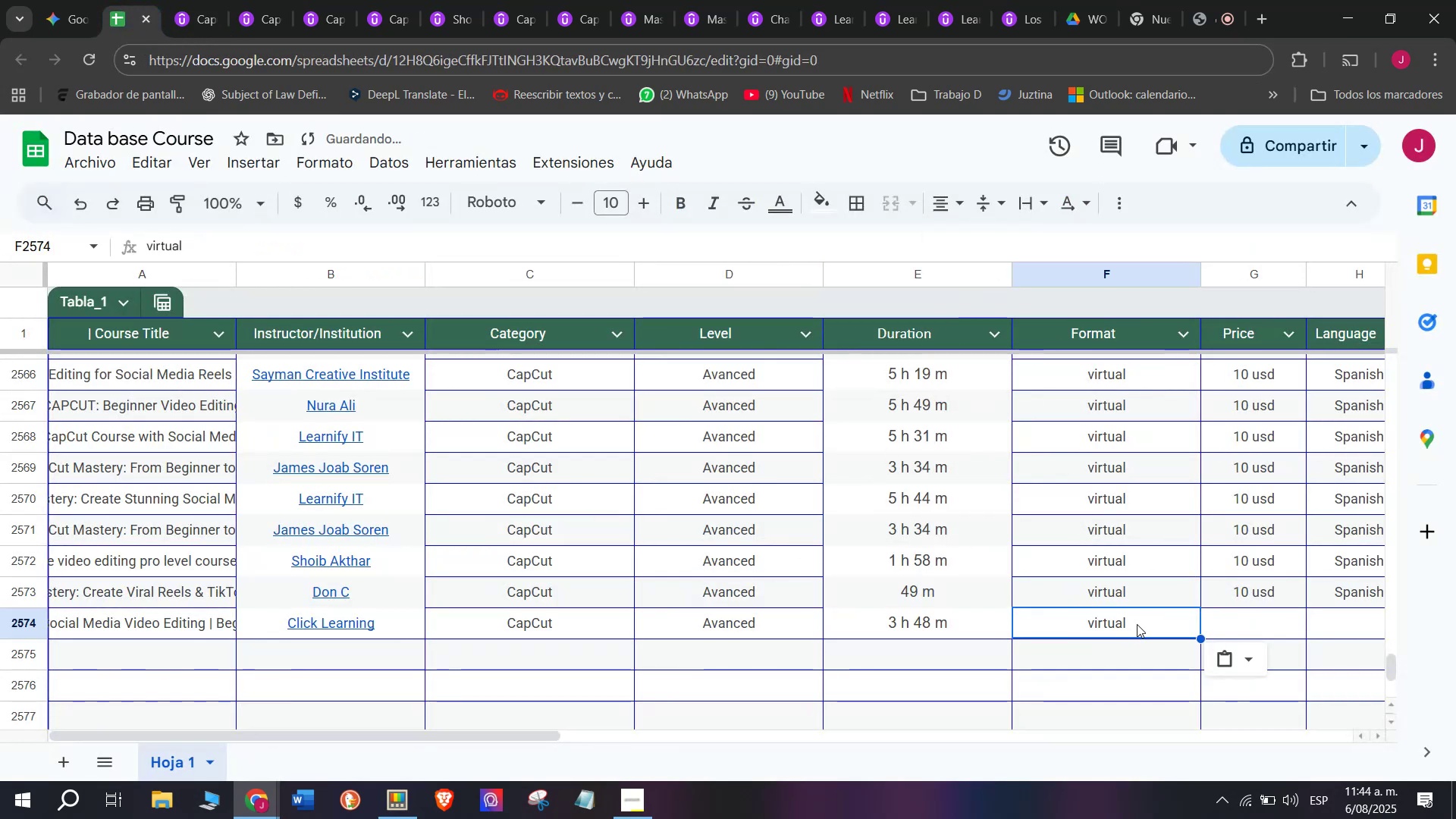 
key(Control+C)
 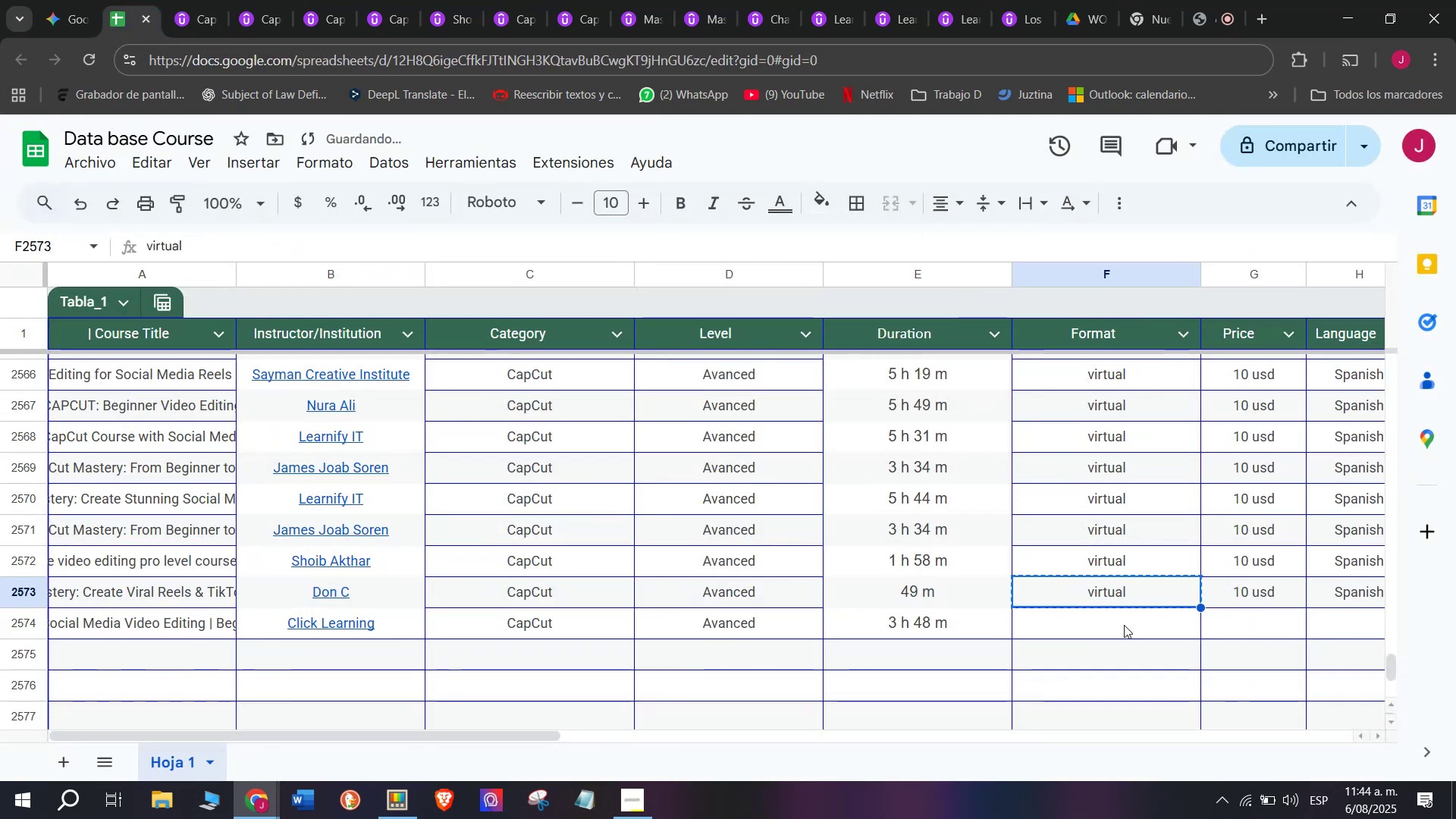 
key(Z)
 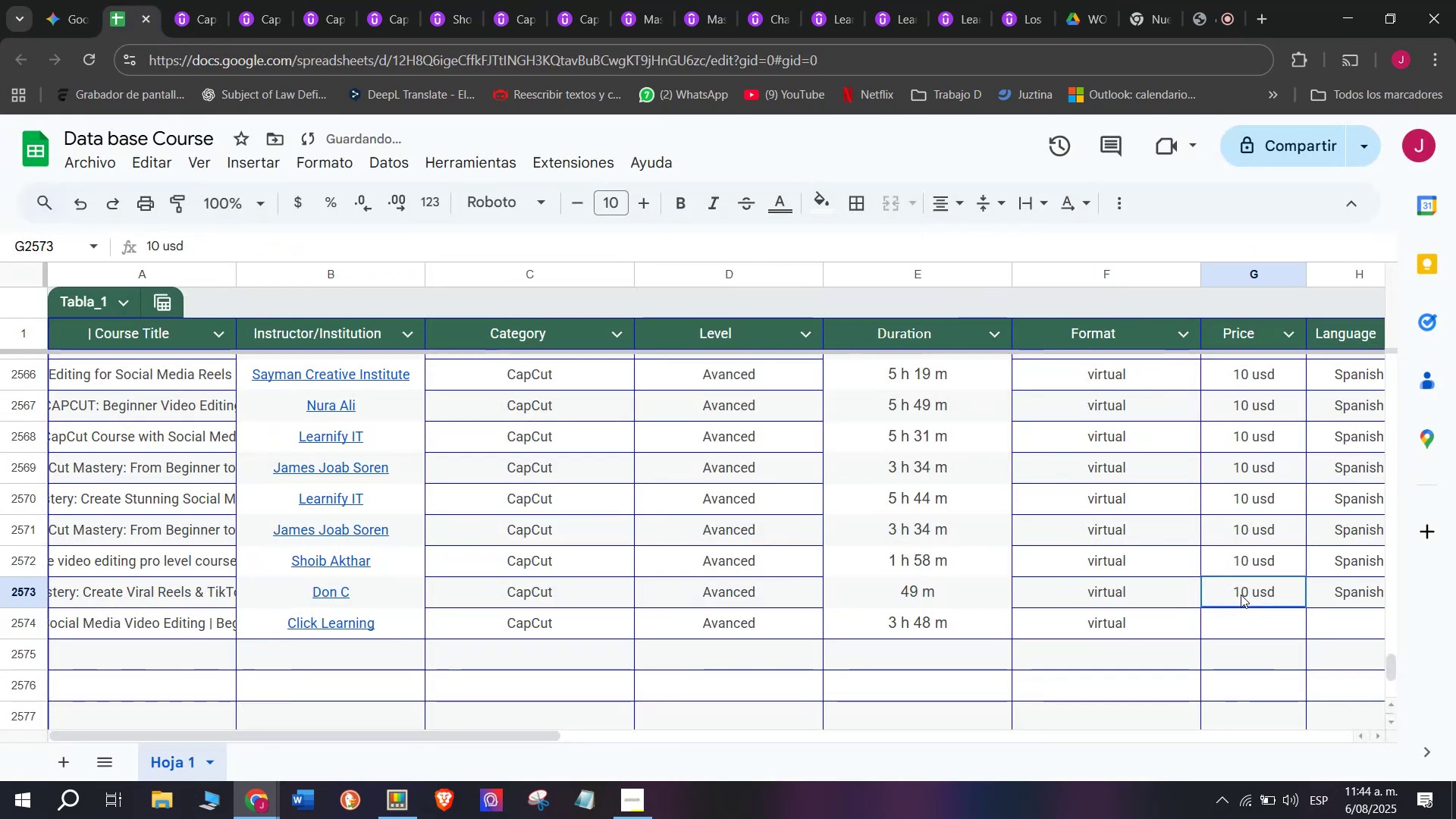 
key(Control+ControlLeft)
 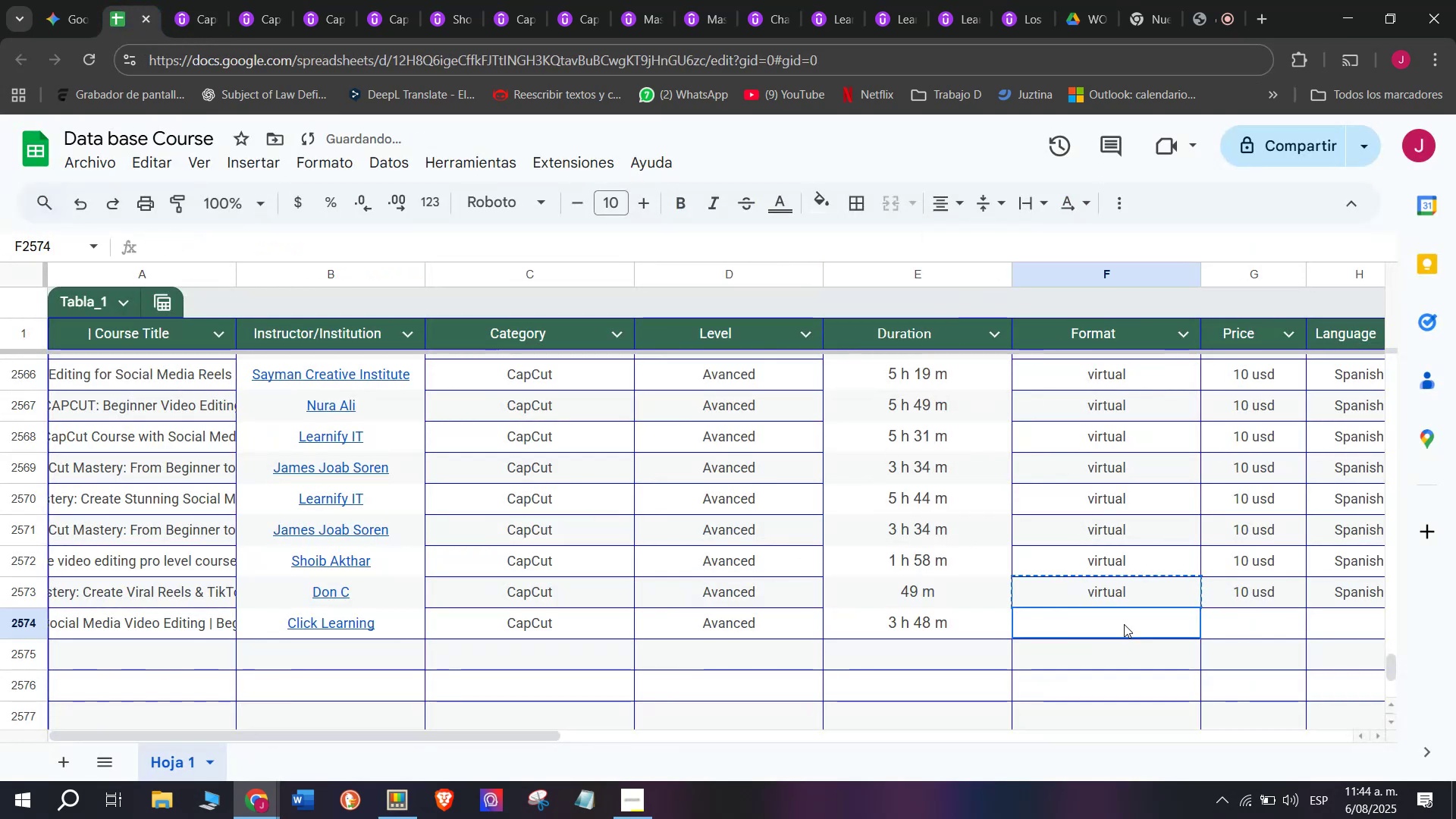 
key(Control+V)
 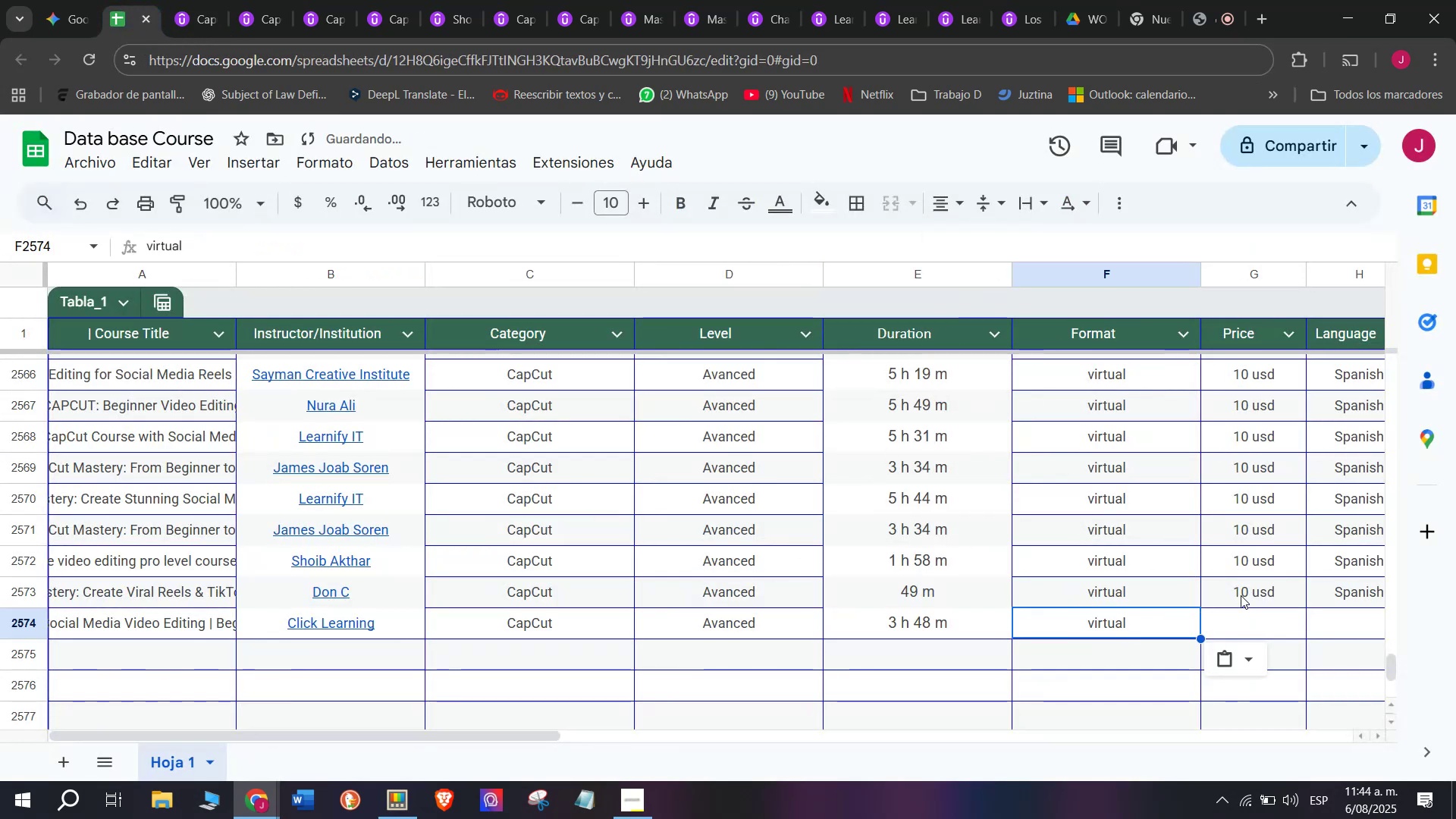 
left_click([1241, 595])
 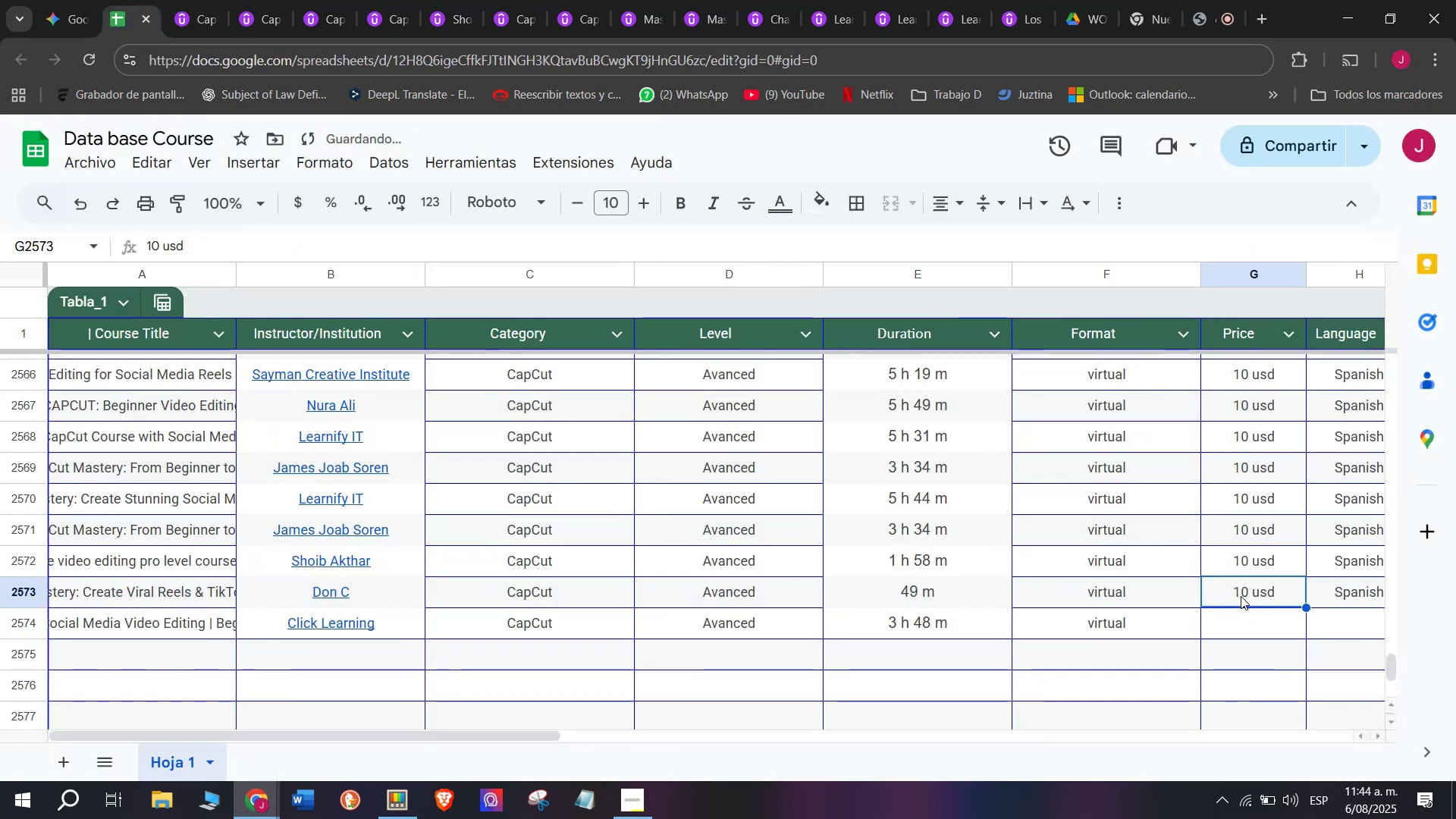 
key(Control+ControlLeft)
 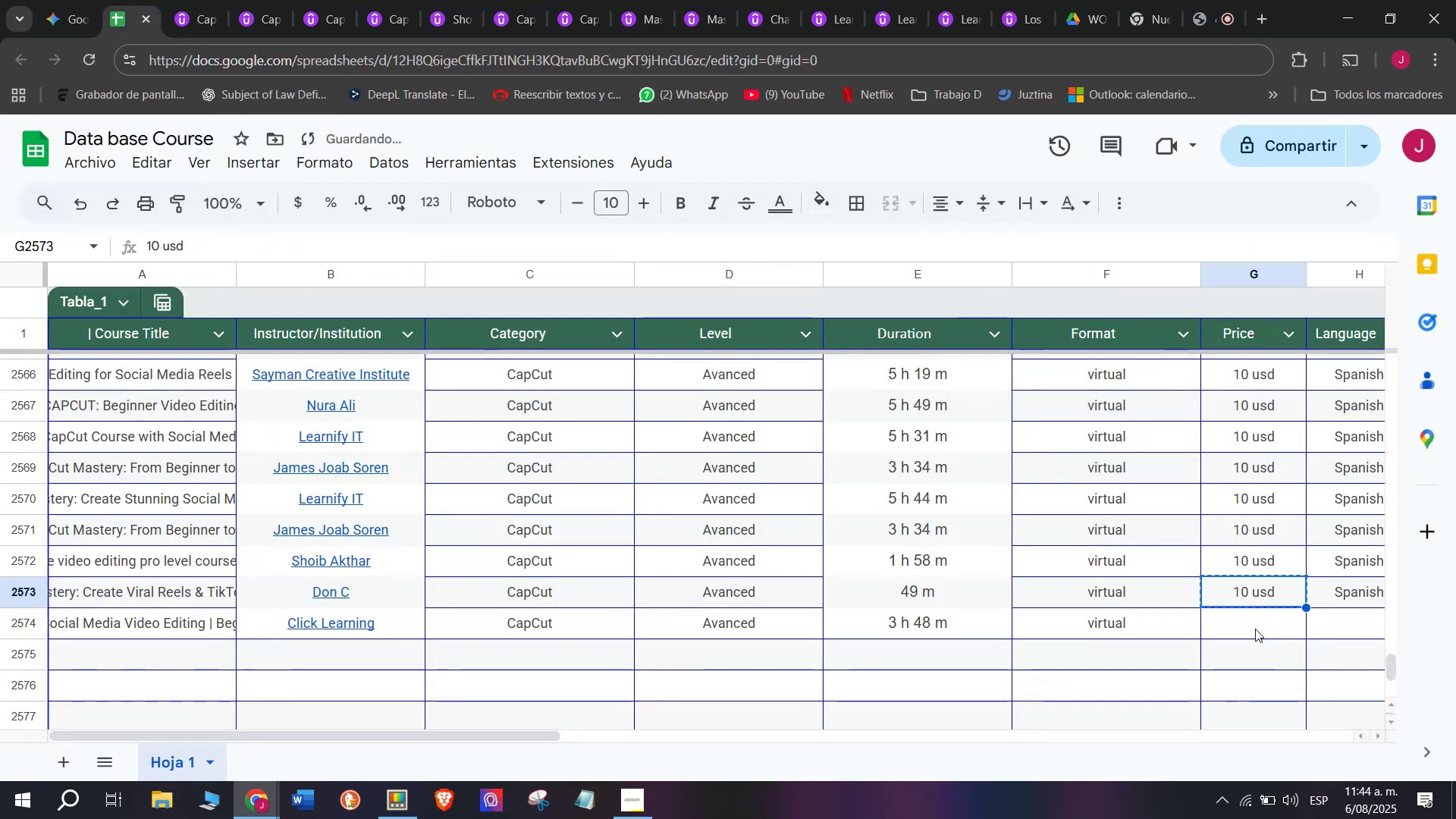 
key(Break)
 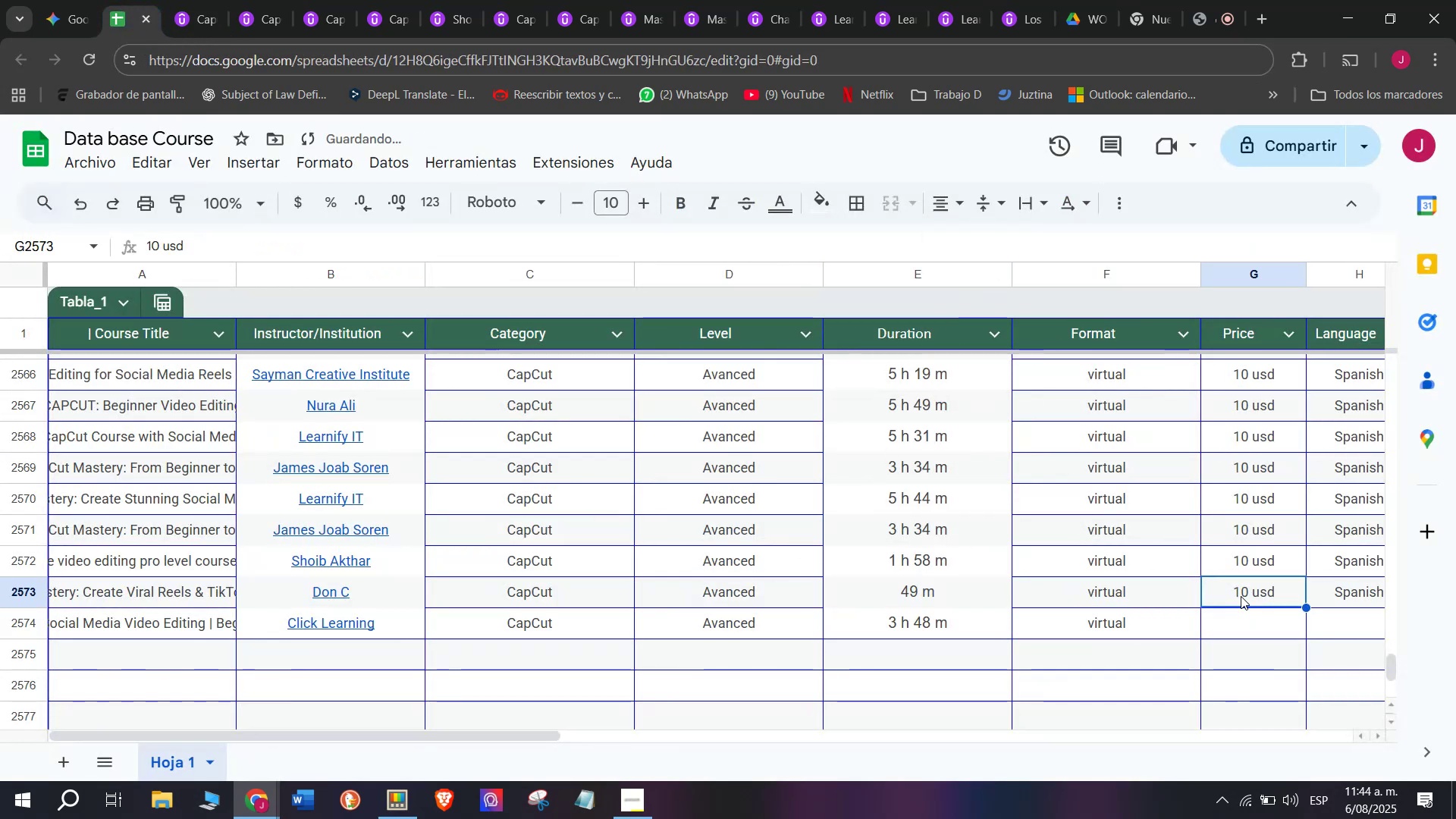 
key(Control+C)
 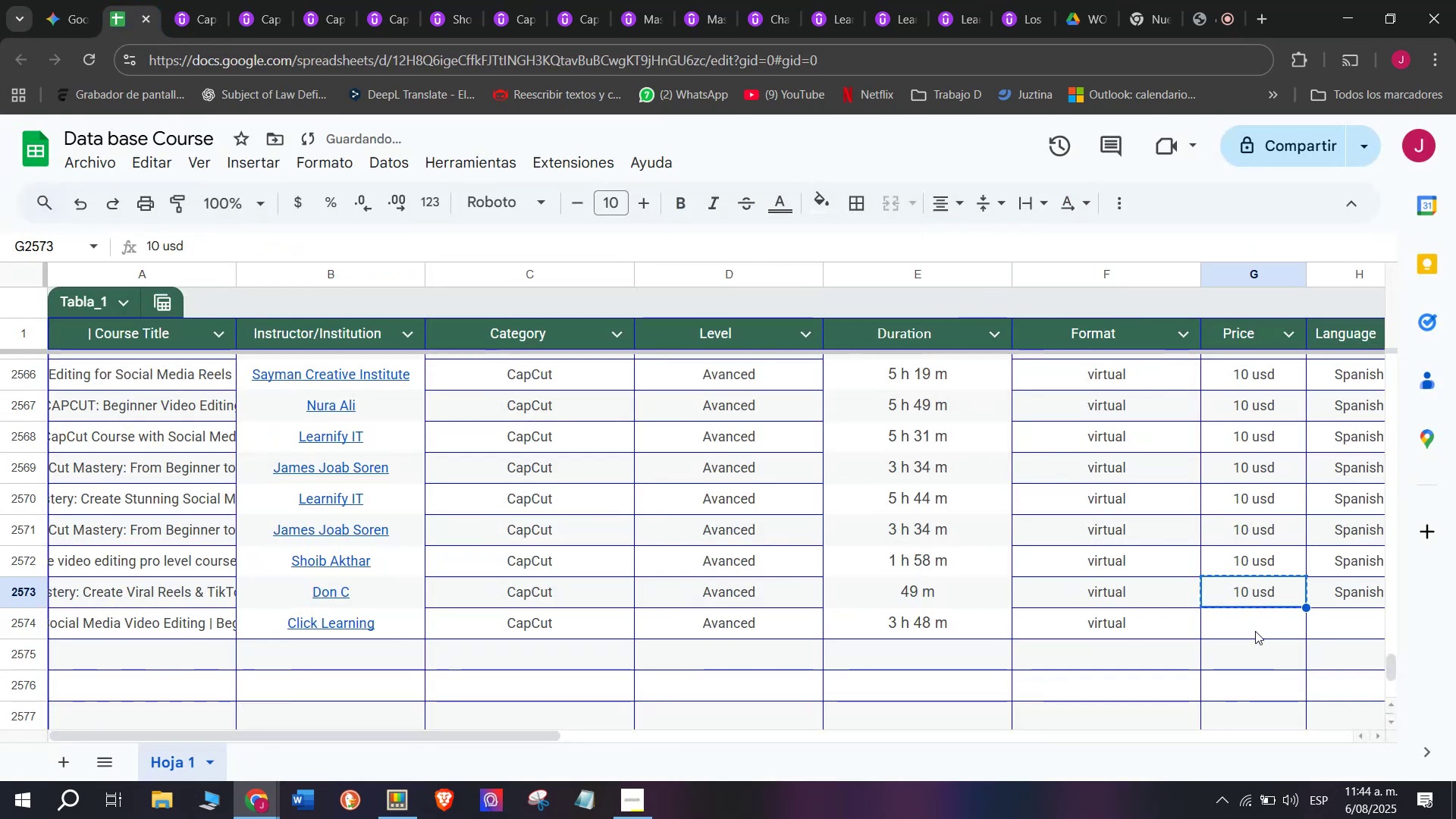 
left_click([1255, 629])
 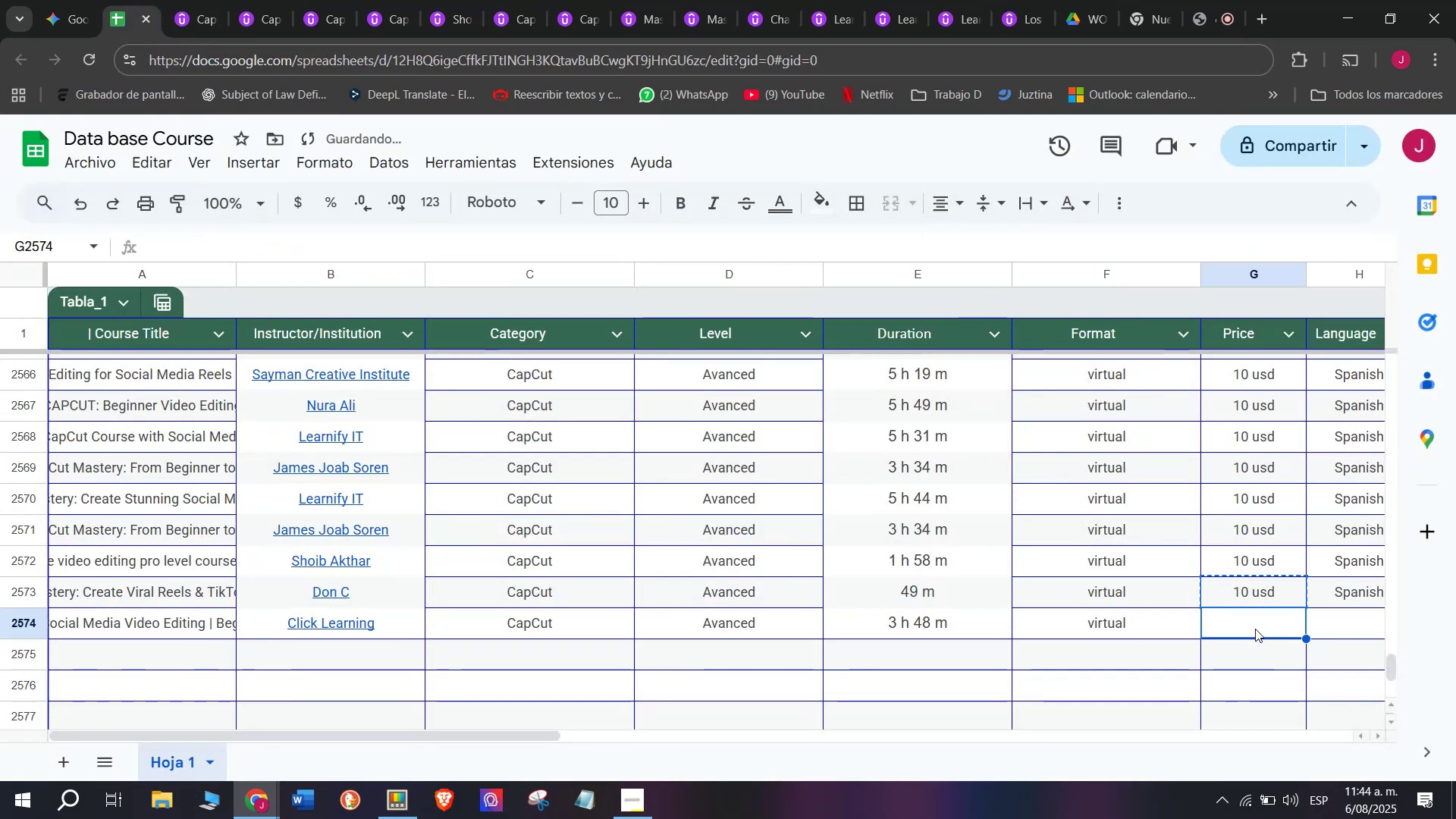 
key(Z)
 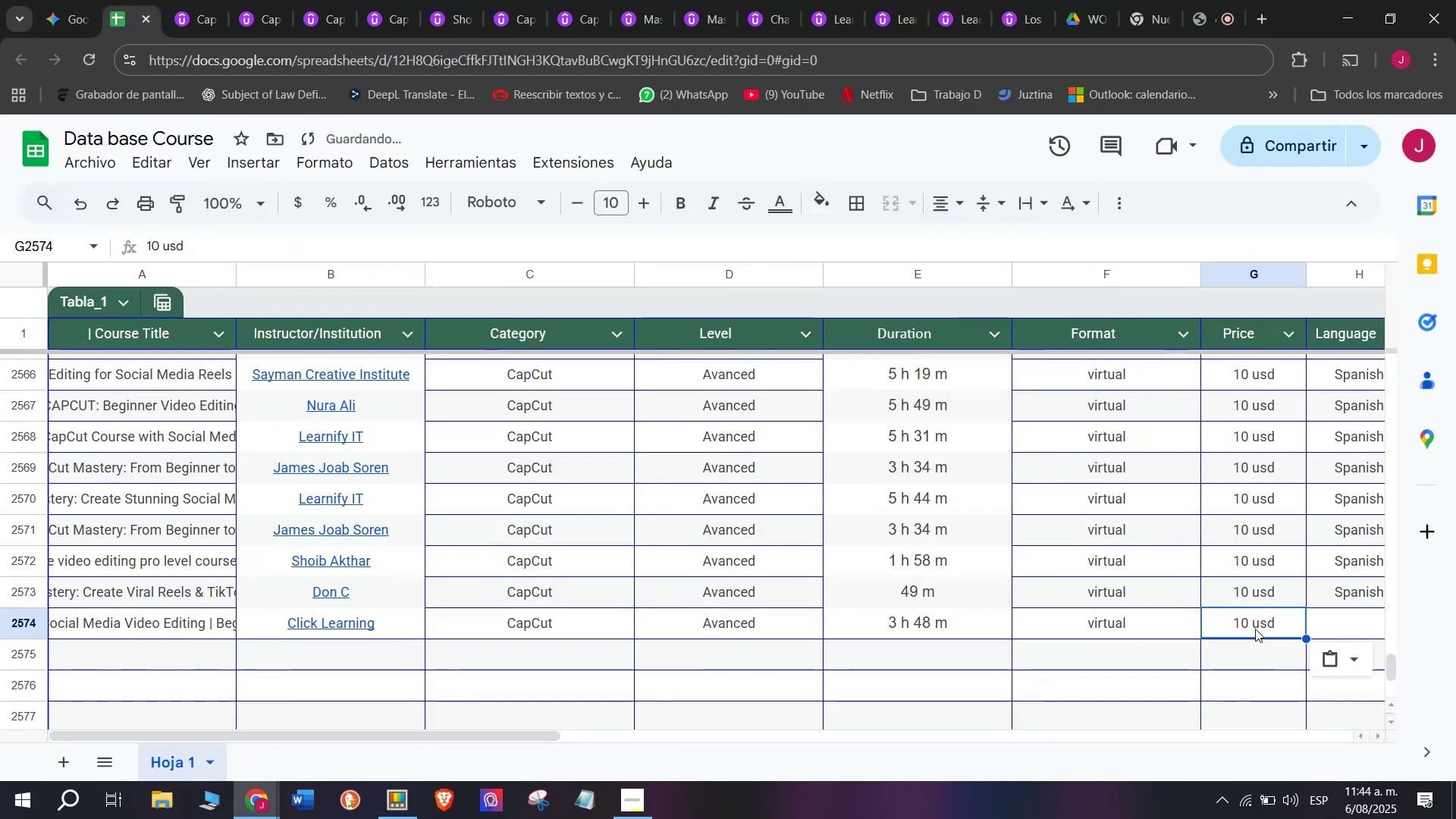 
key(Control+ControlLeft)
 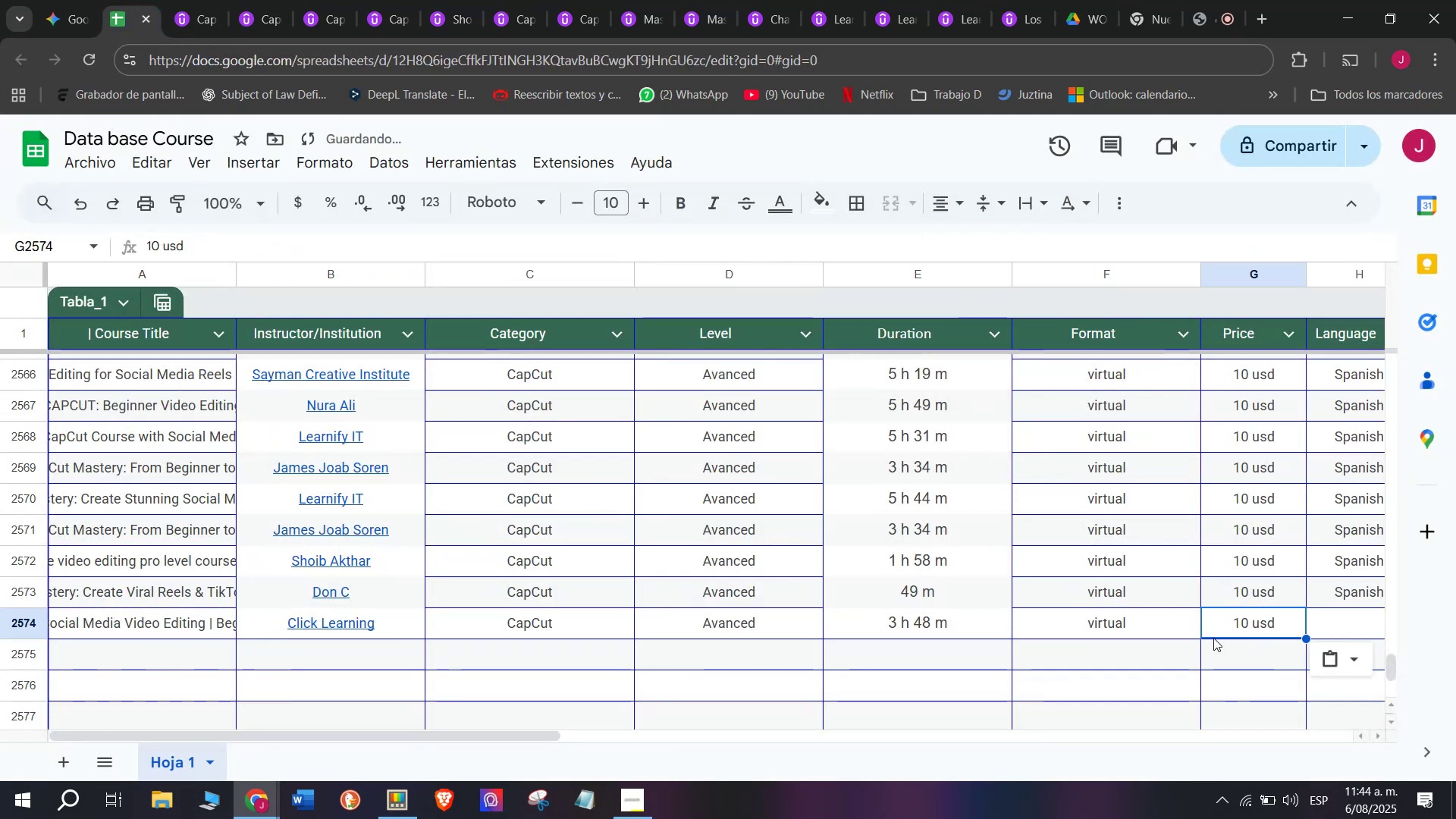 
key(Control+V)
 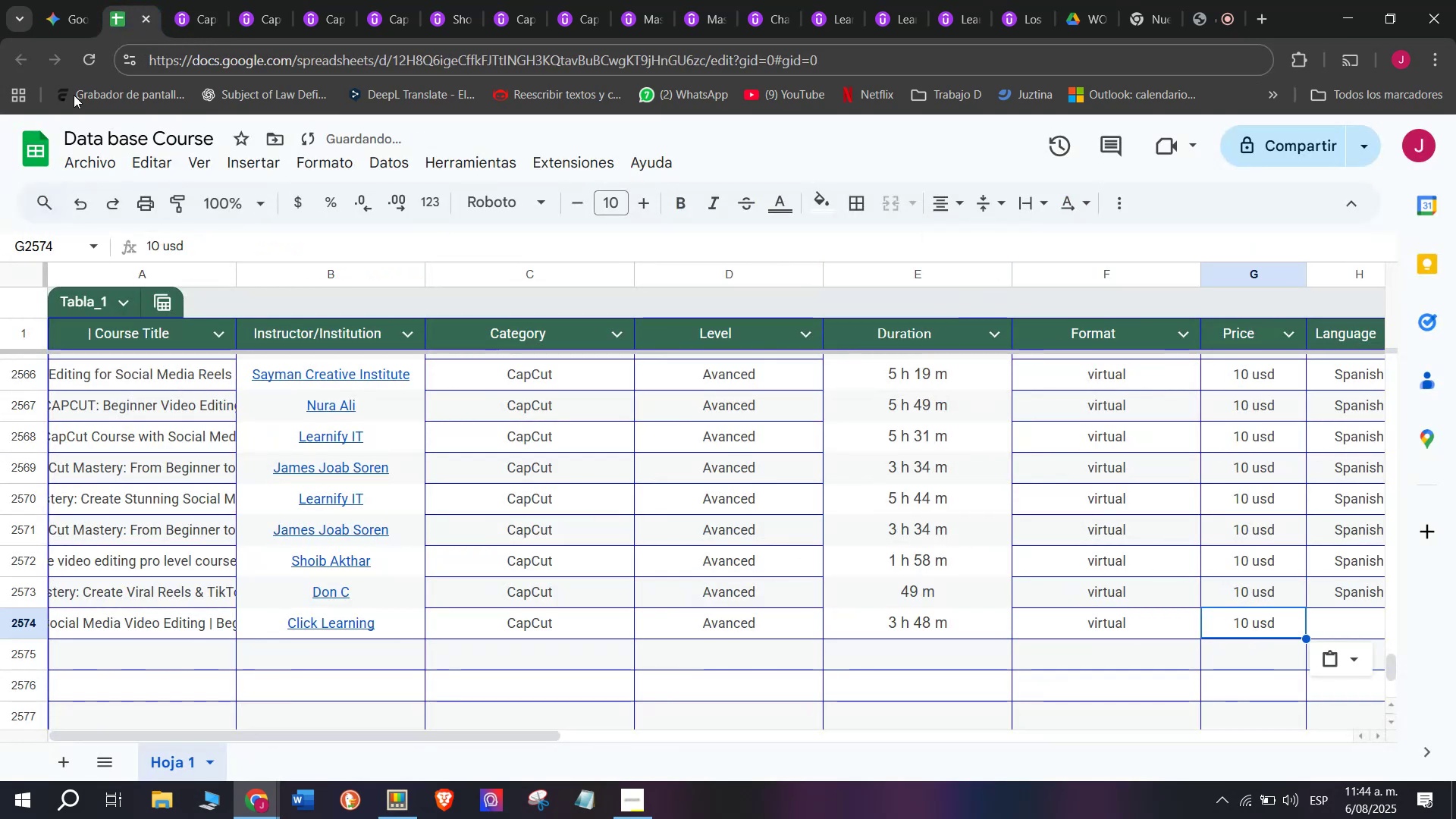 
left_click([170, 0])
 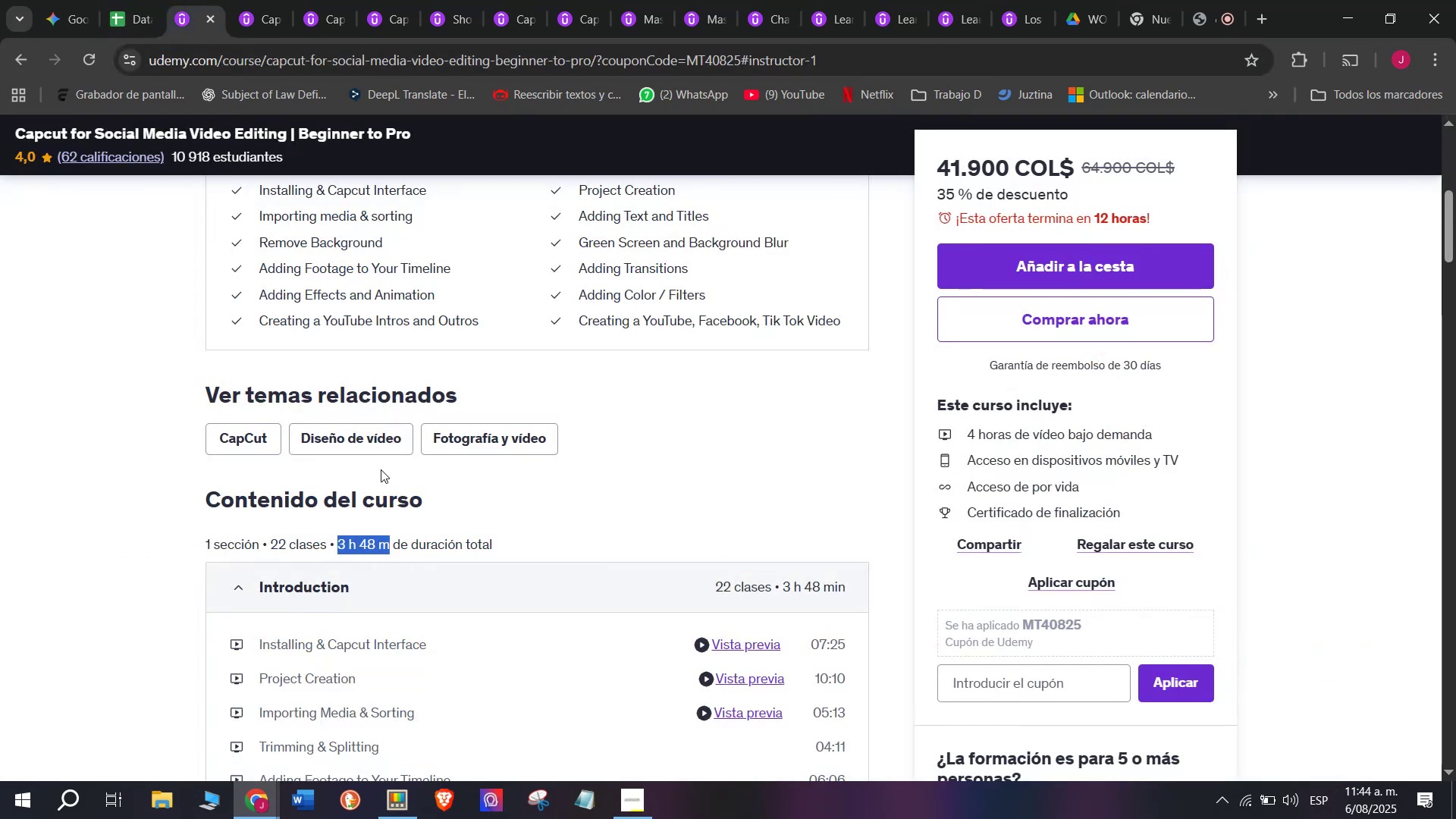 
scroll: coordinate [381, 468], scroll_direction: up, amount: 3.0
 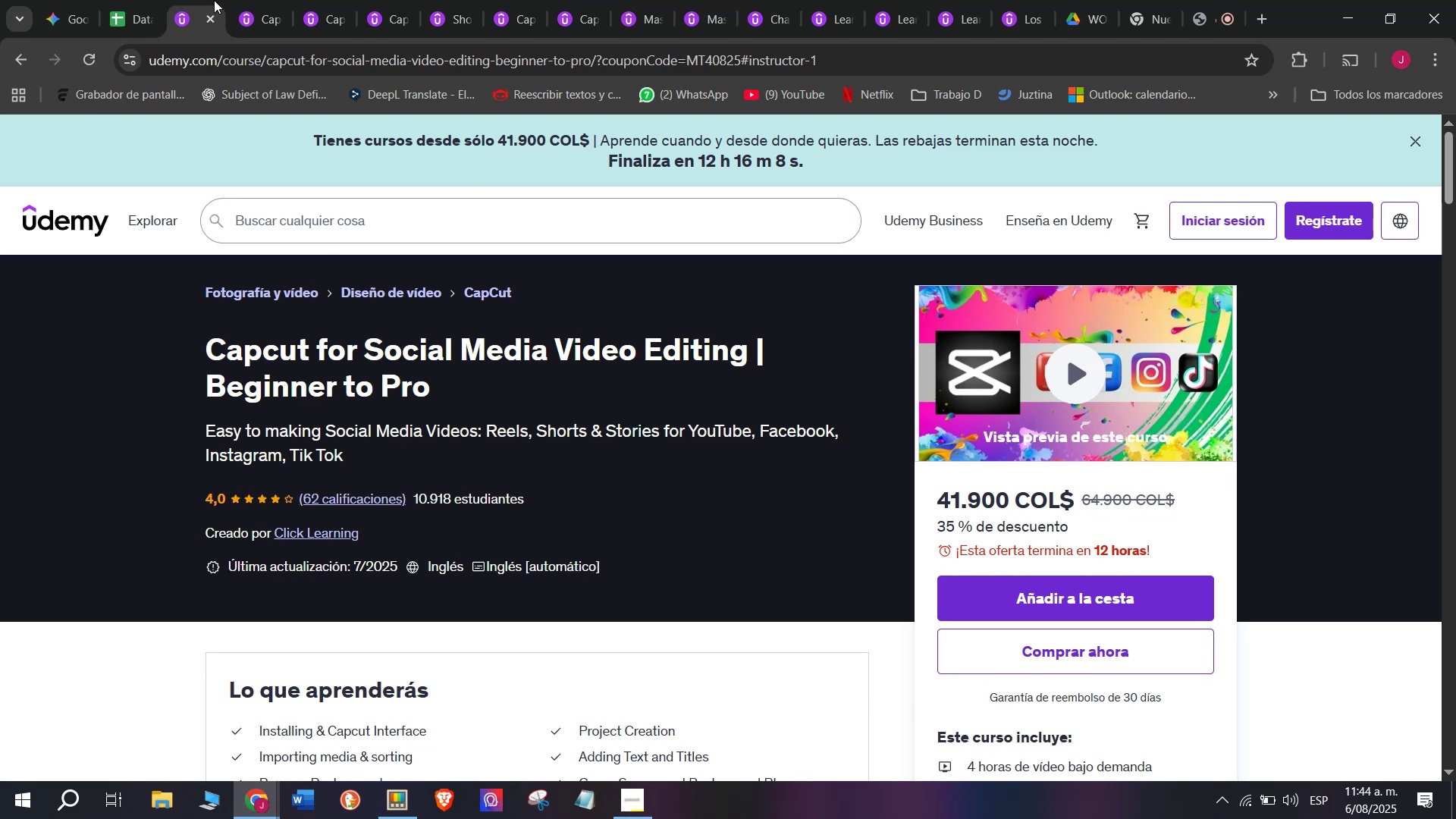 
left_click([130, 0])
 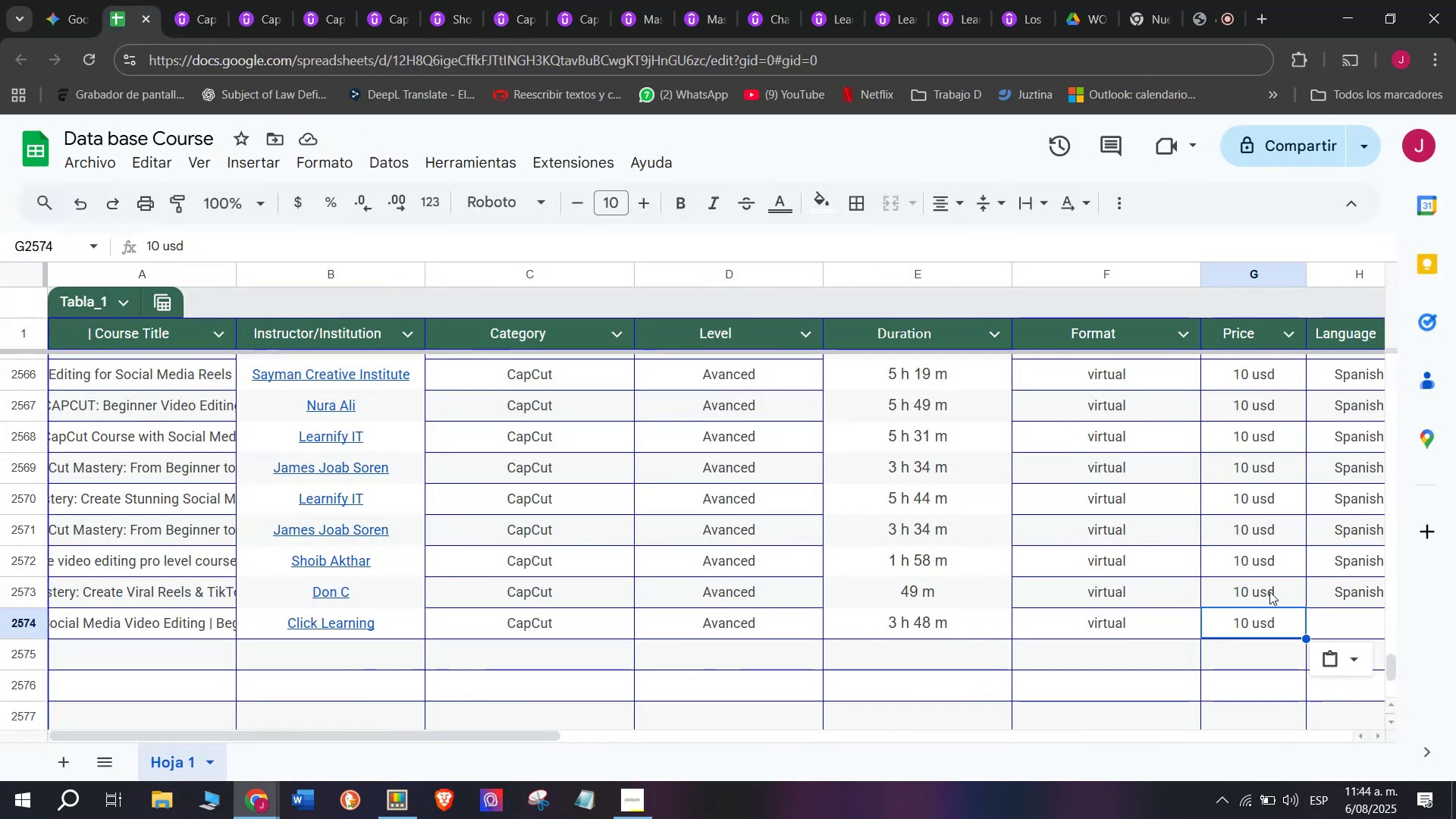 
key(Control+ControlLeft)
 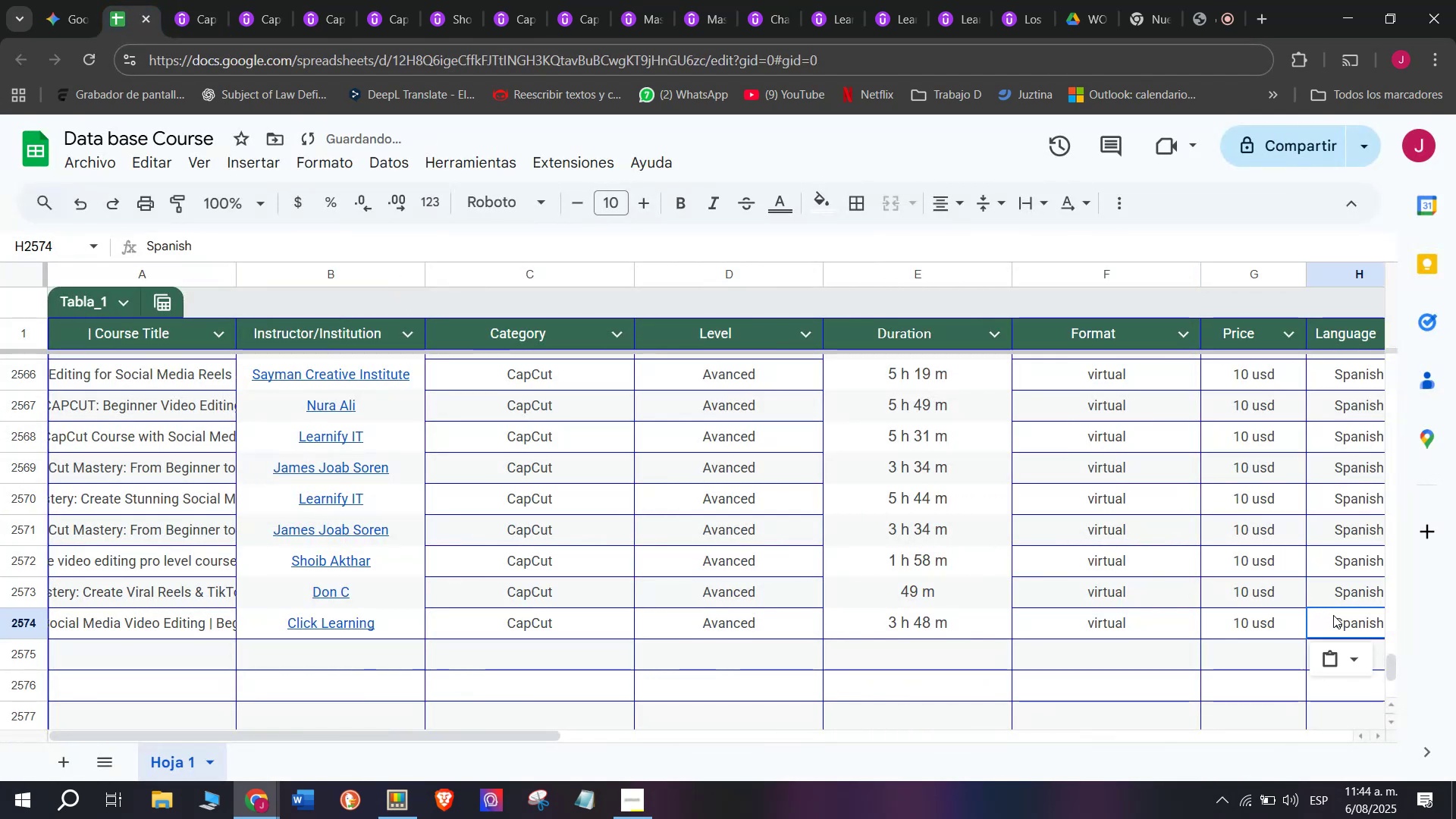 
key(Break)
 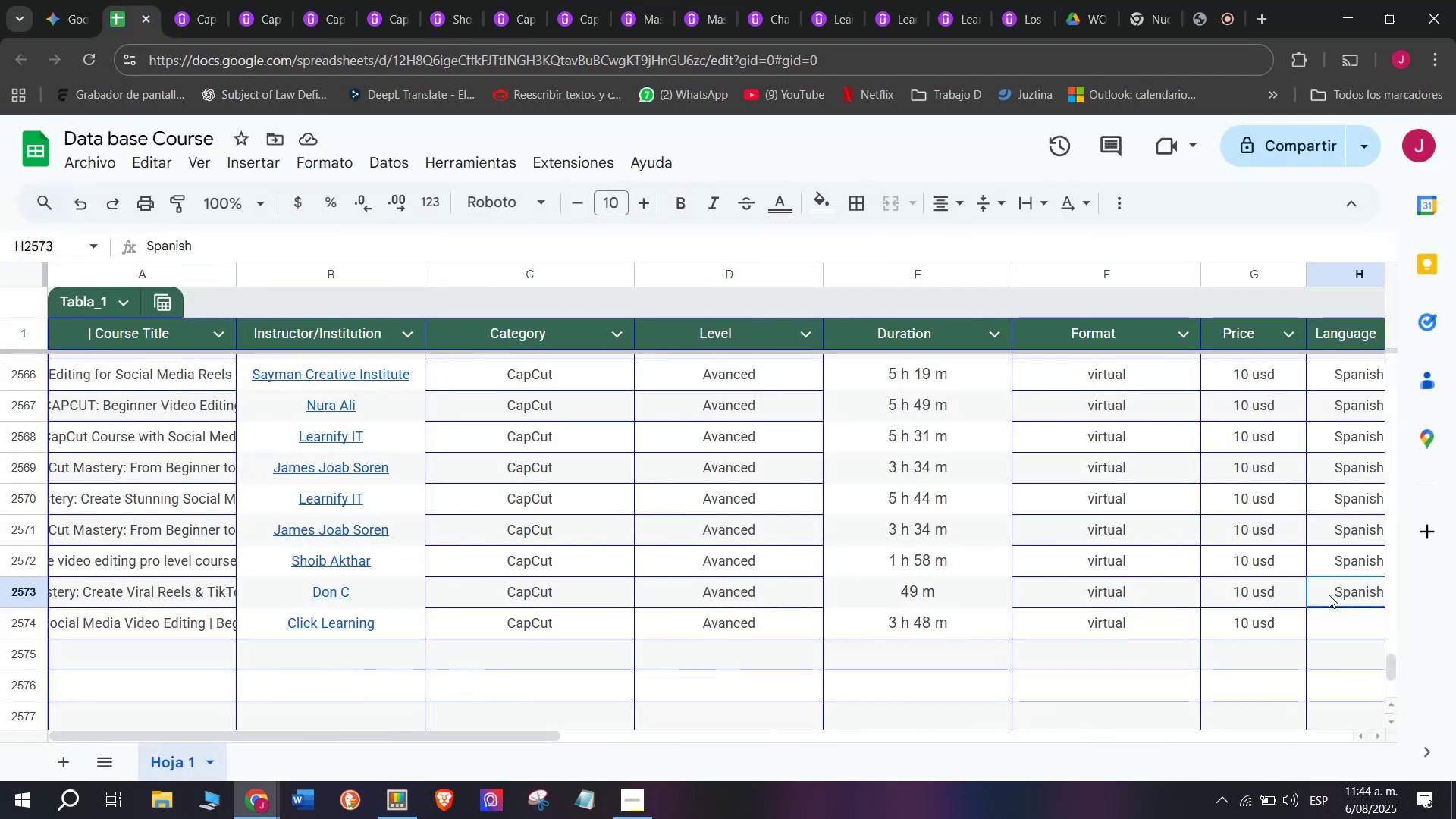 
key(Control+C)
 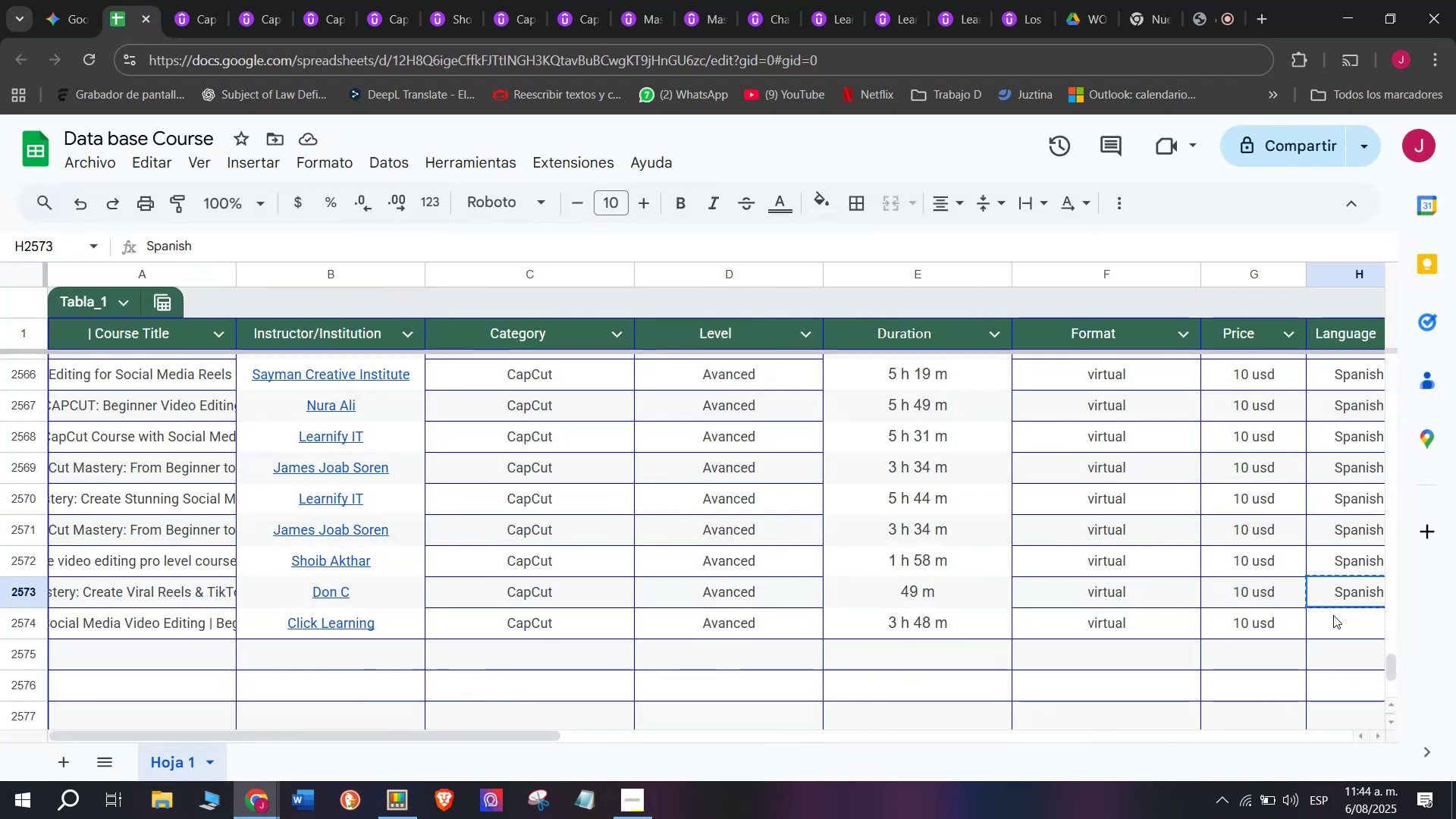 
double_click([1333, 615])
 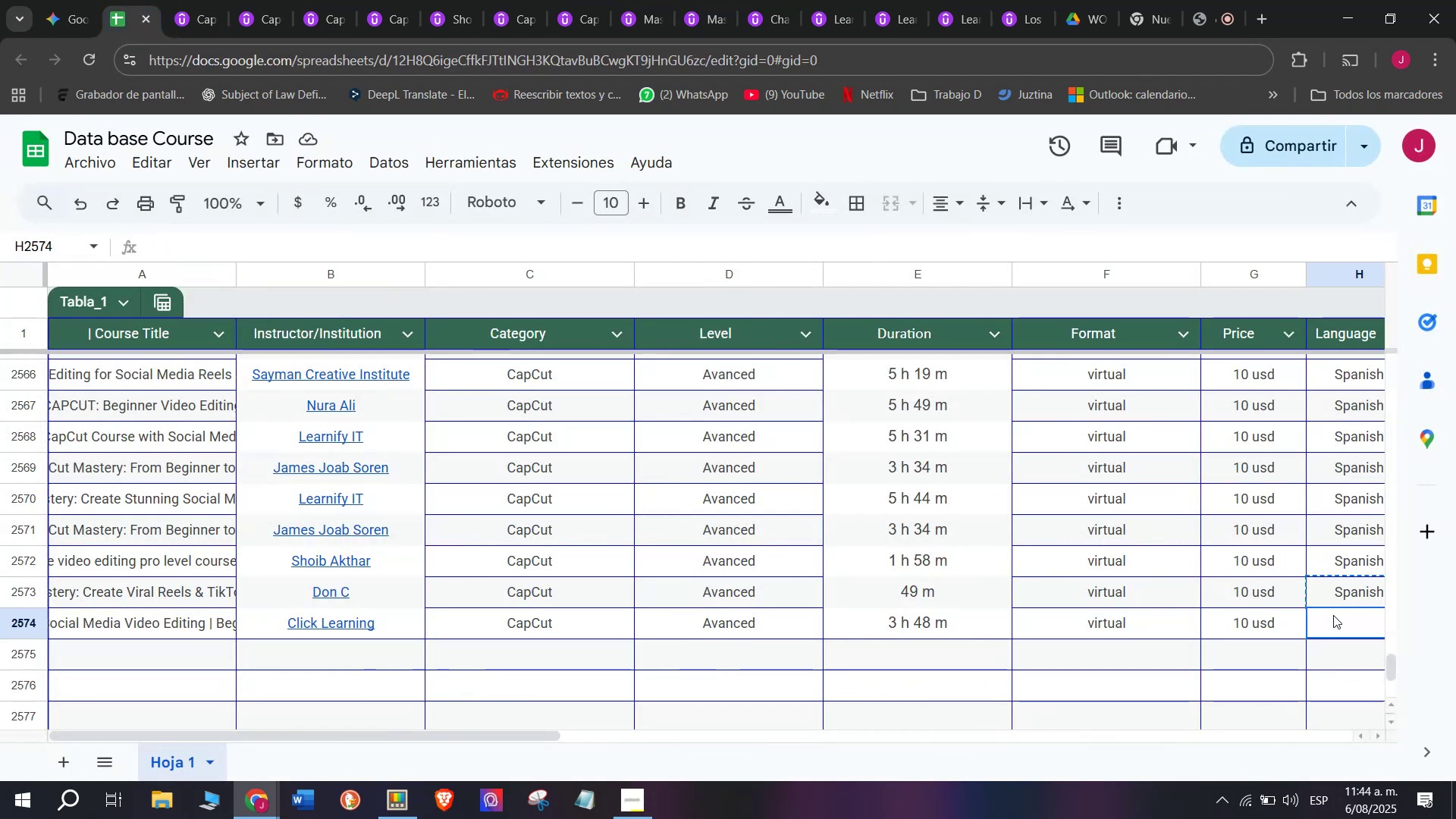 
key(Z)
 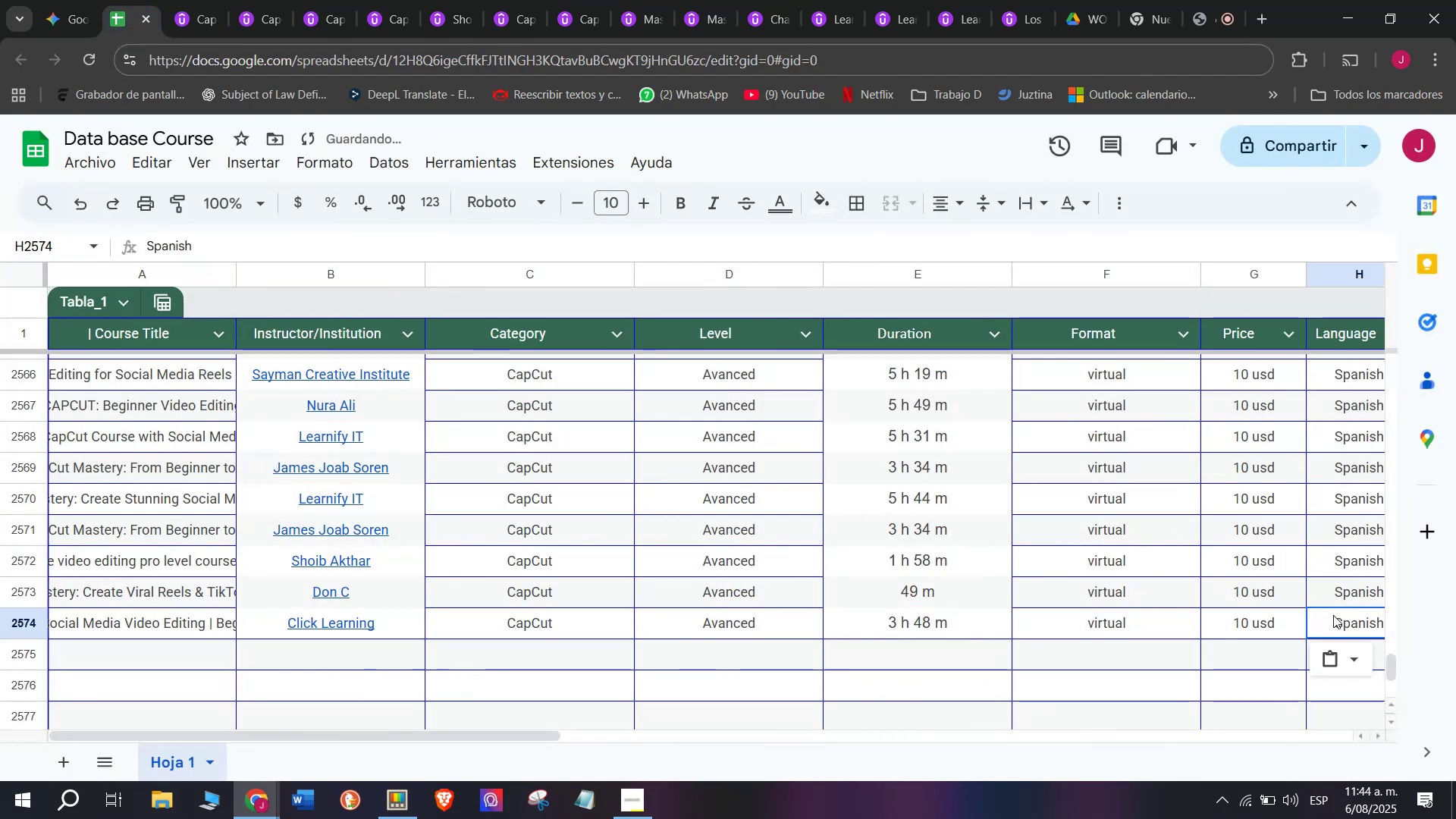 
key(Control+ControlLeft)
 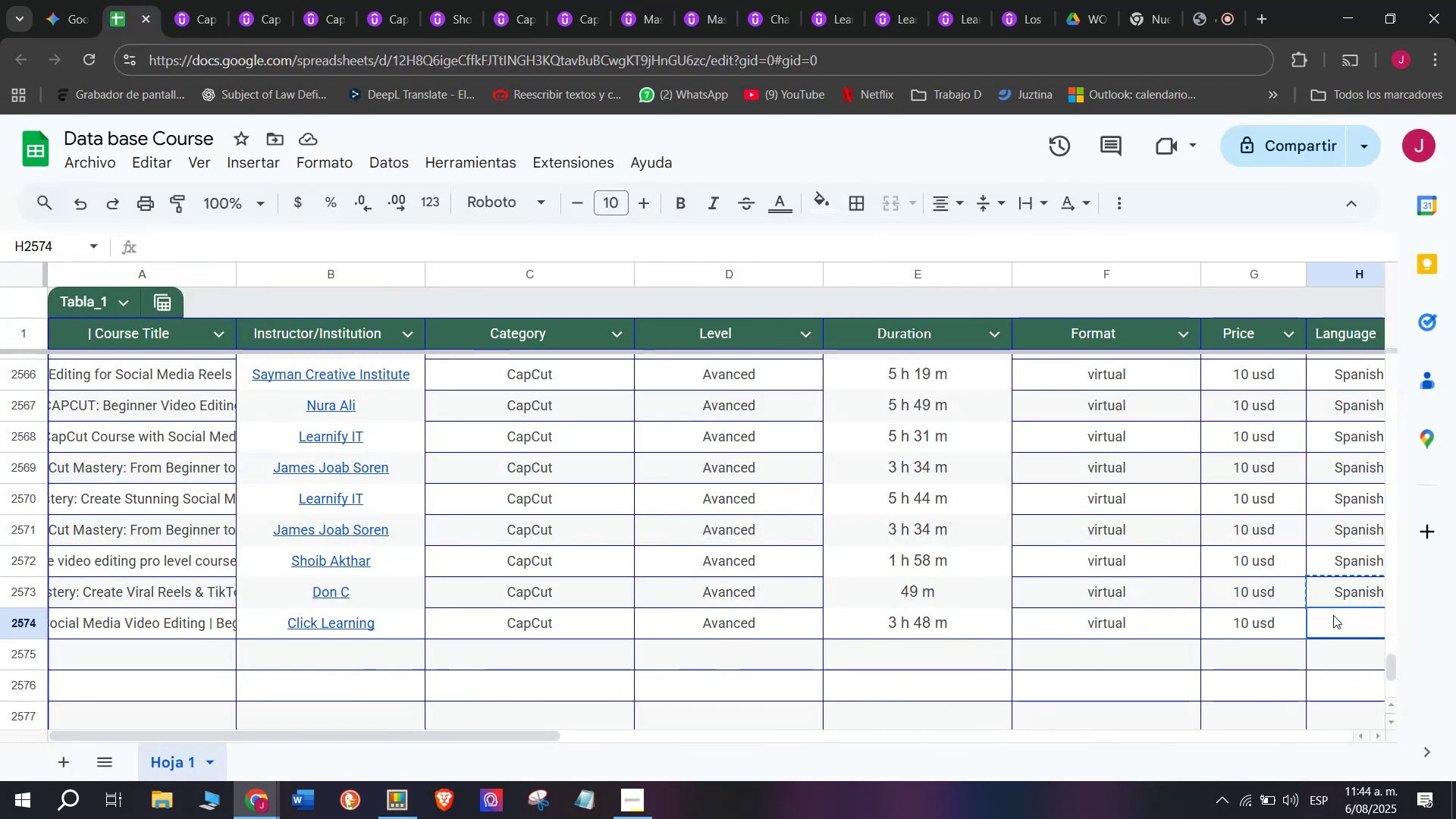 
key(Control+V)
 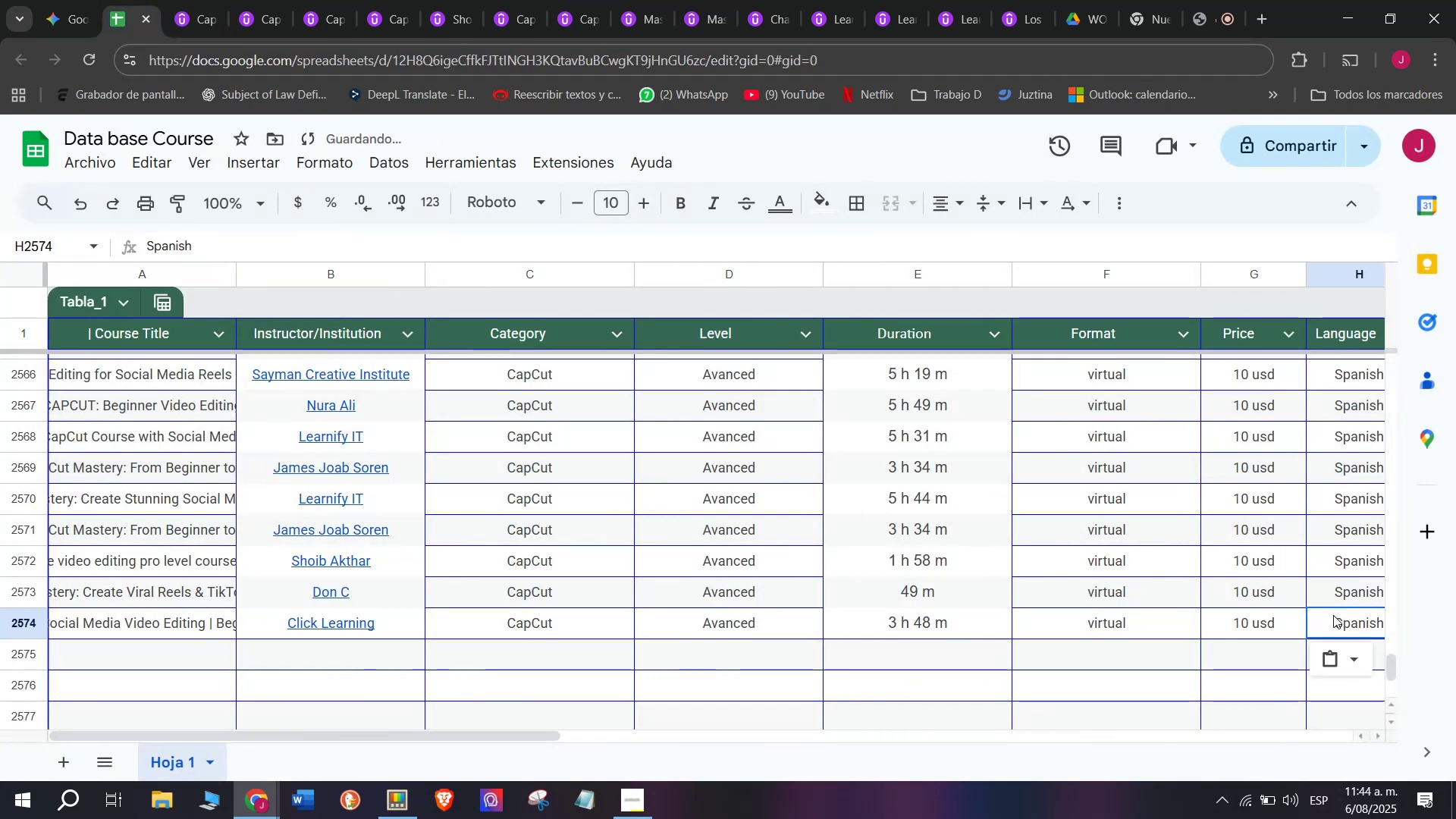 
scroll: coordinate [892, 512], scroll_direction: down, amount: 3.0
 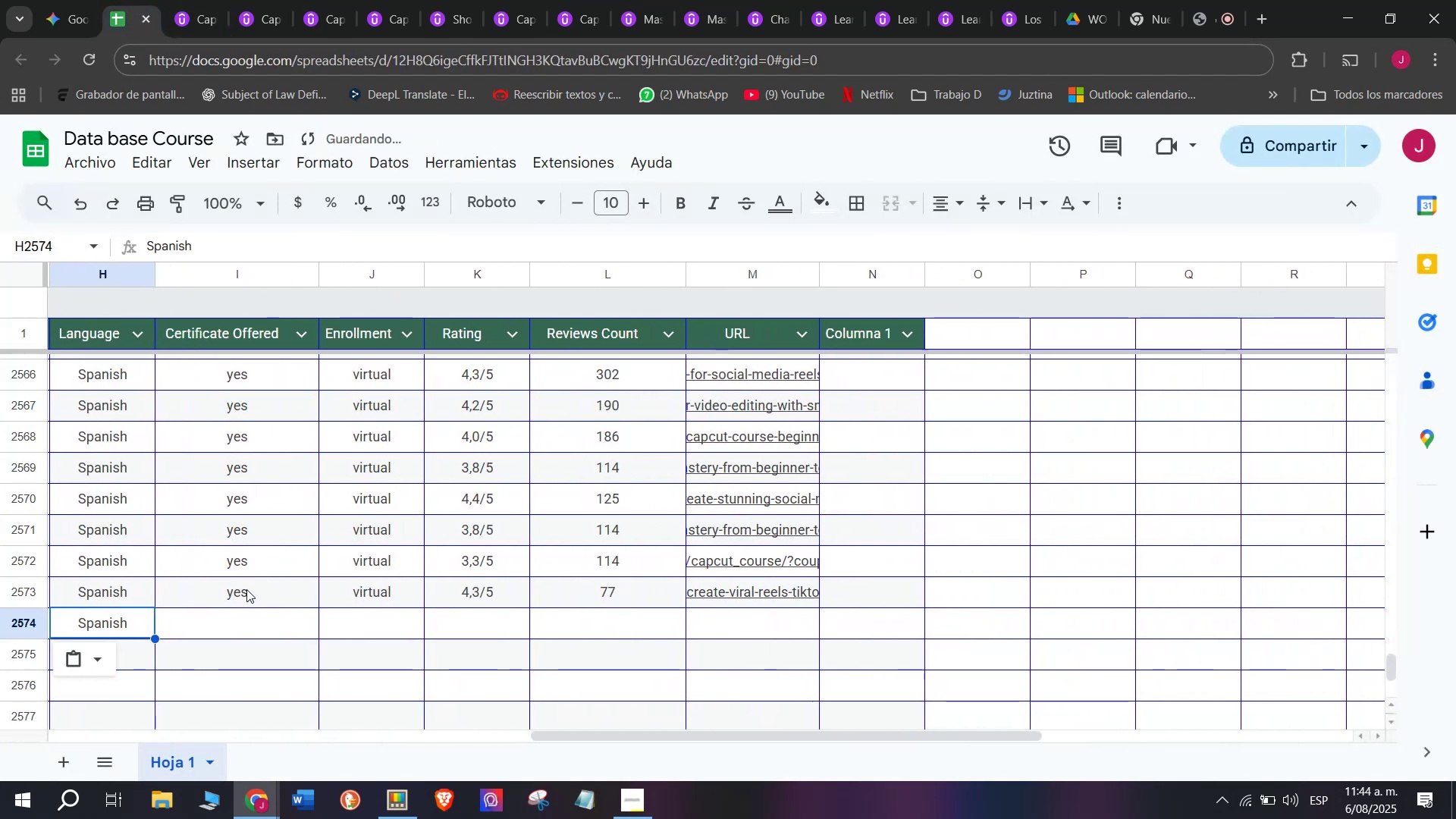 
key(Break)
 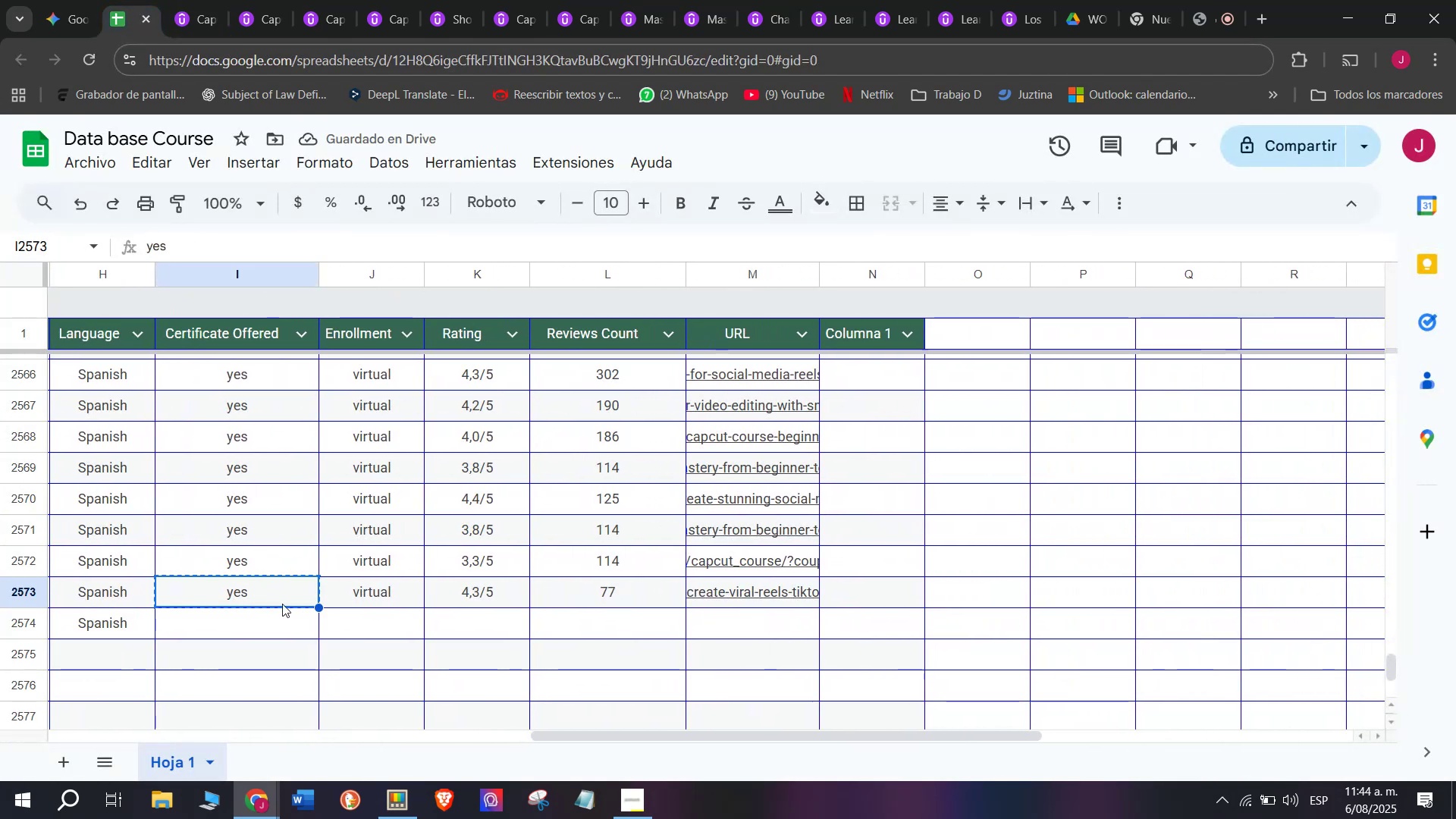 
key(Control+ControlLeft)
 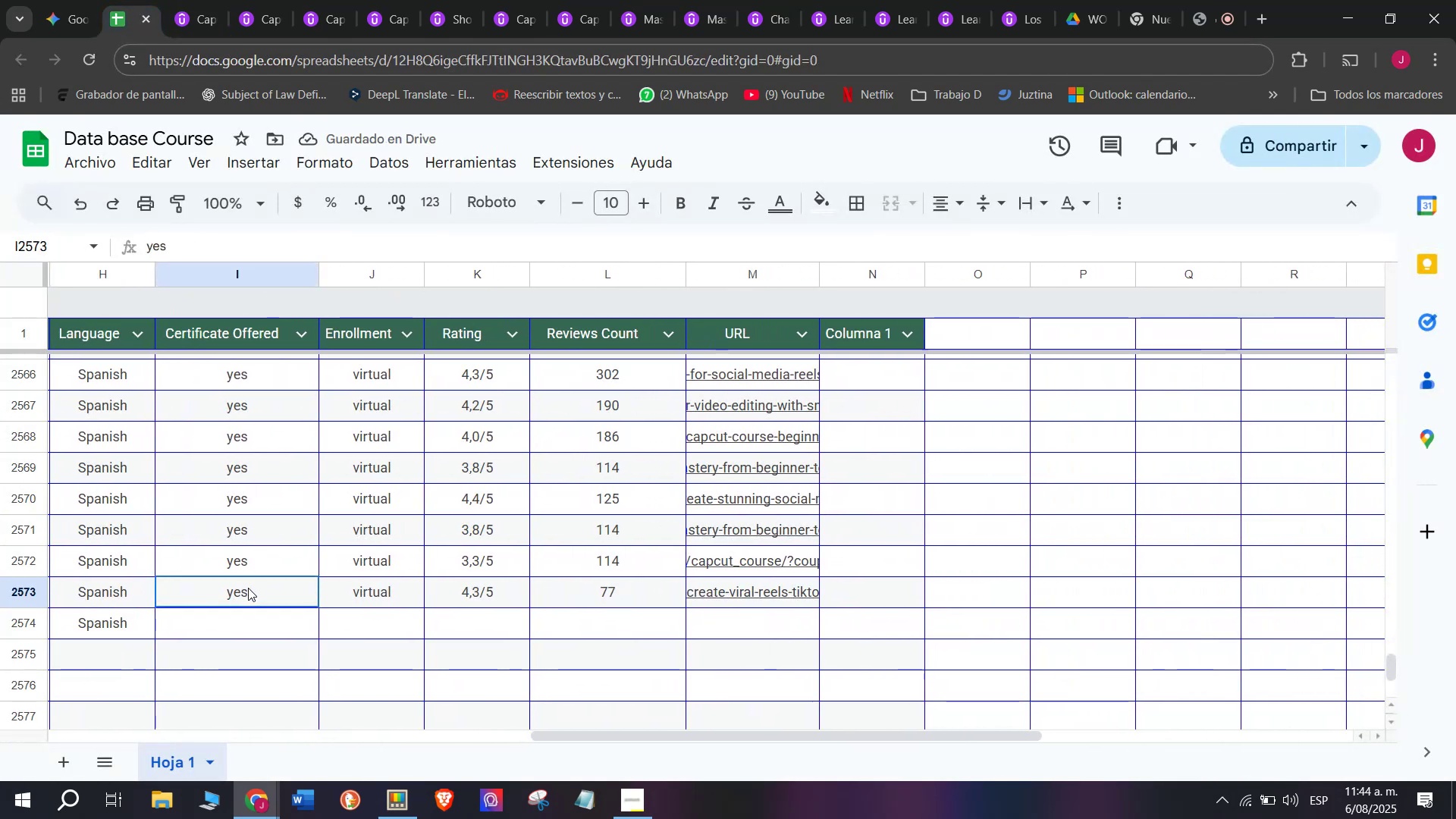 
key(Control+C)
 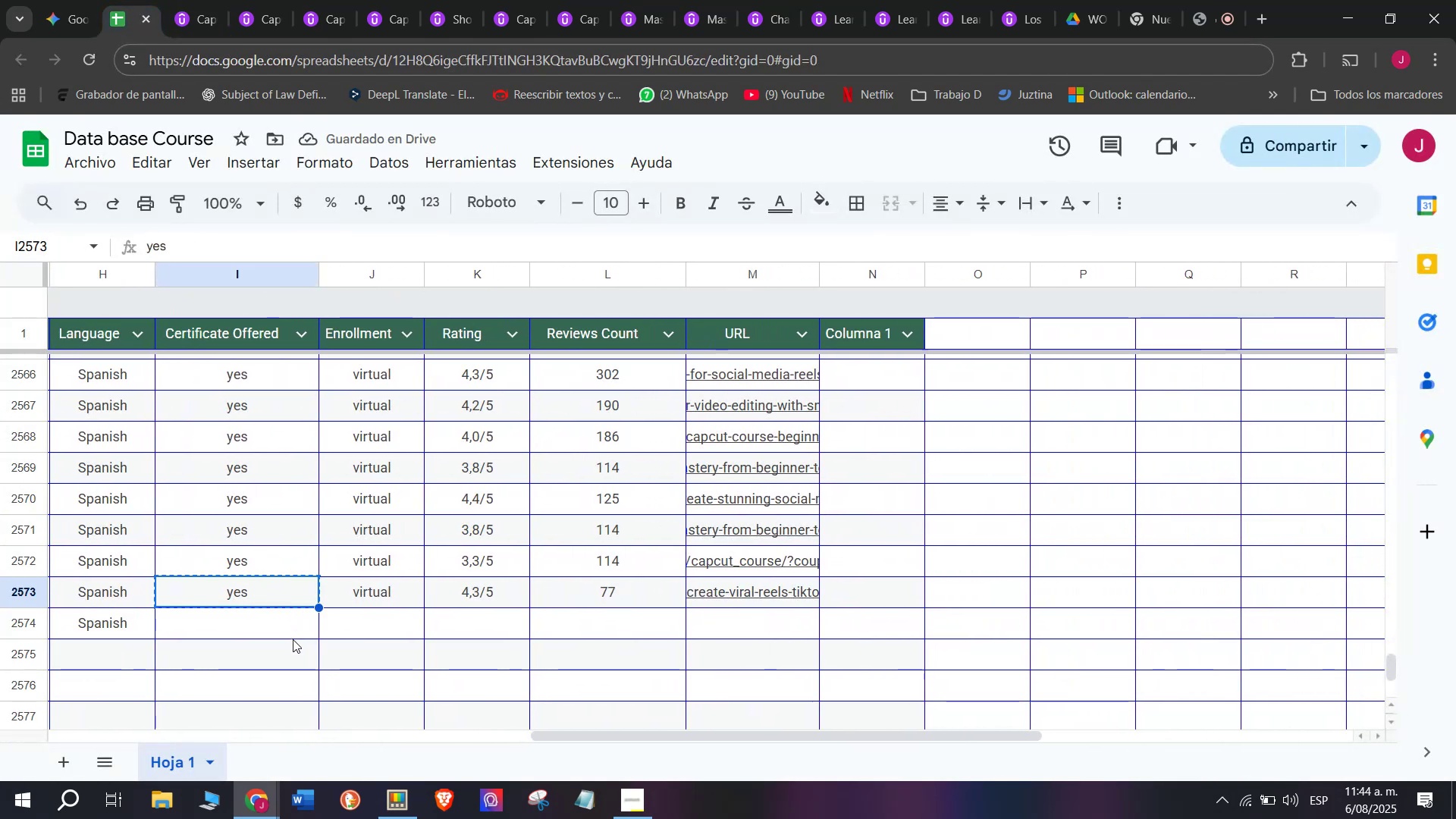 
key(Z)
 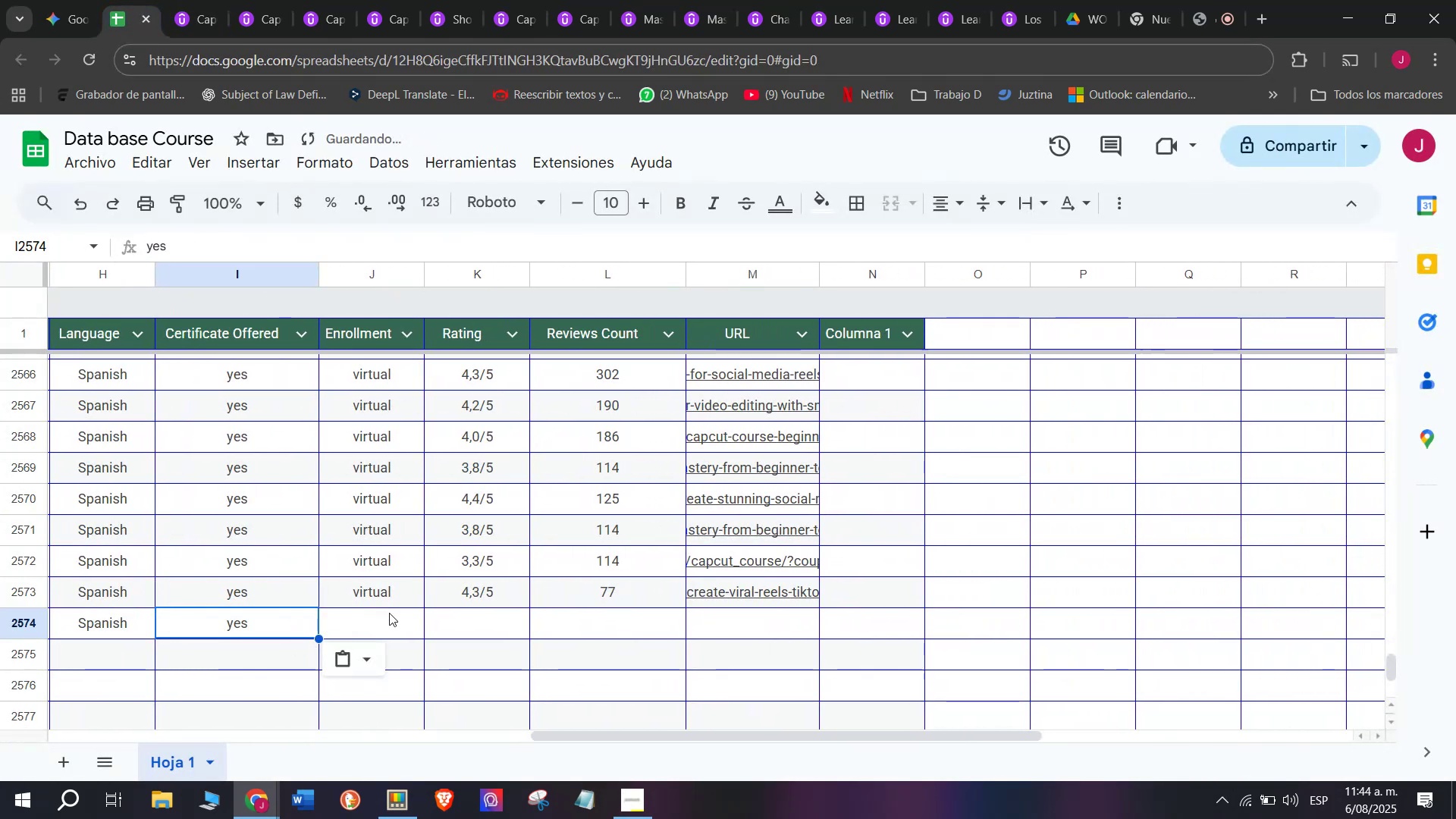 
key(Control+ControlLeft)
 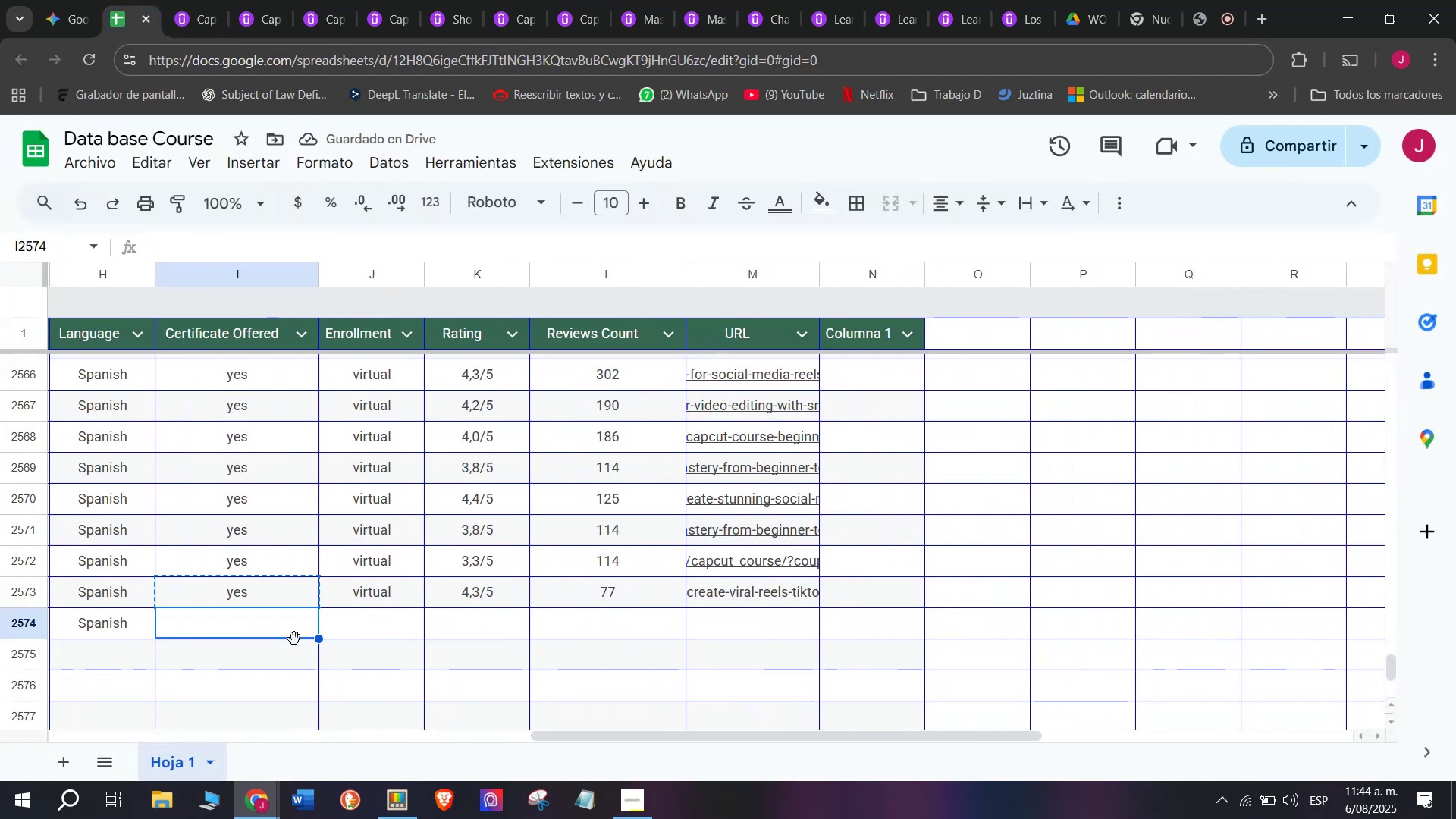 
key(Control+V)
 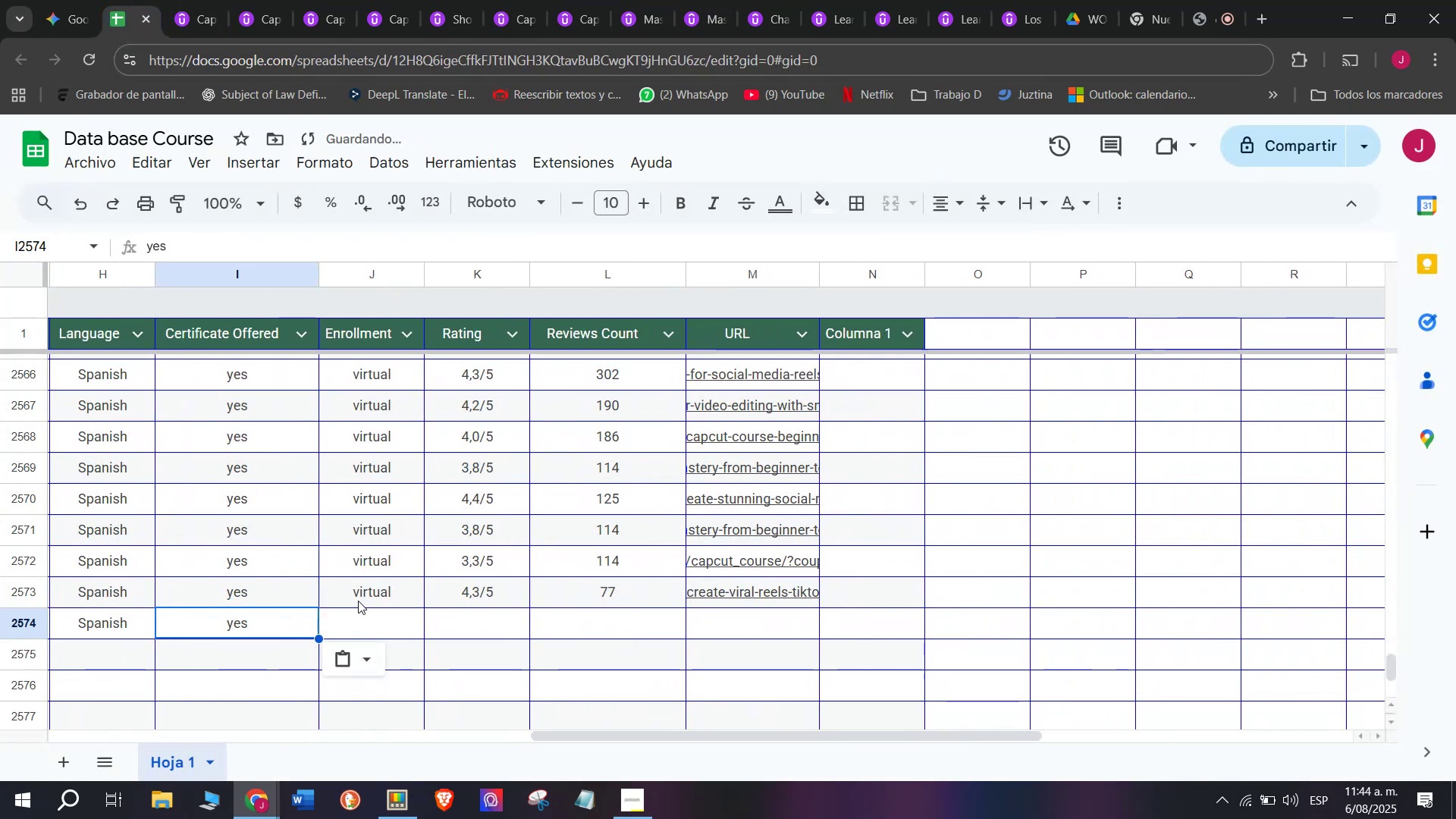 
left_click([358, 599])
 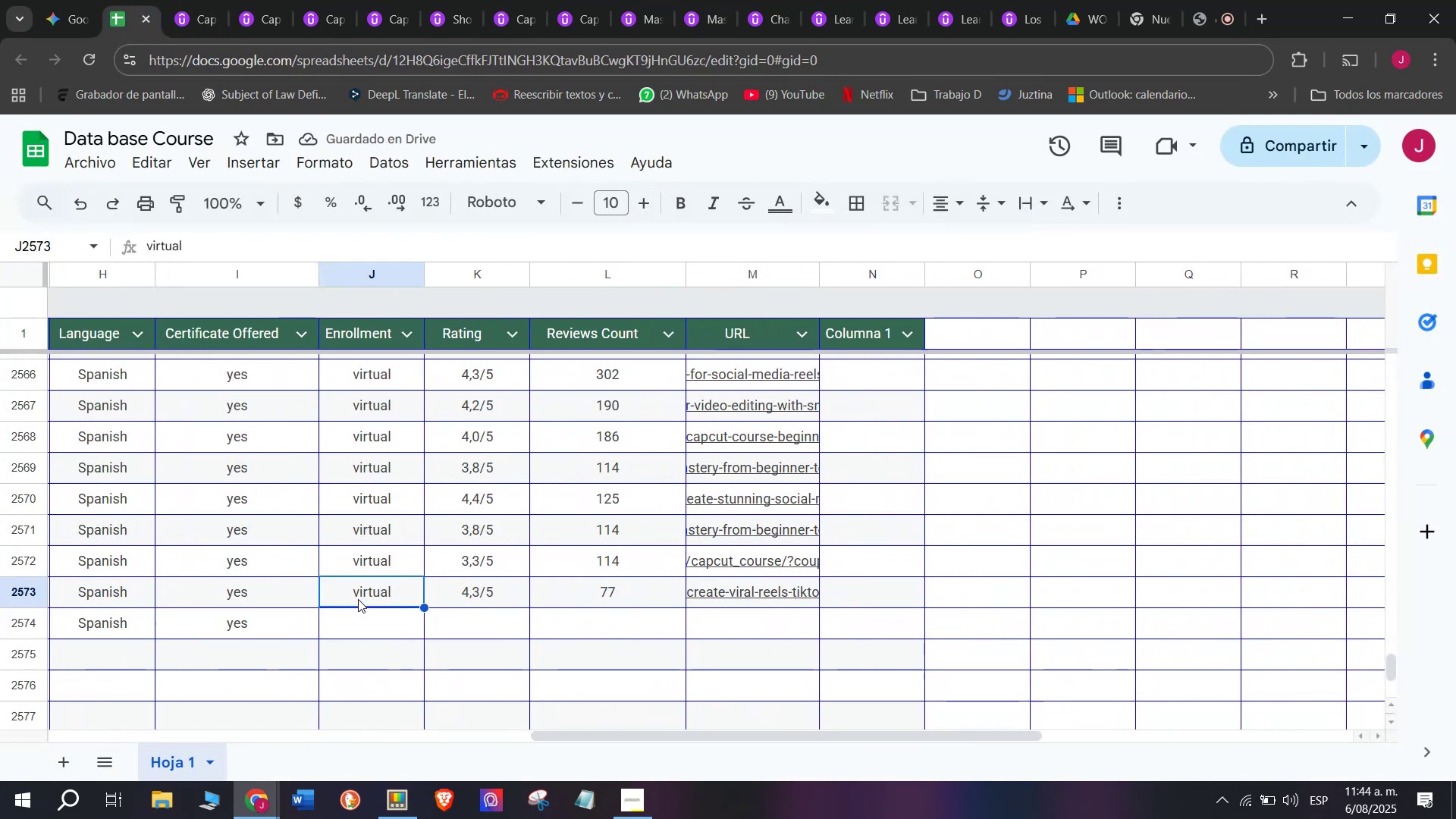 
key(Break)
 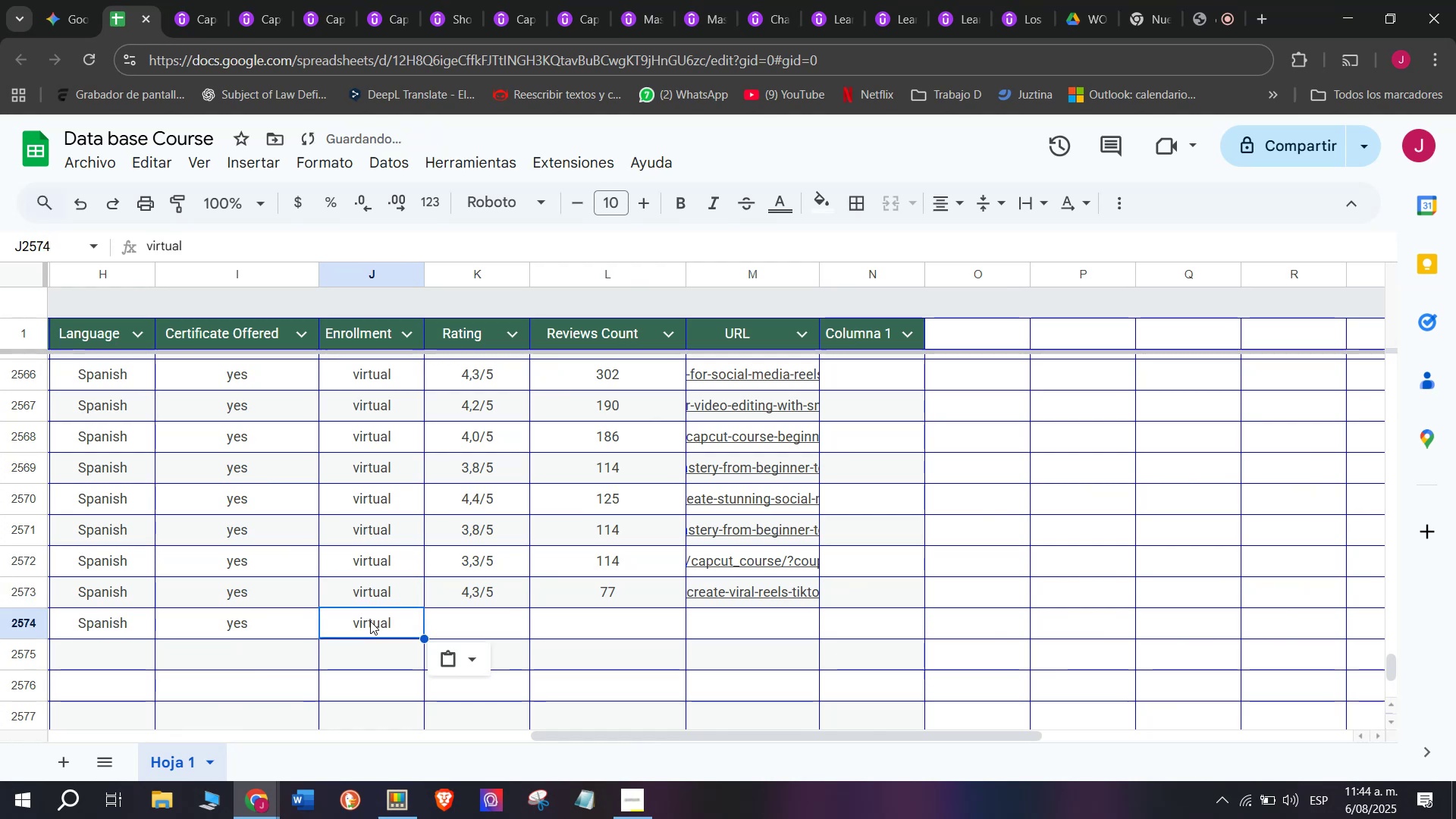 
key(Control+ControlLeft)
 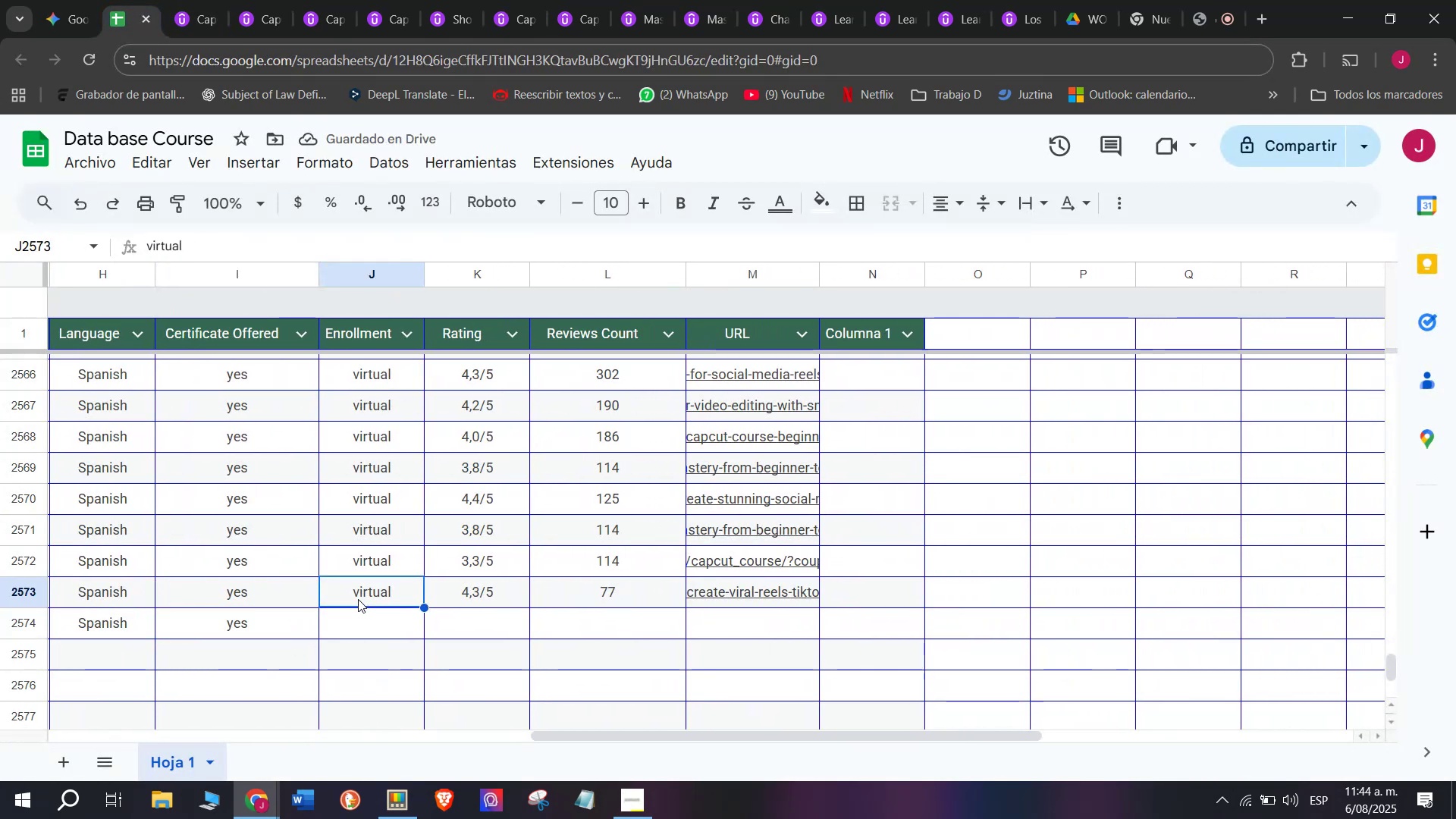 
key(Control+C)
 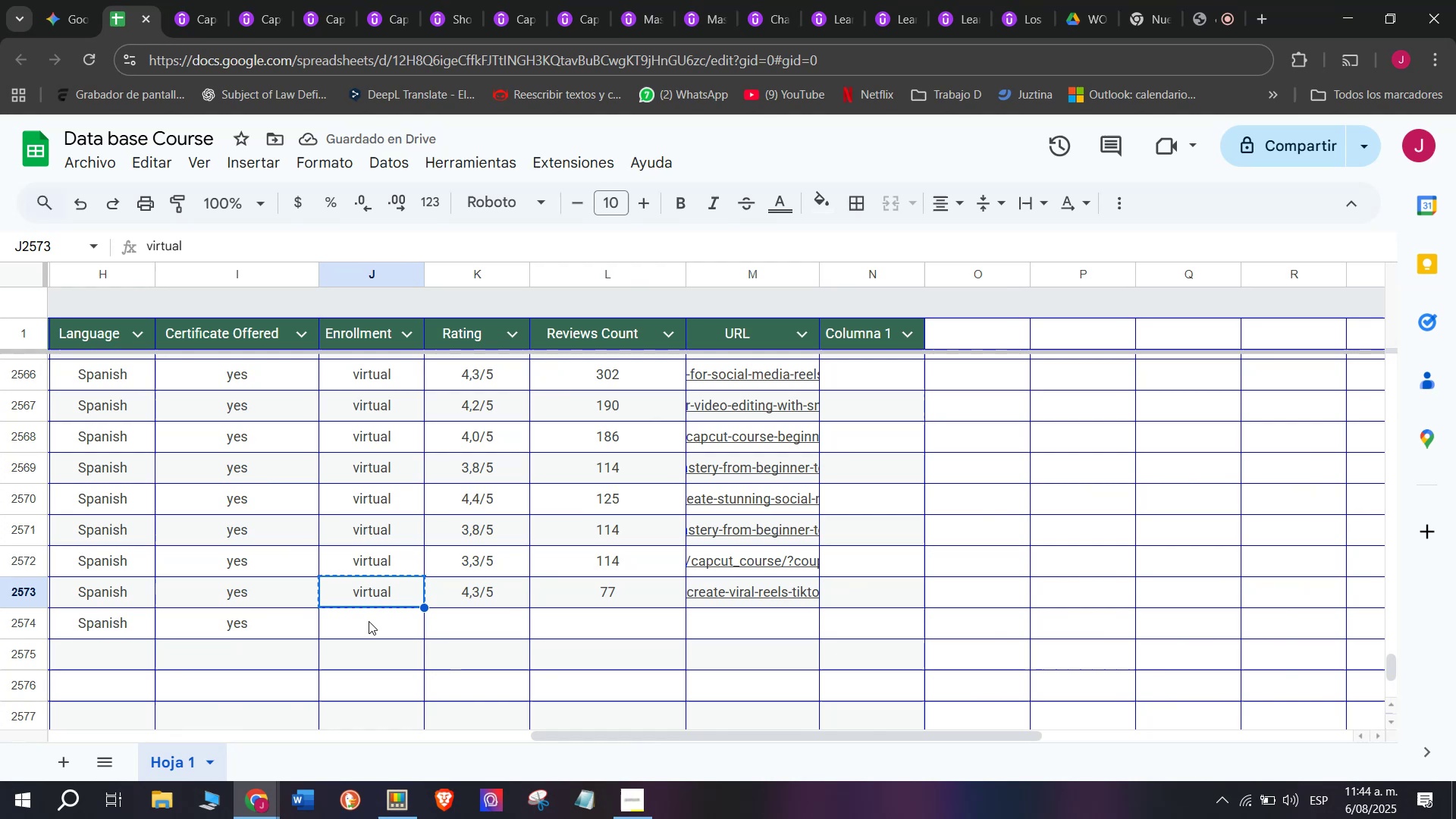 
key(Z)
 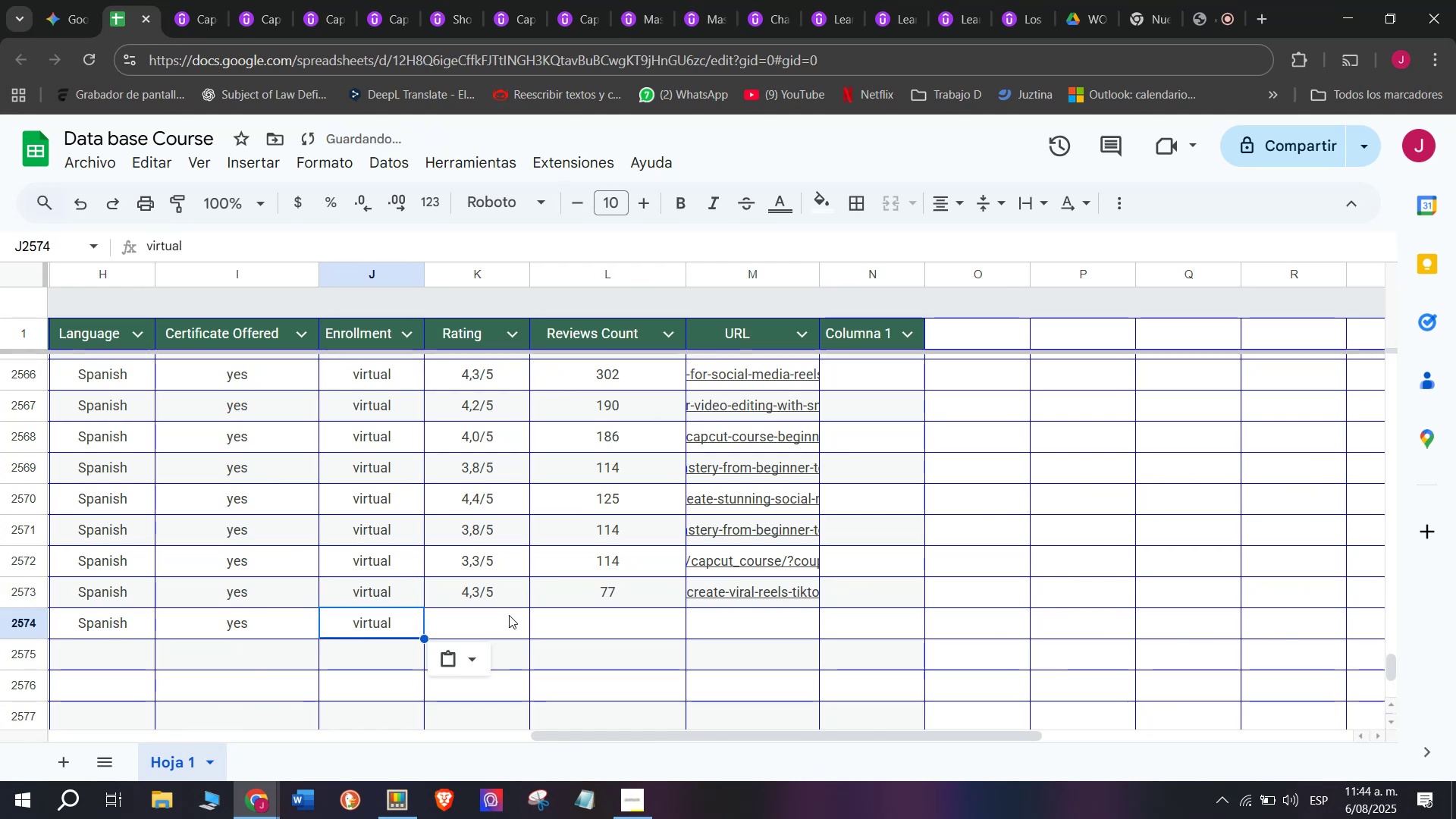 
key(Control+ControlLeft)
 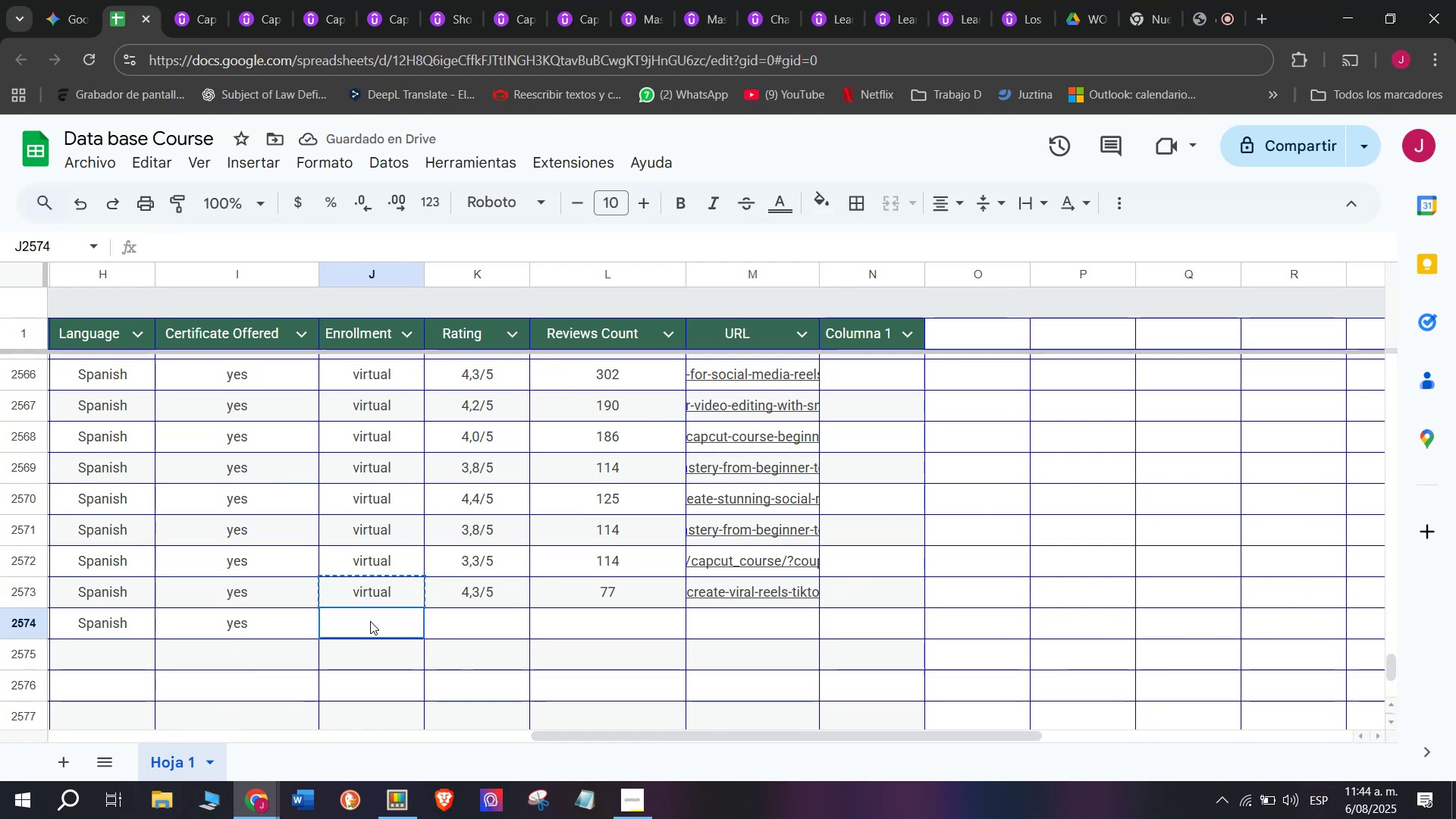 
key(Control+V)
 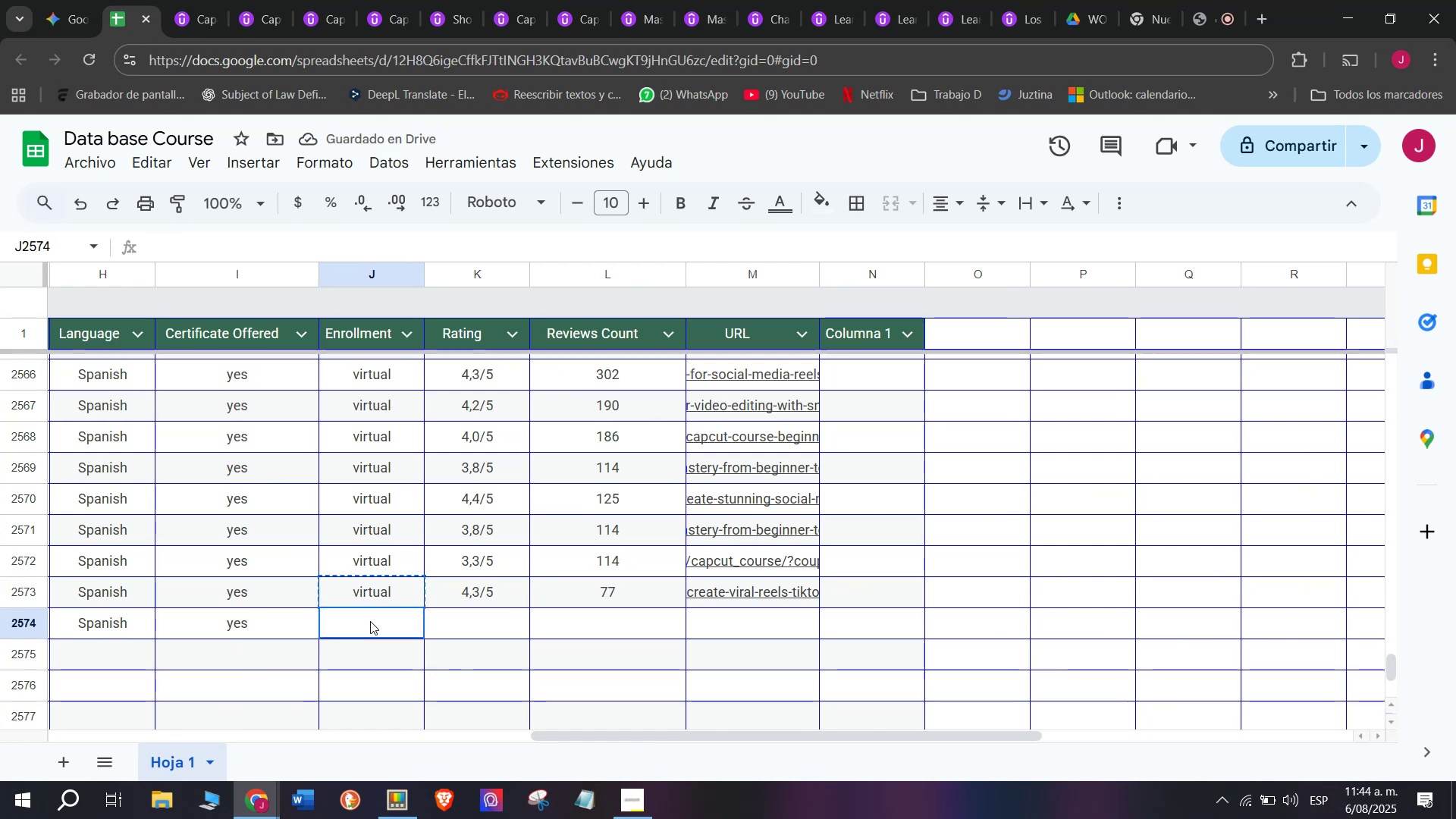 
double_click([370, 621])
 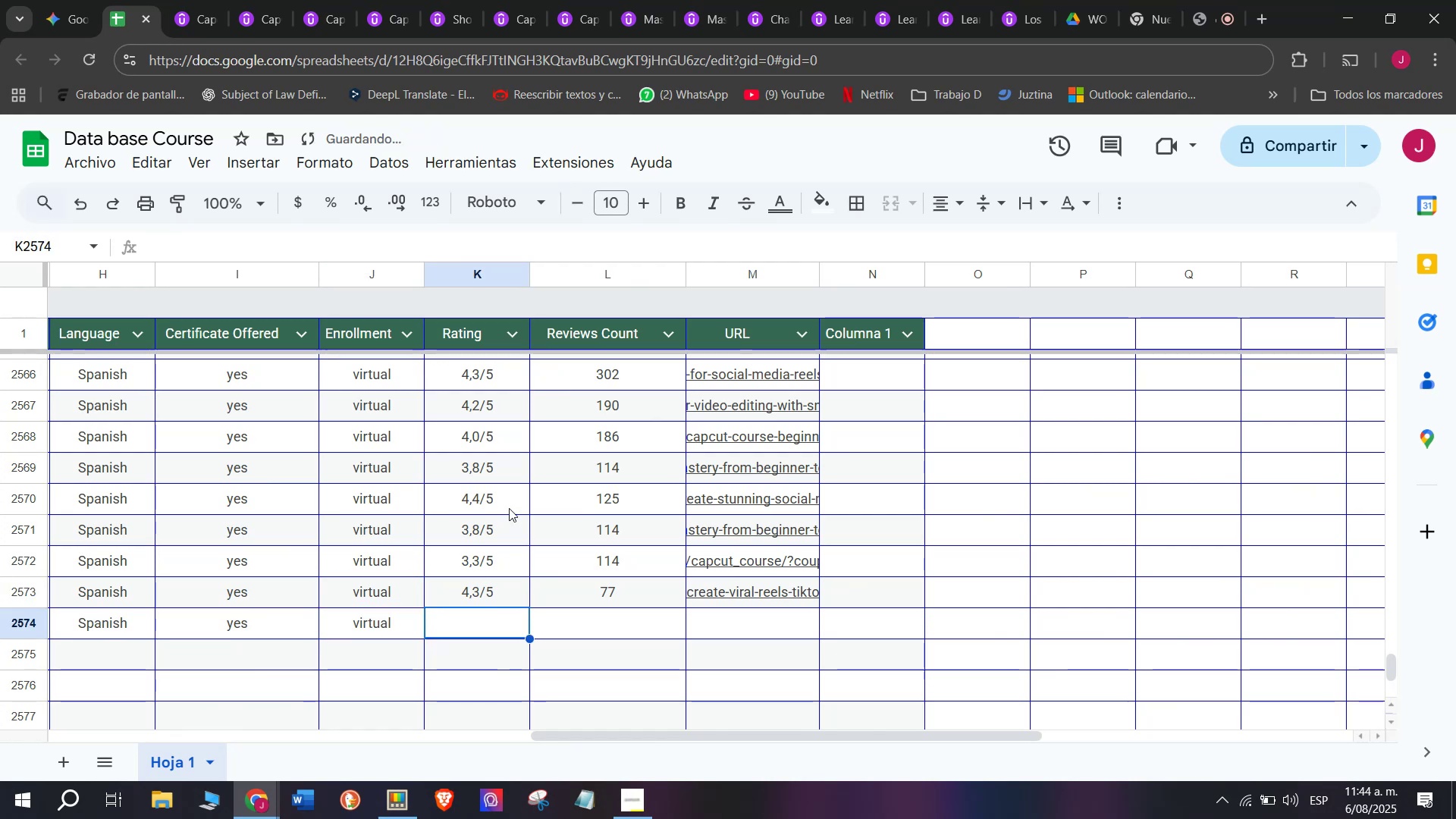 
key(Break)
 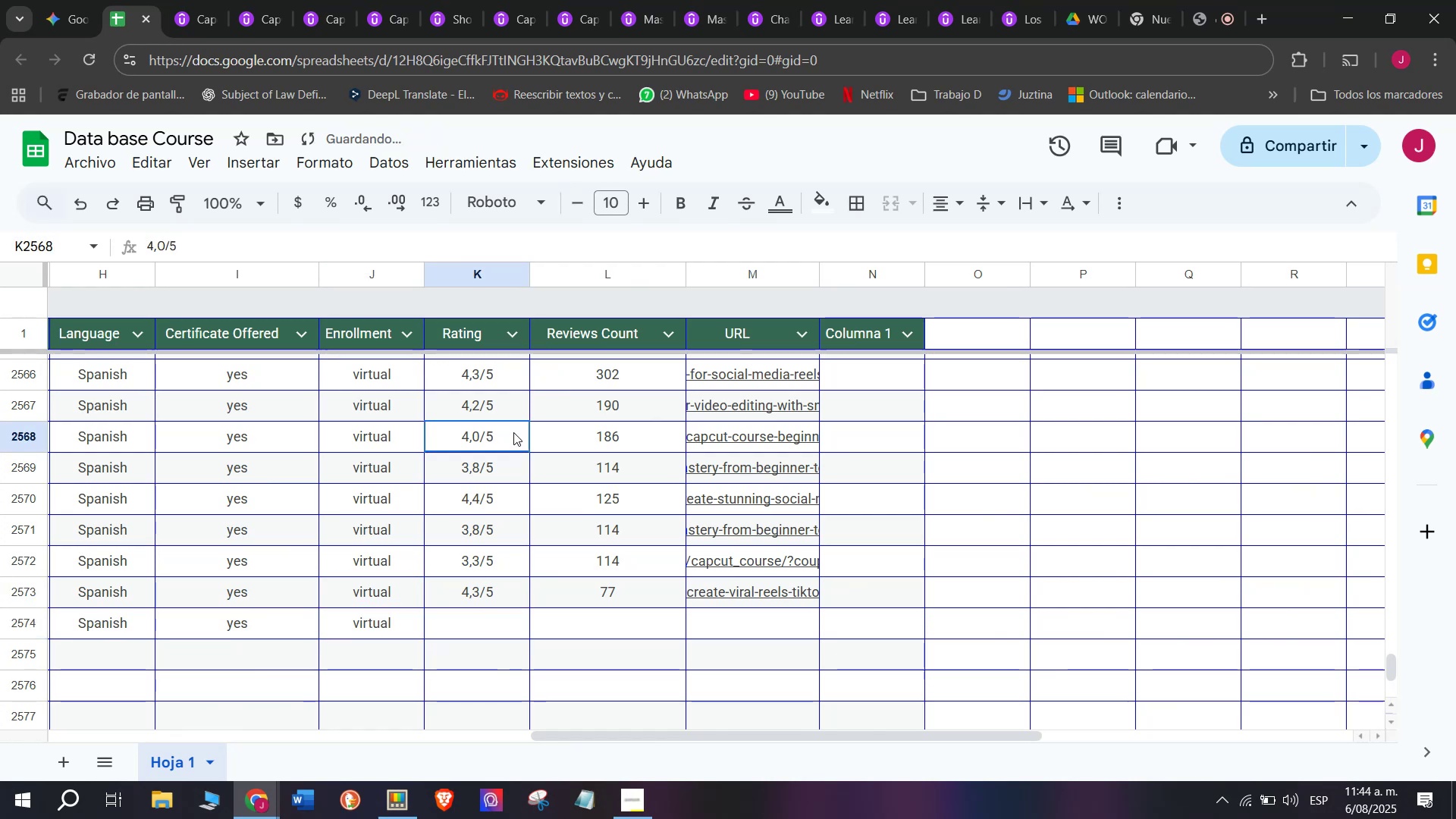 
key(Control+ControlLeft)
 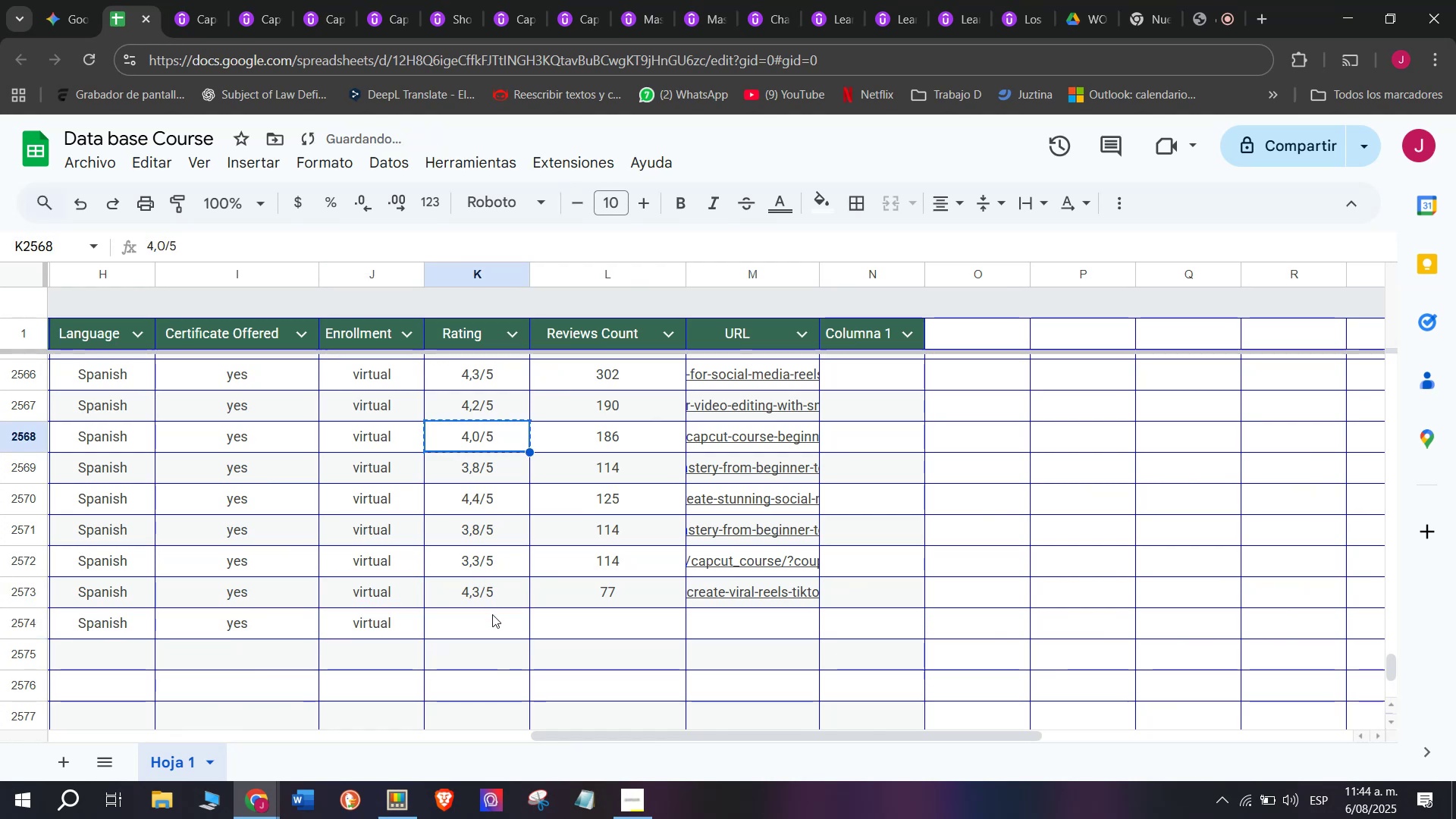 
key(Control+C)
 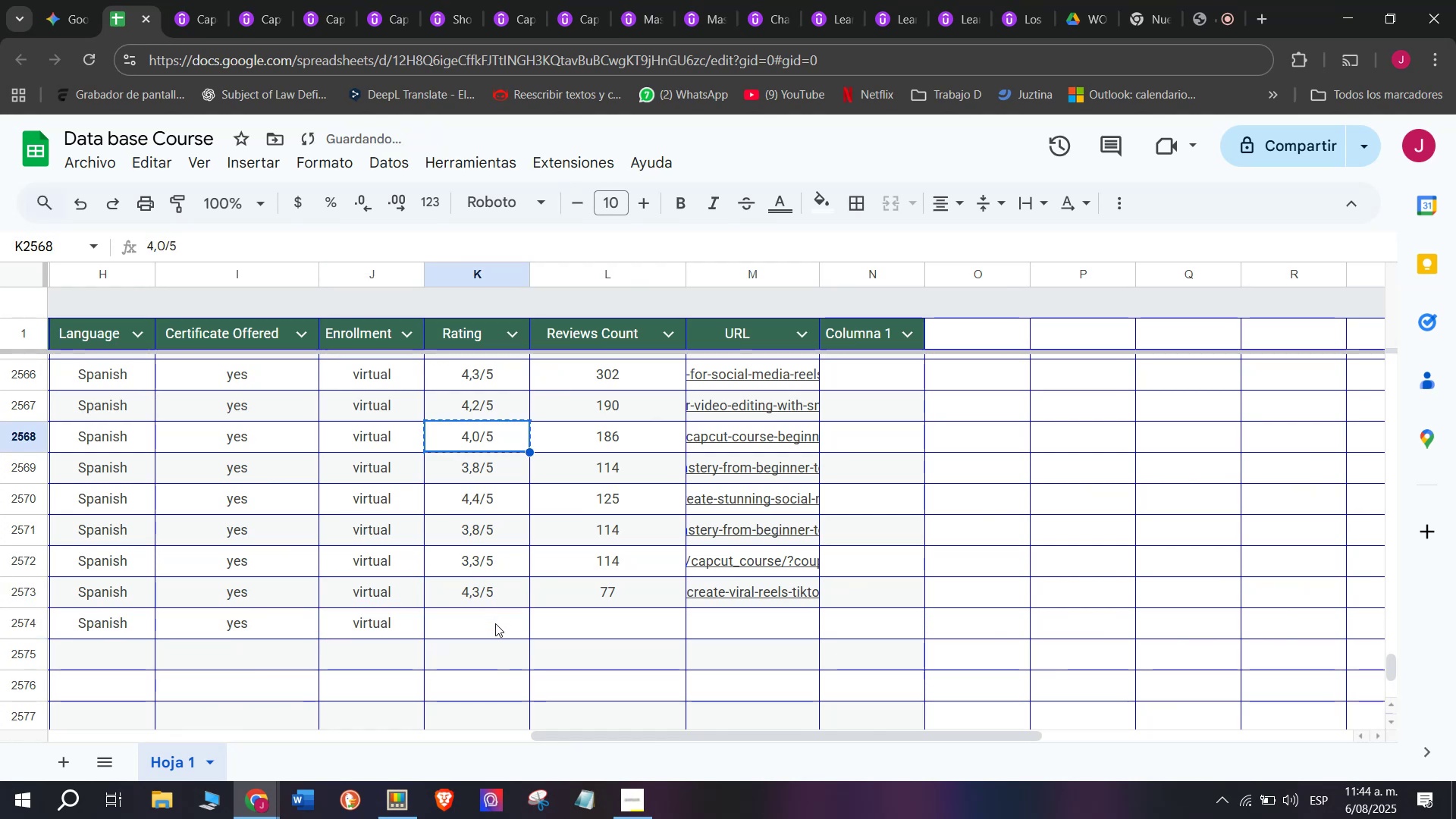 
left_click([497, 623])
 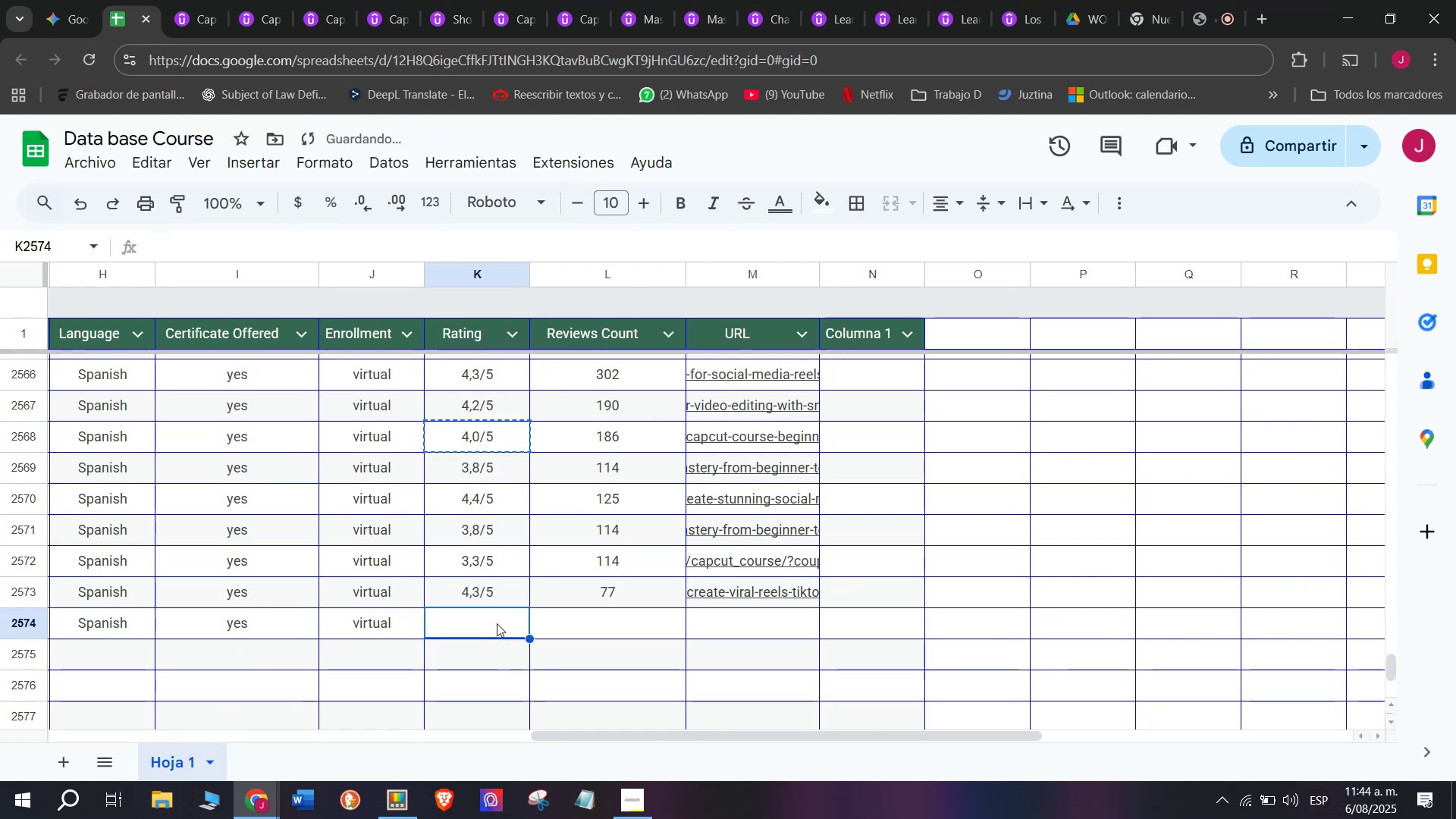 
key(Control+ControlLeft)
 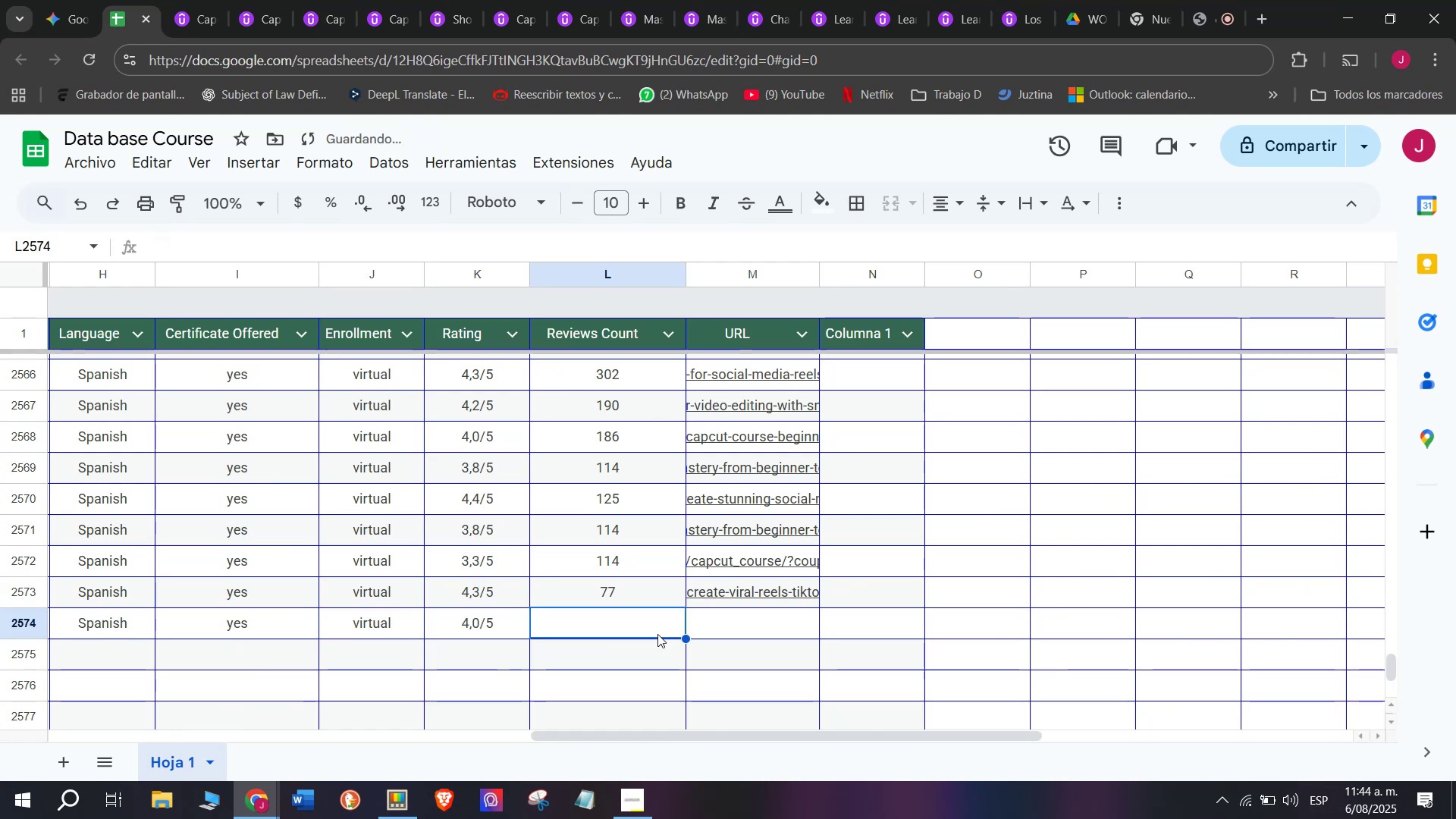 
key(Z)
 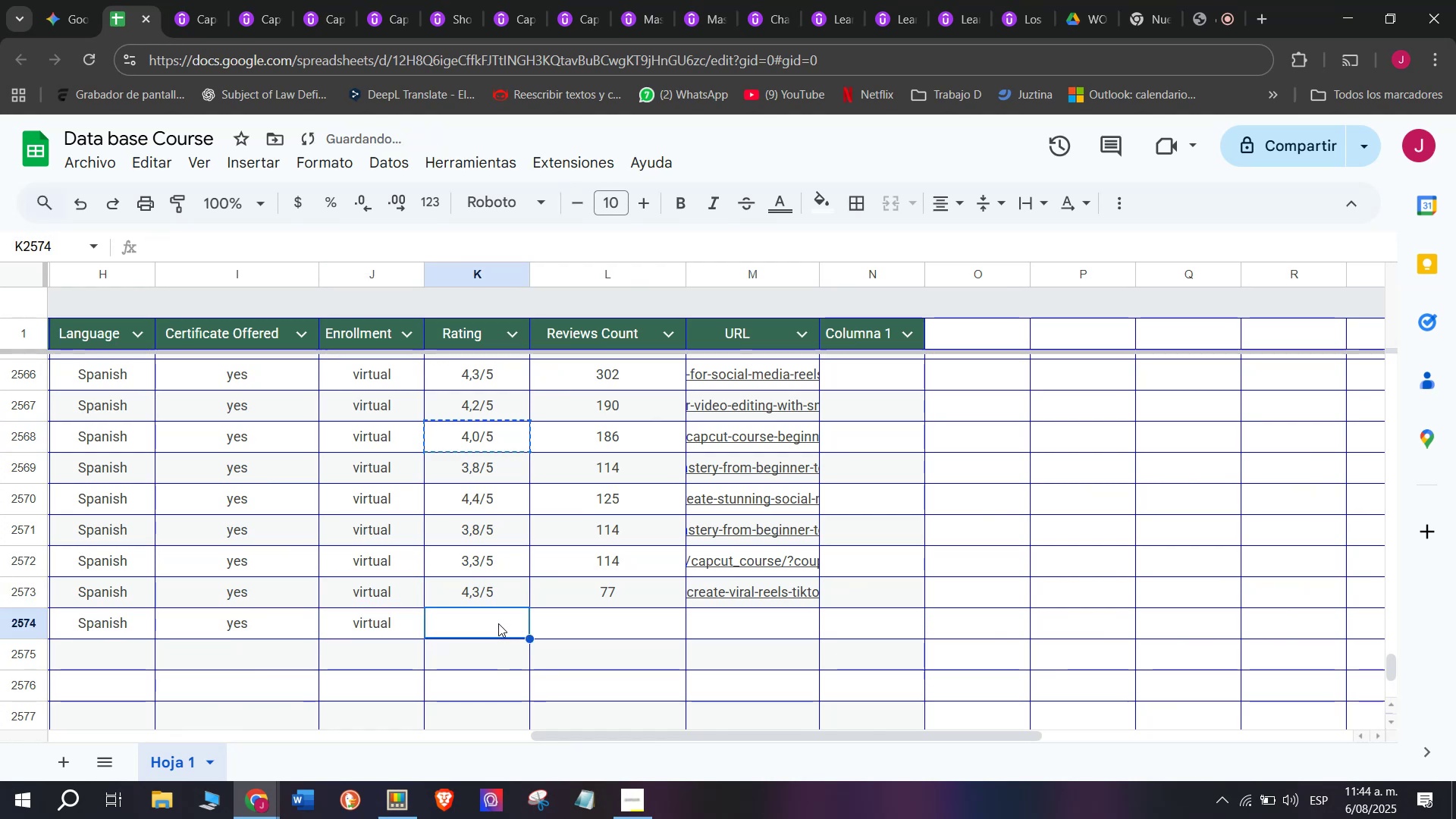 
key(Control+V)
 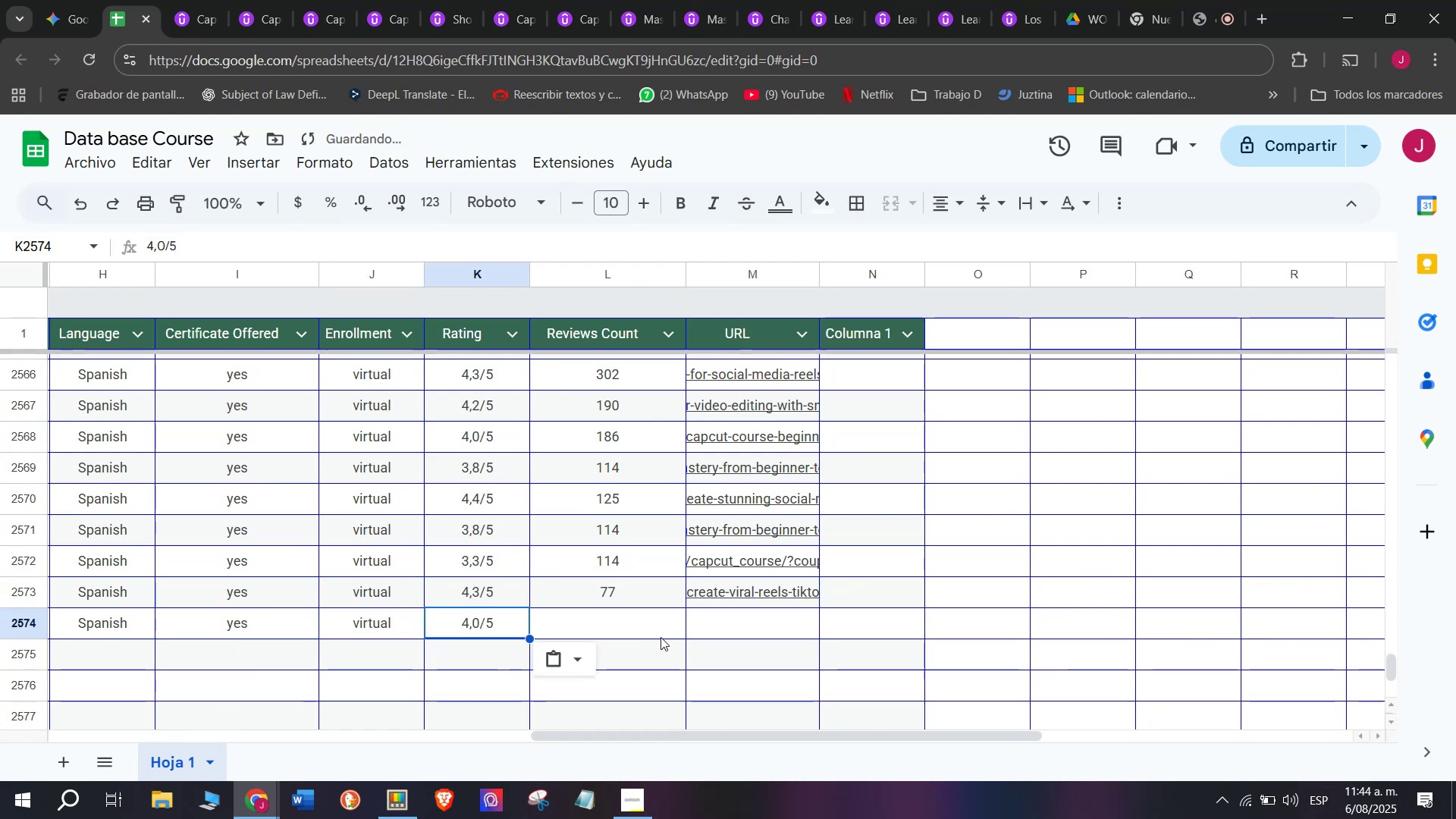 
double_click([661, 636])
 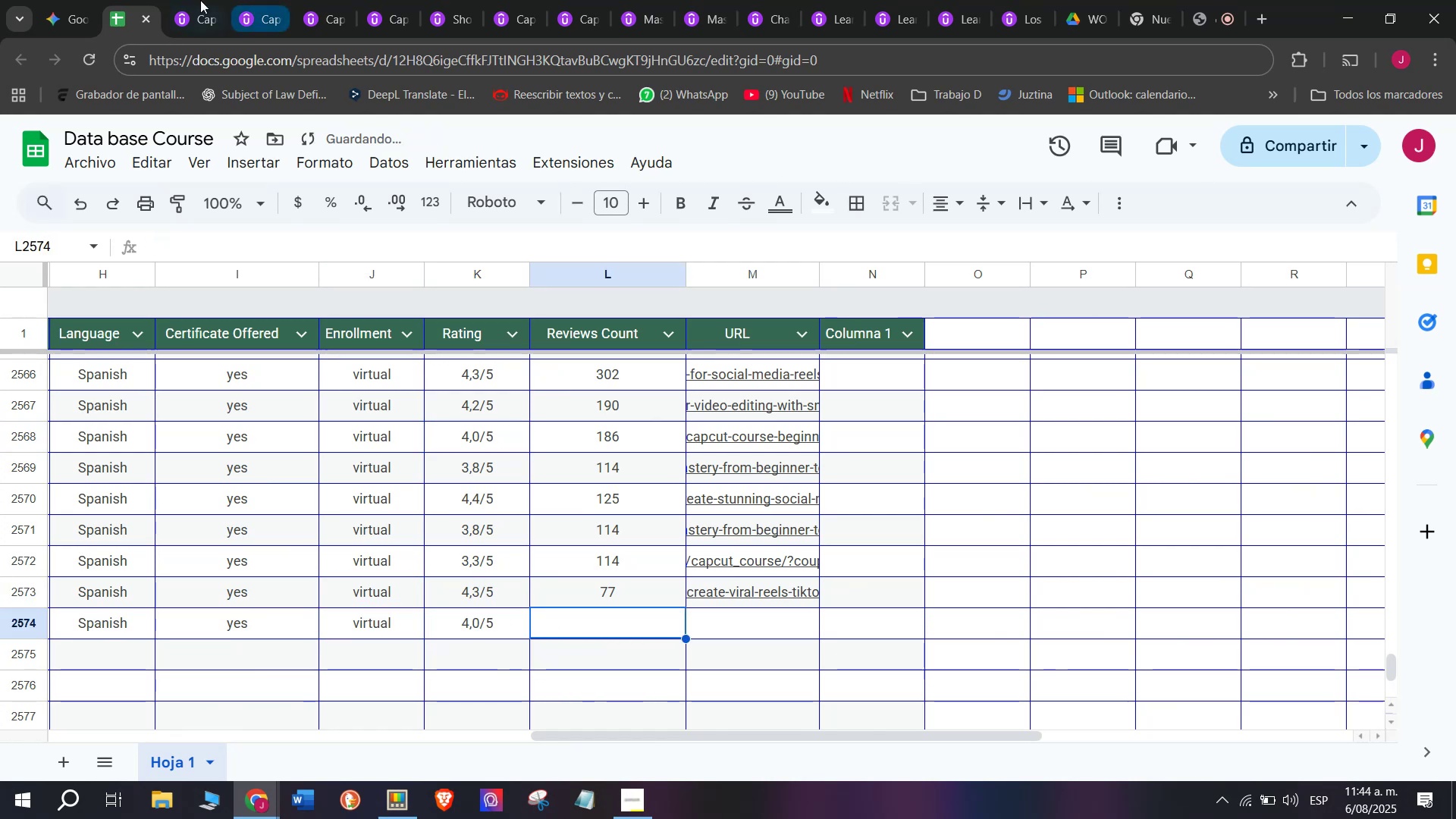 
left_click([190, 0])
 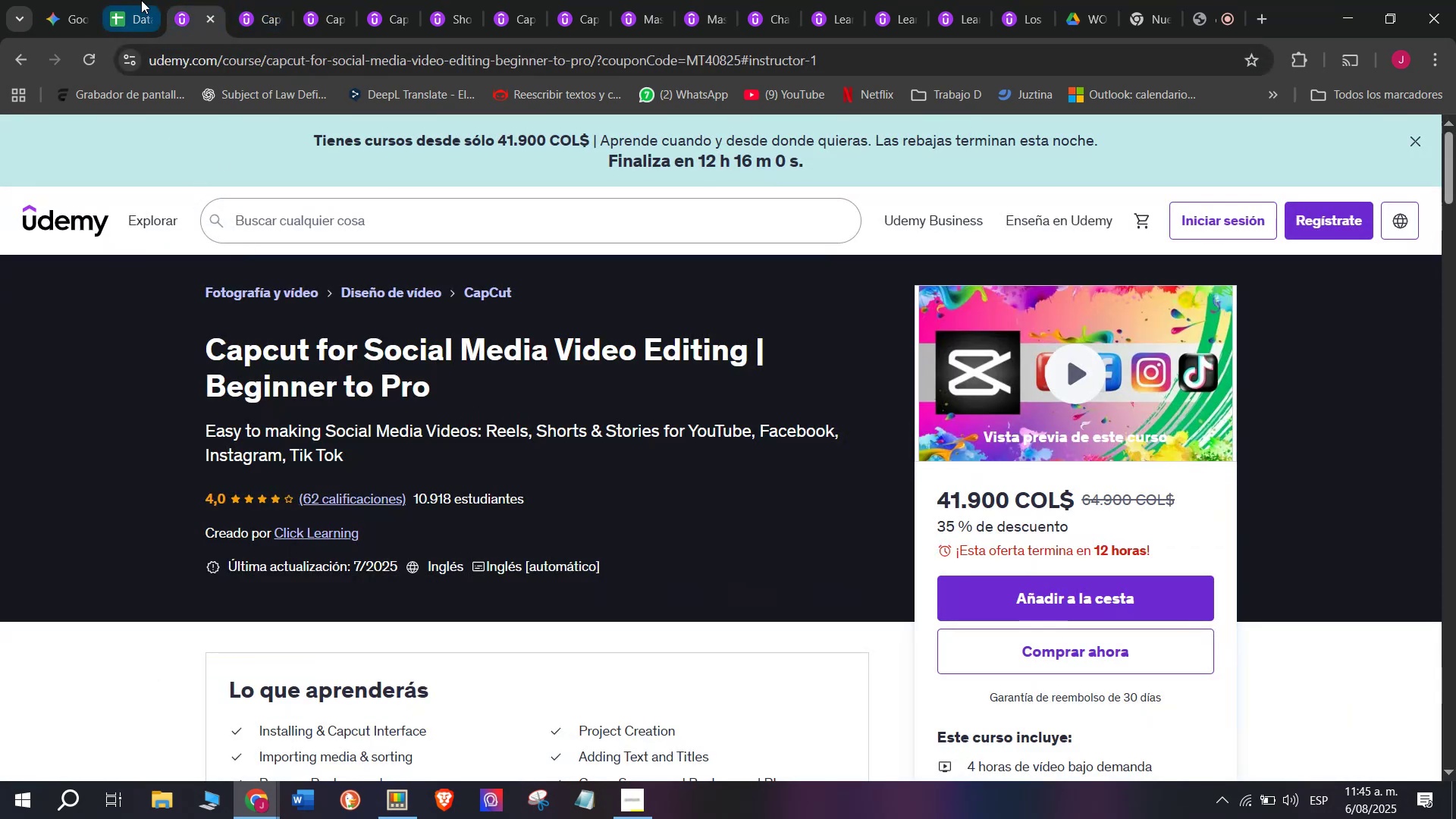 
left_click([127, 0])
 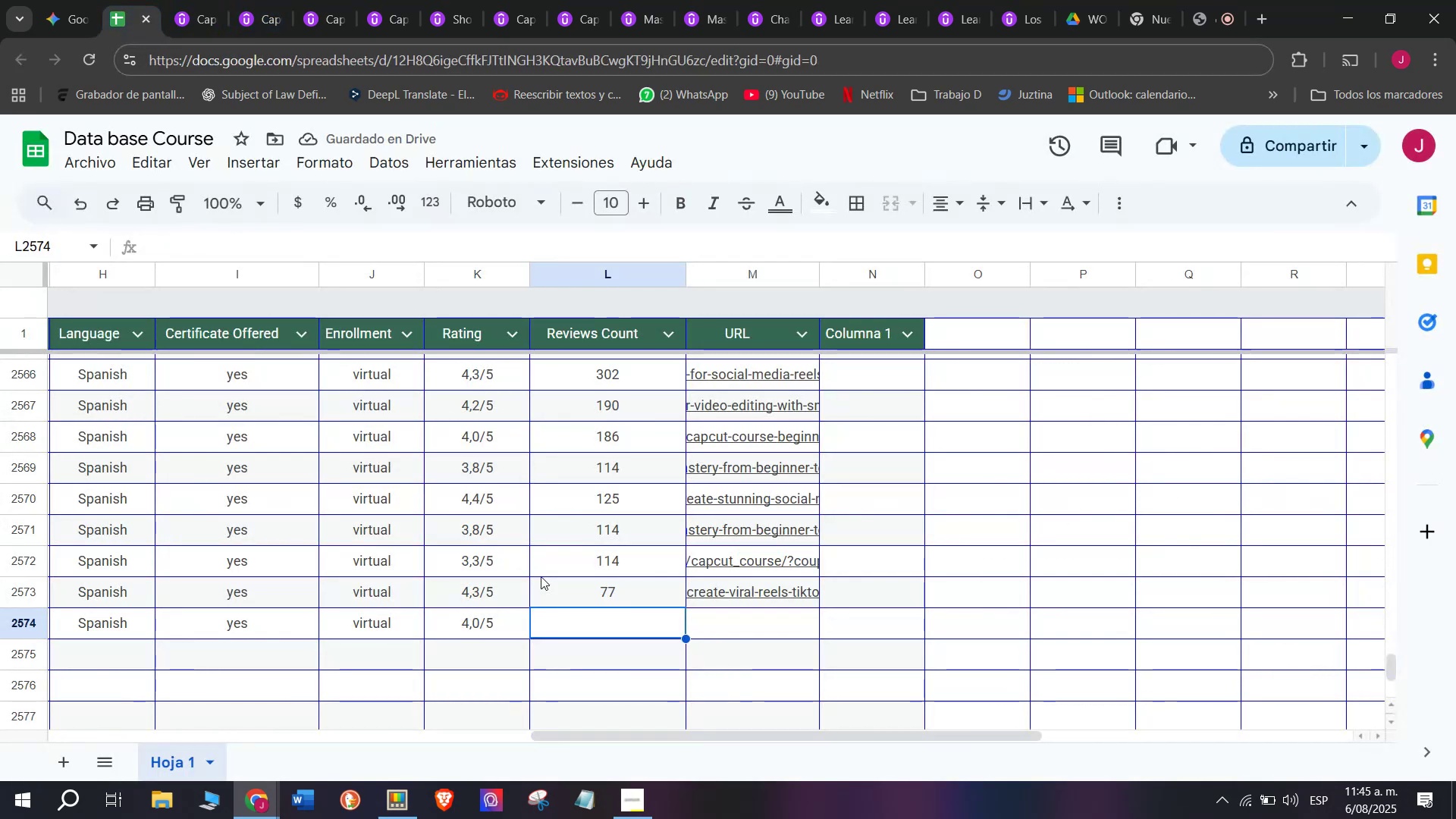 
type(62)
 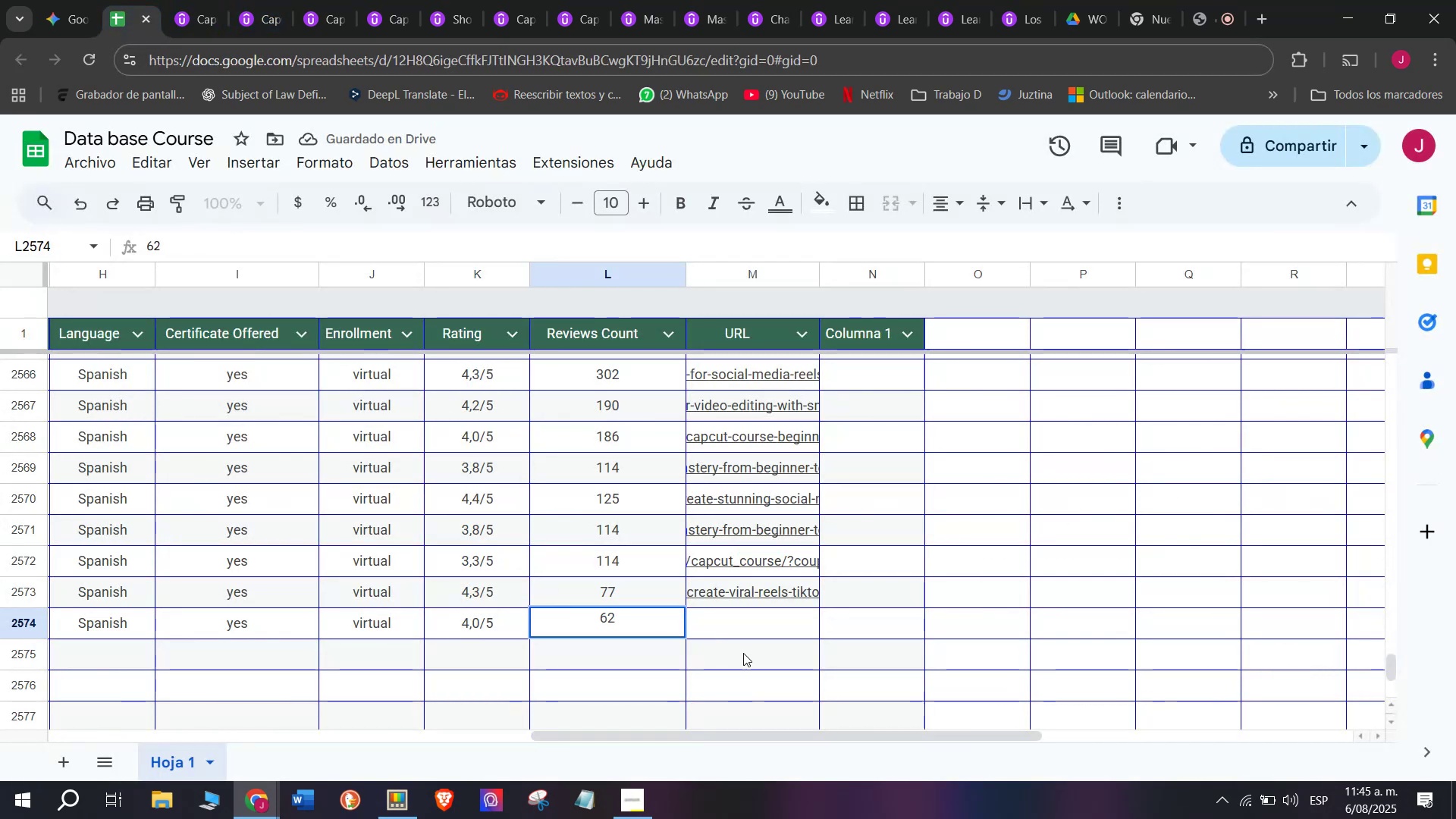 
left_click([764, 626])
 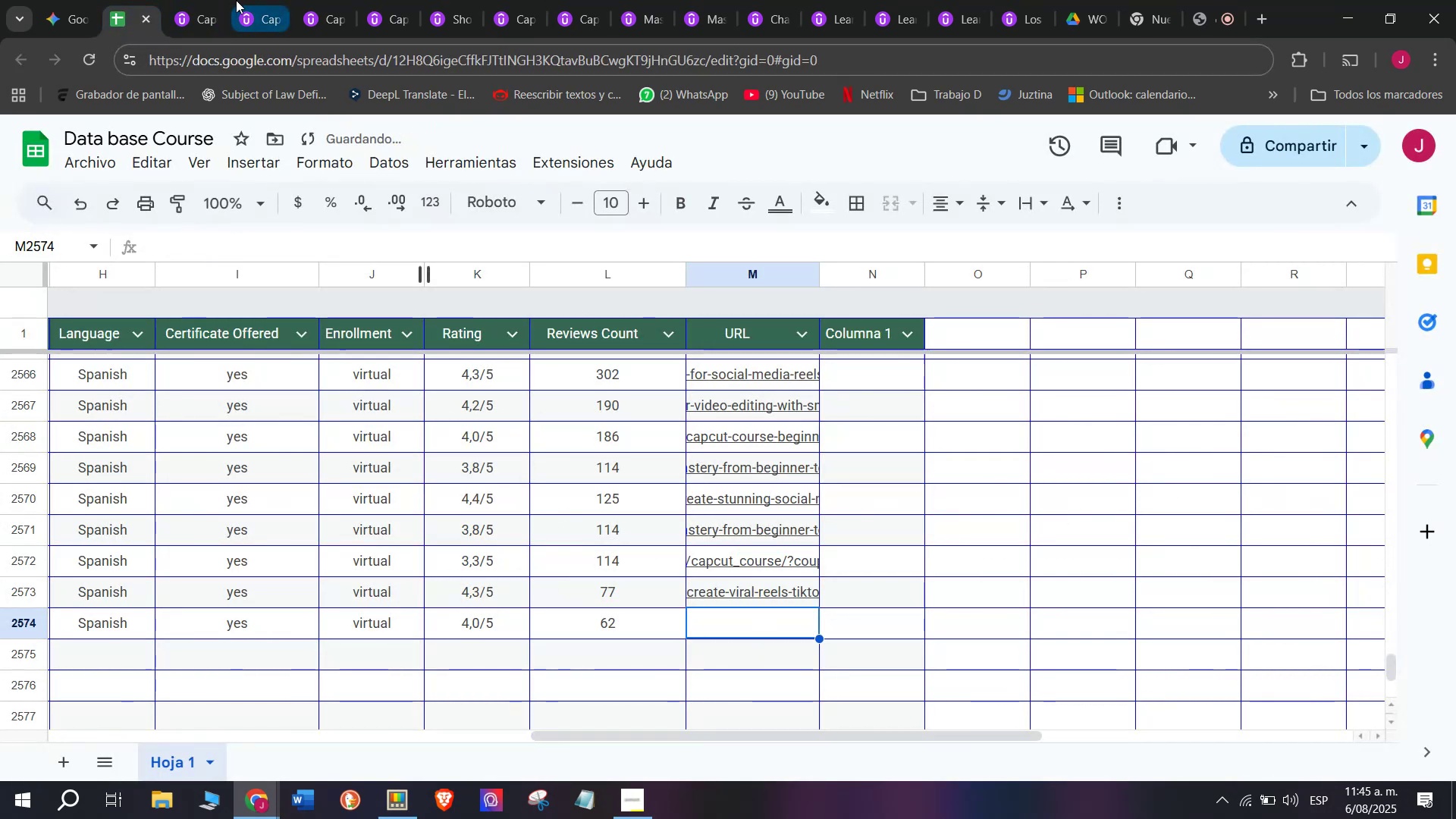 
left_click([220, 0])
 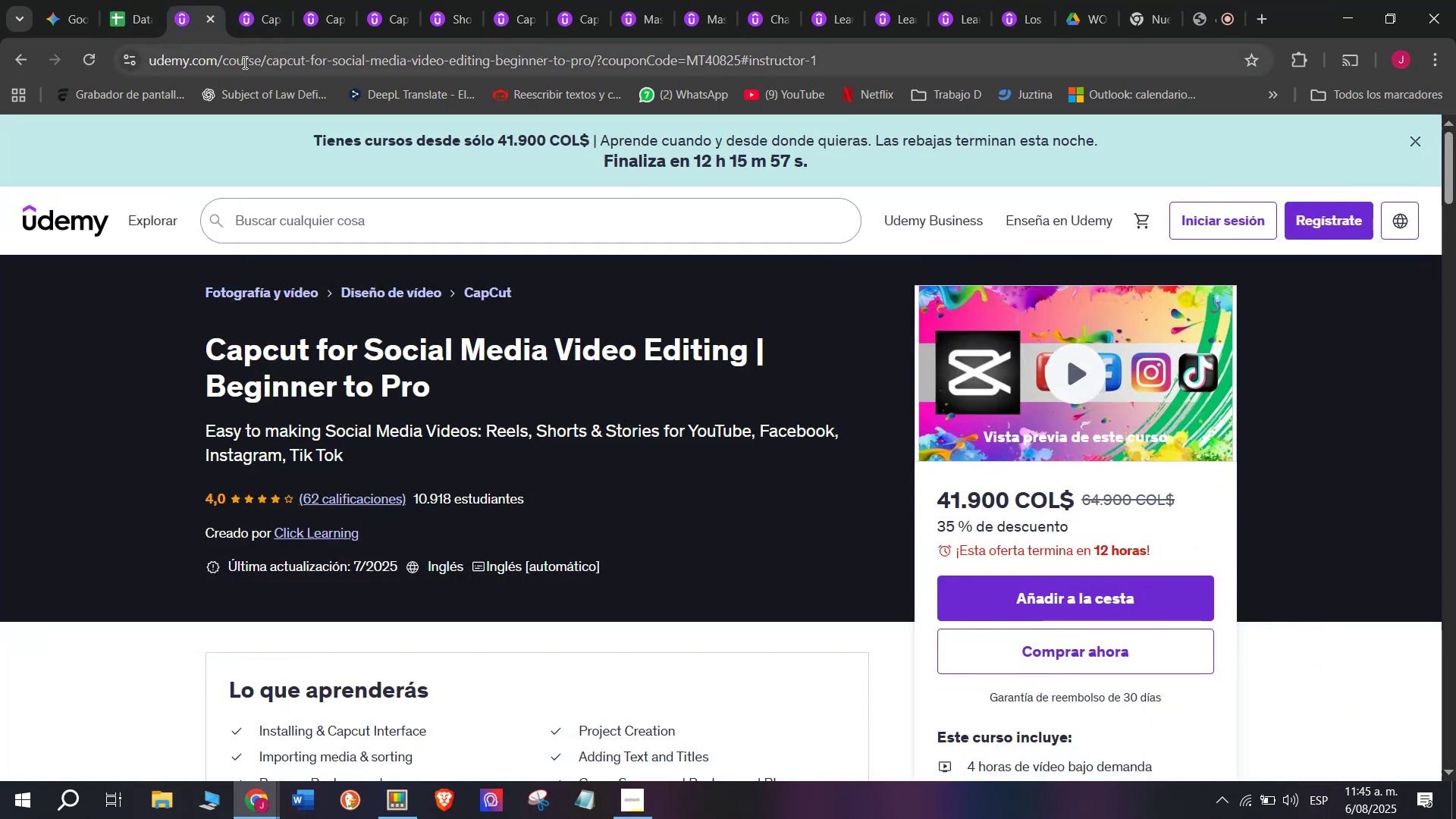 
left_click([243, 62])
 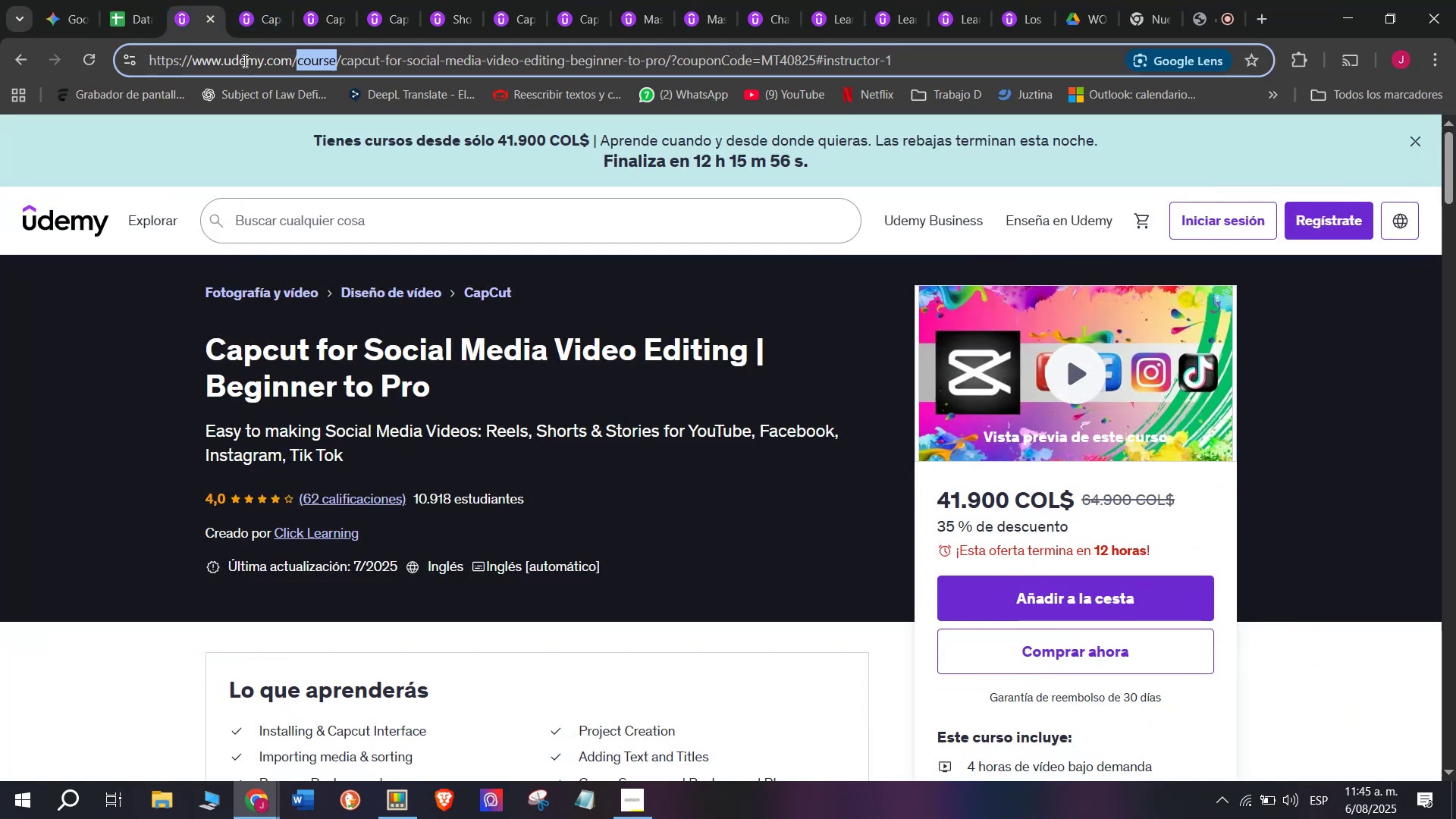 
triple_click([243, 61])
 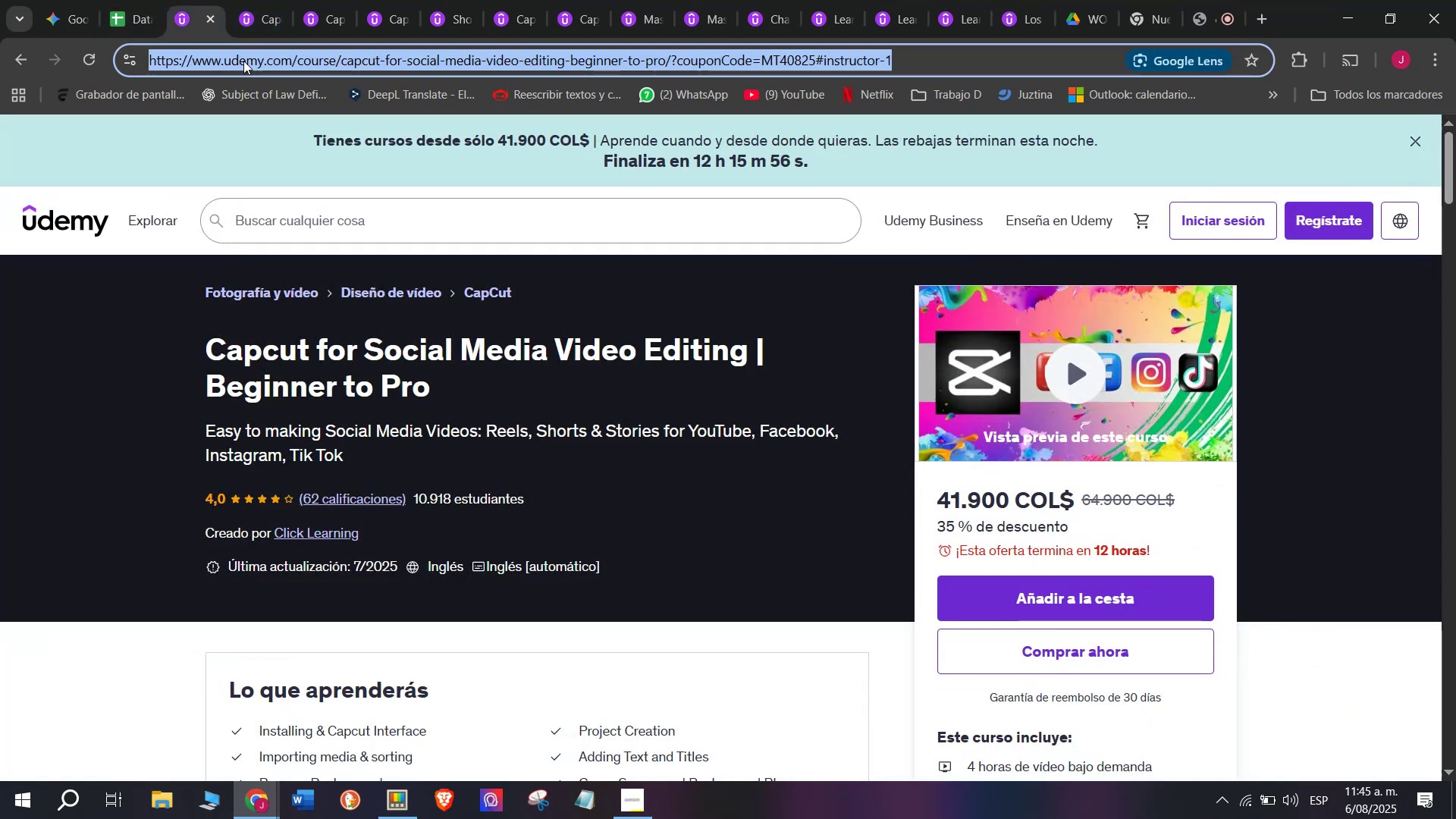 
key(Control+ControlLeft)
 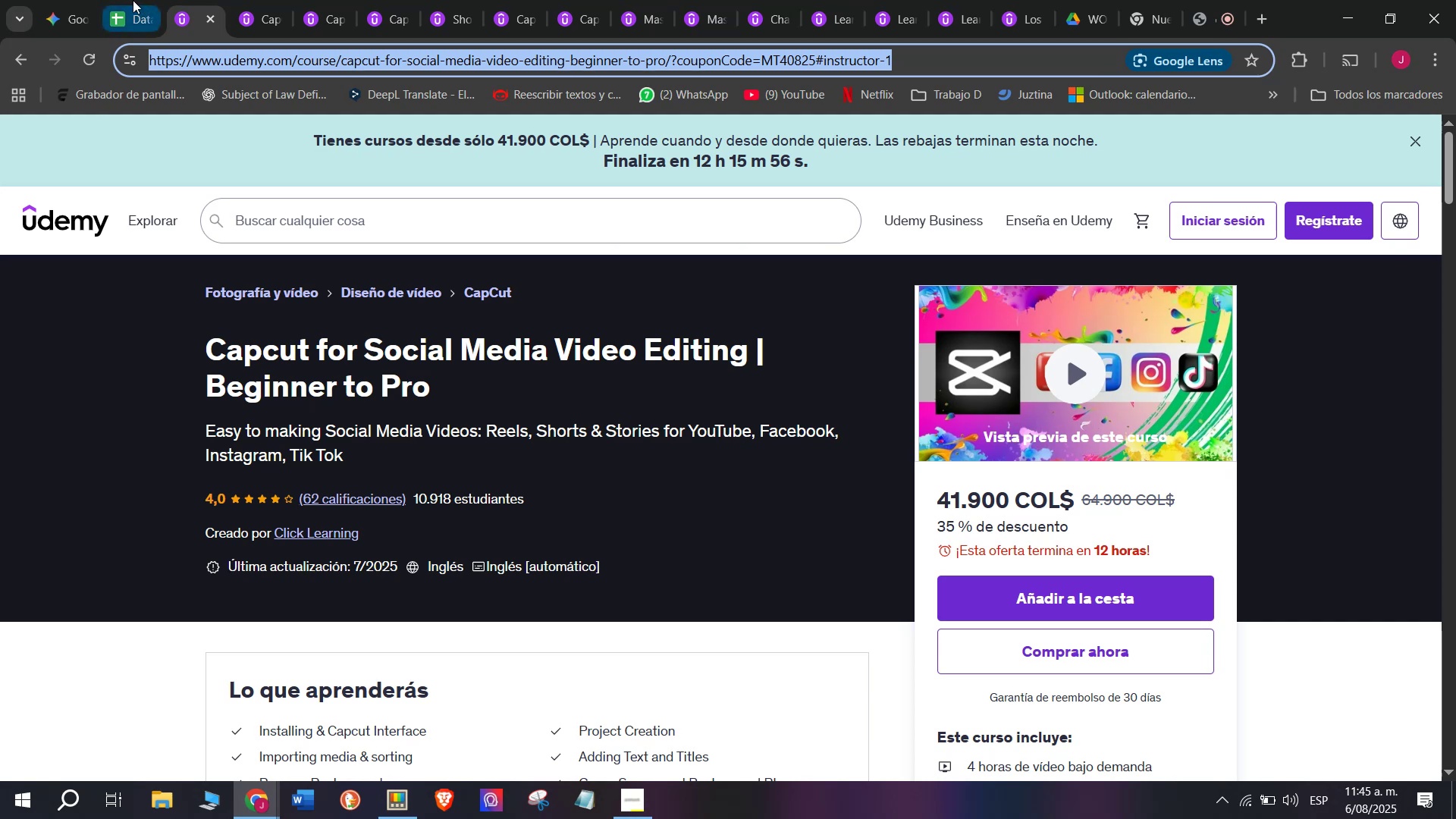 
key(Break)
 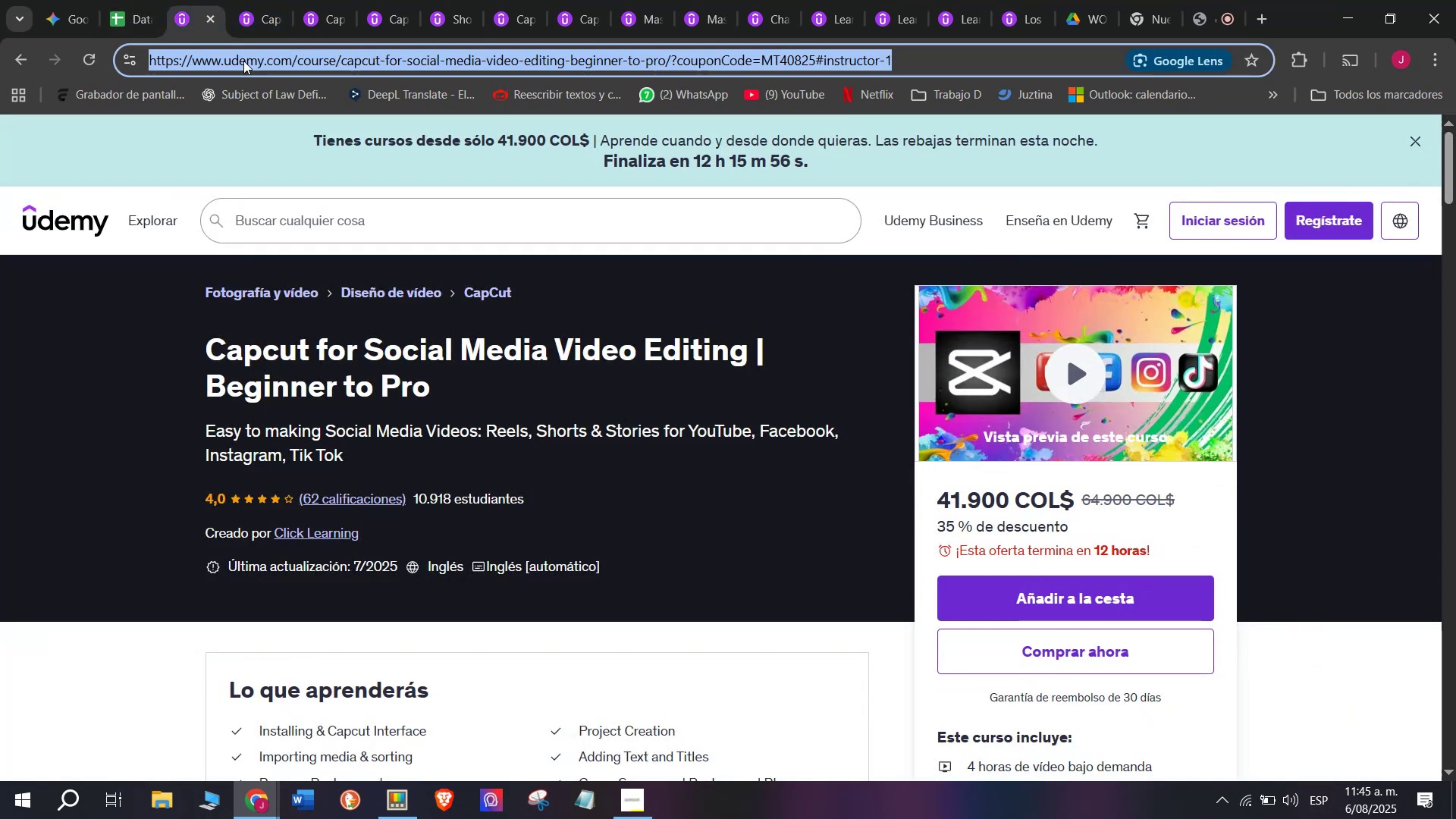 
key(Control+C)
 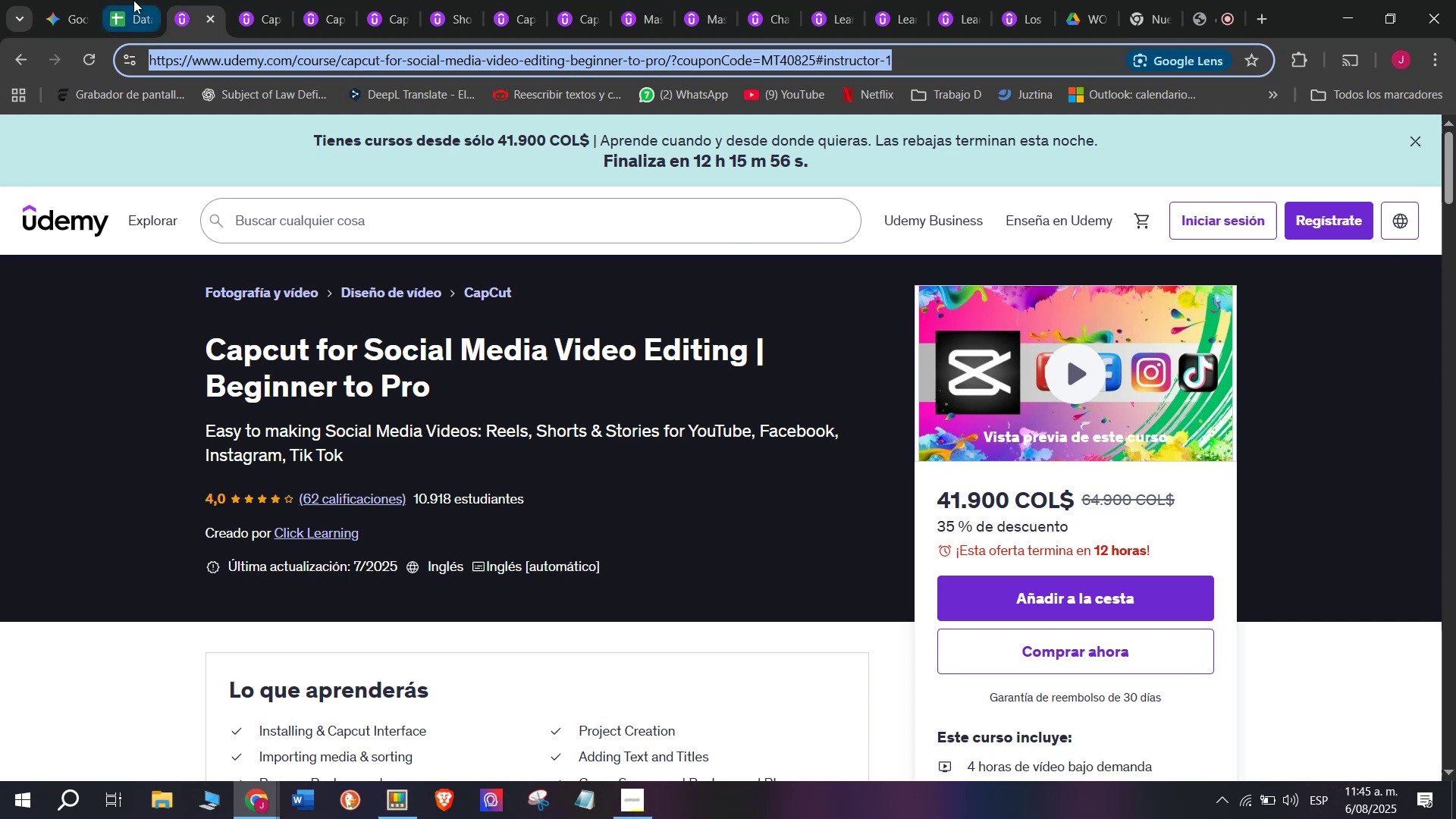 
left_click([133, 0])
 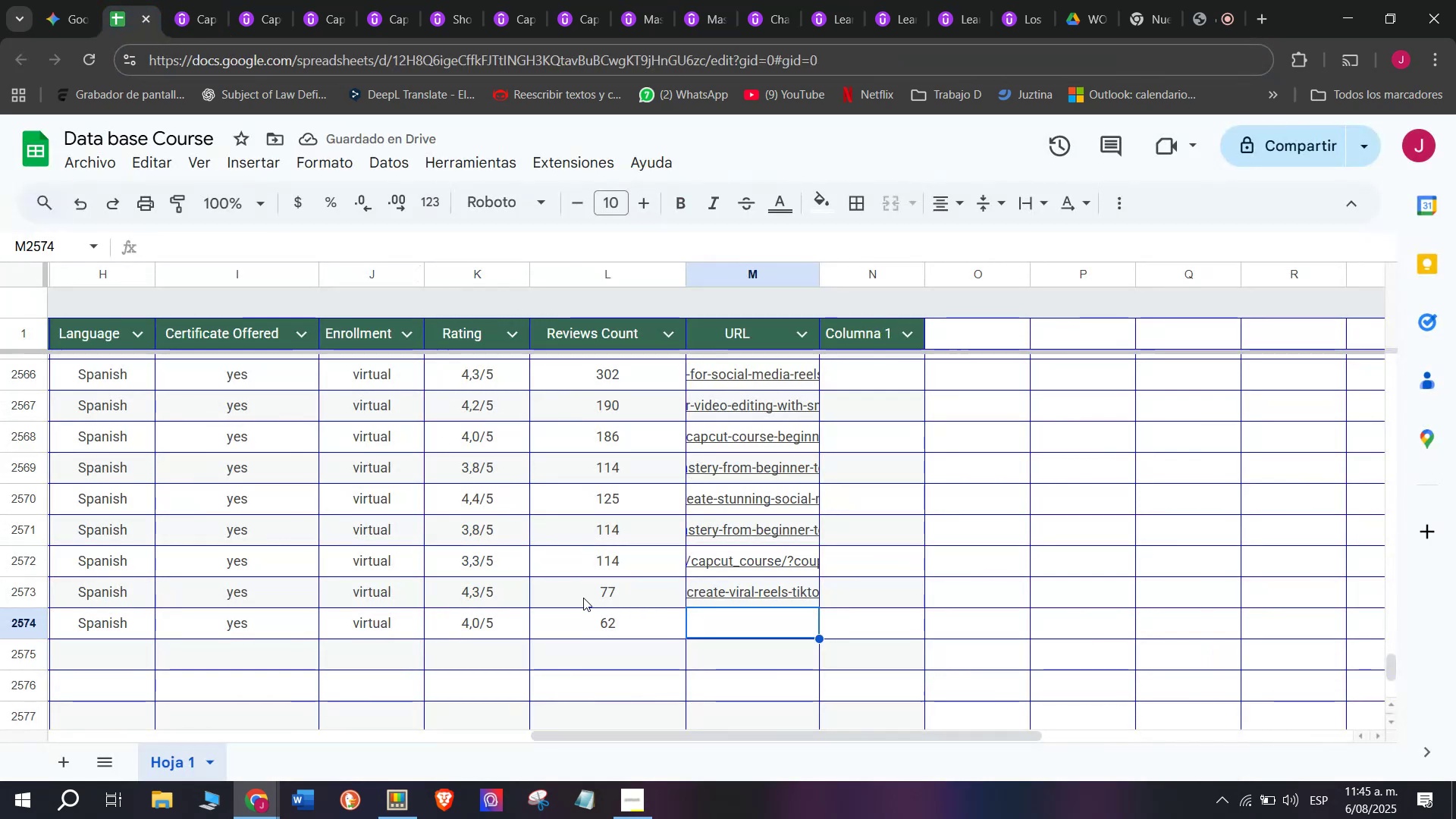 
key(Control+ControlLeft)
 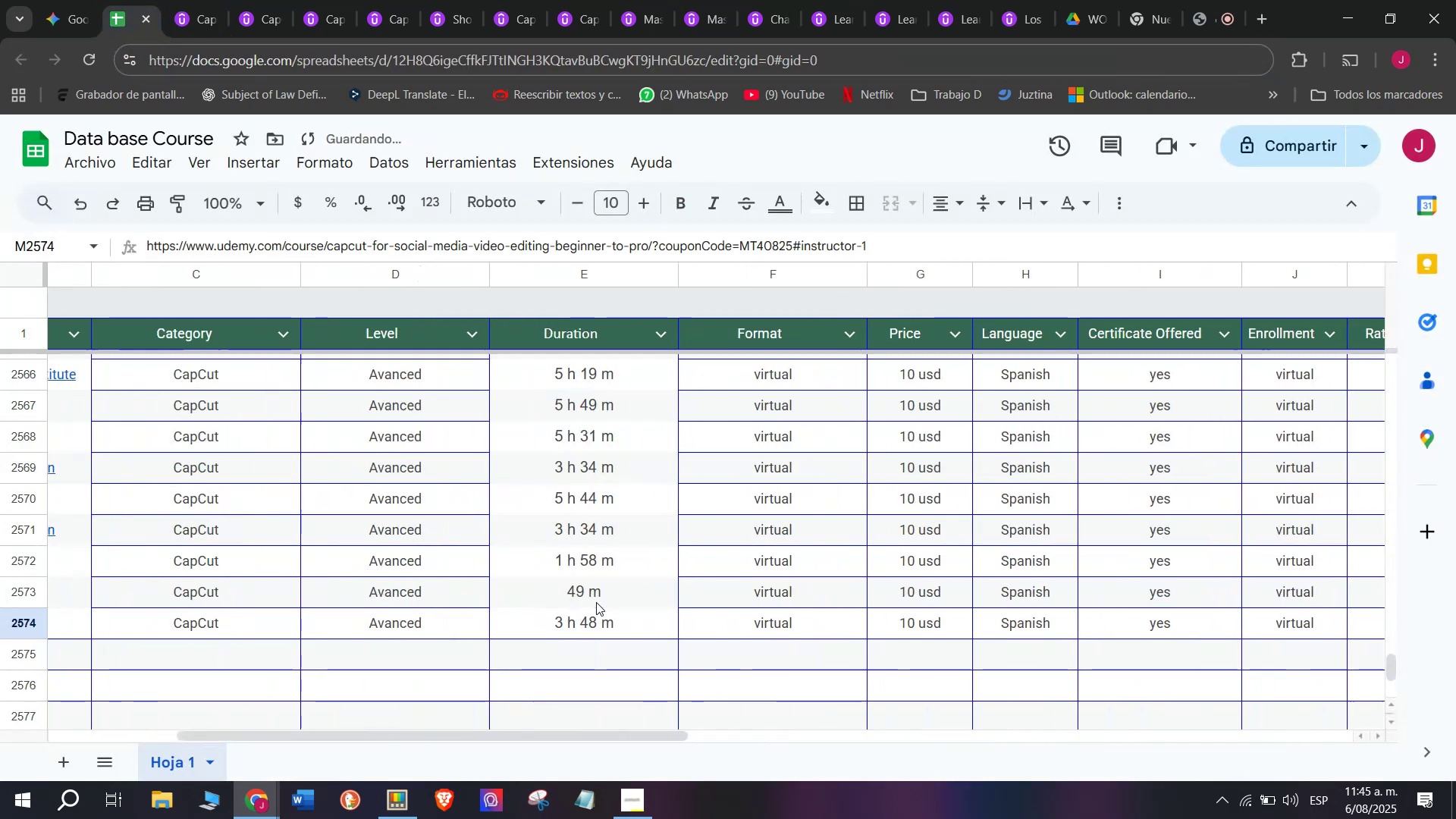 
key(Z)
 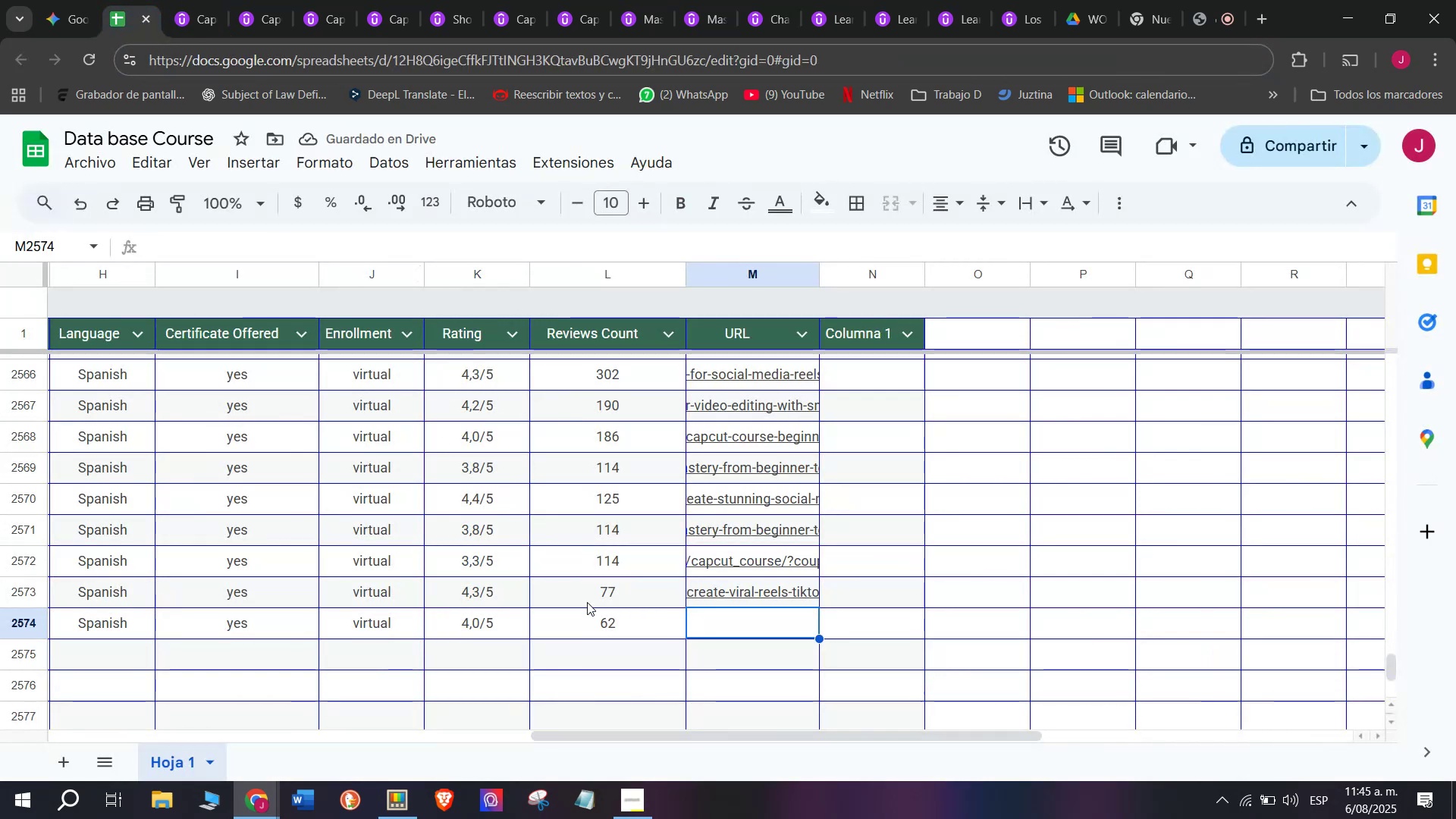 
key(Control+V)
 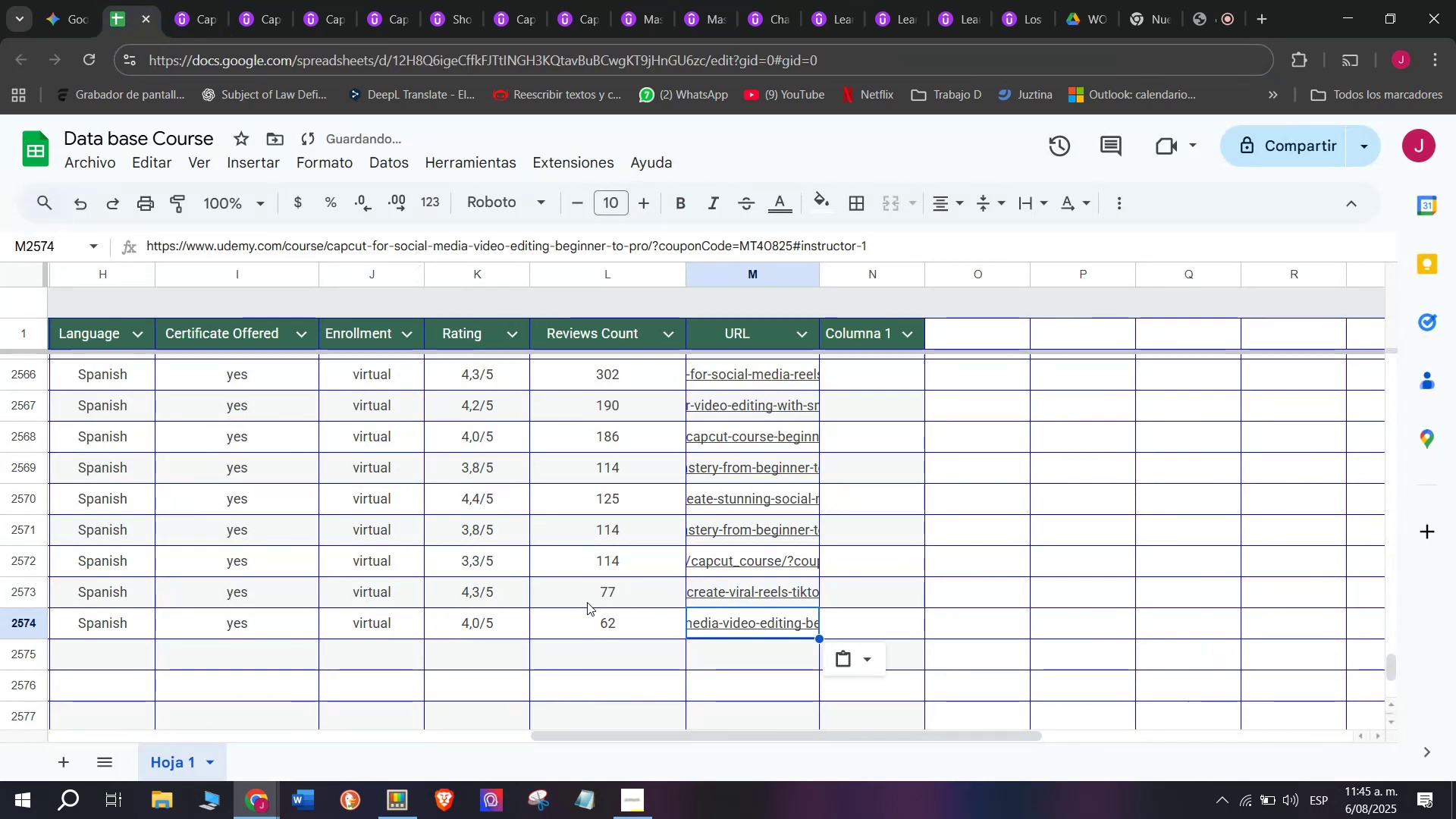 
scroll: coordinate [447, 607], scroll_direction: up, amount: 3.0
 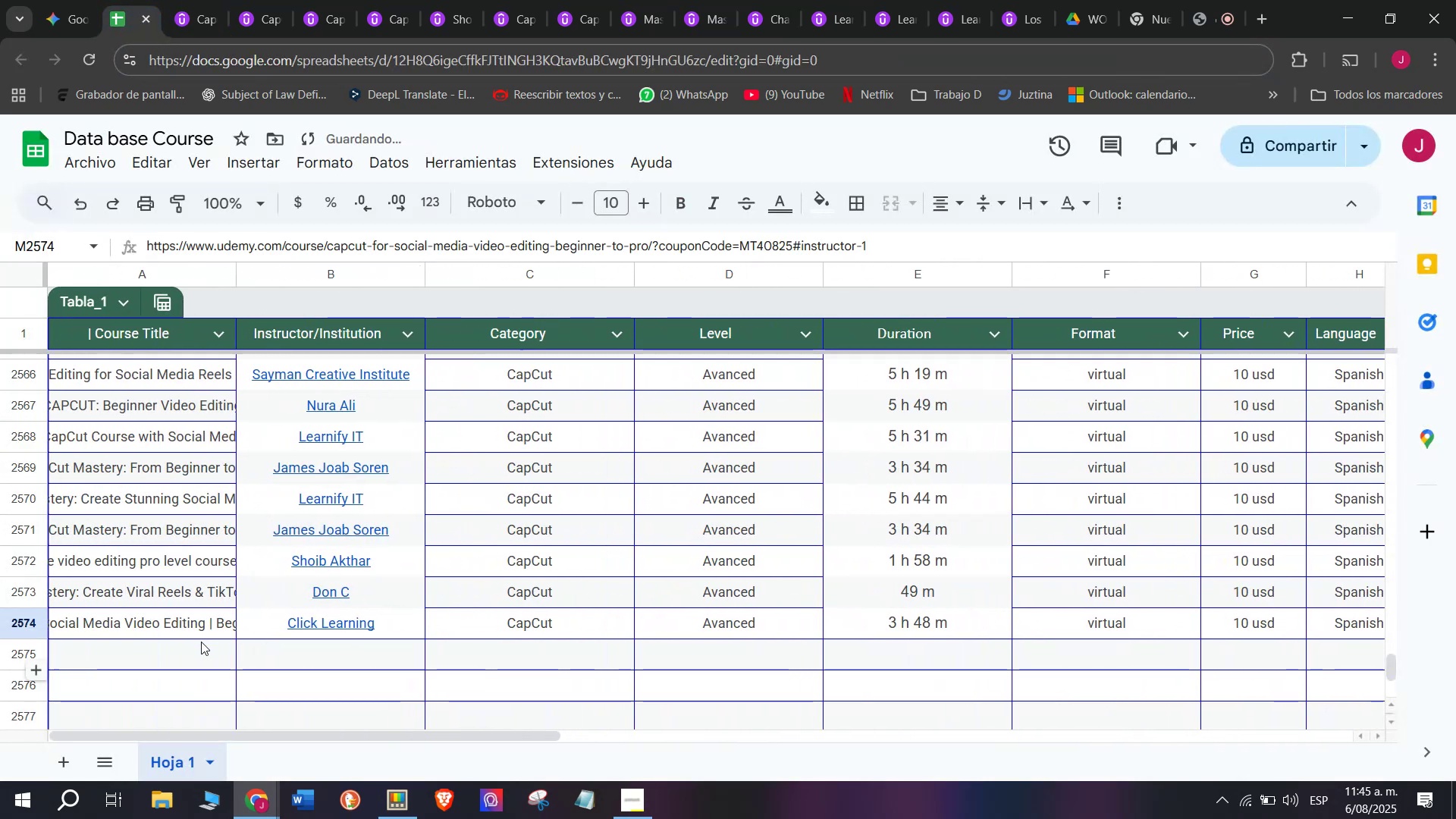 
left_click([201, 642])
 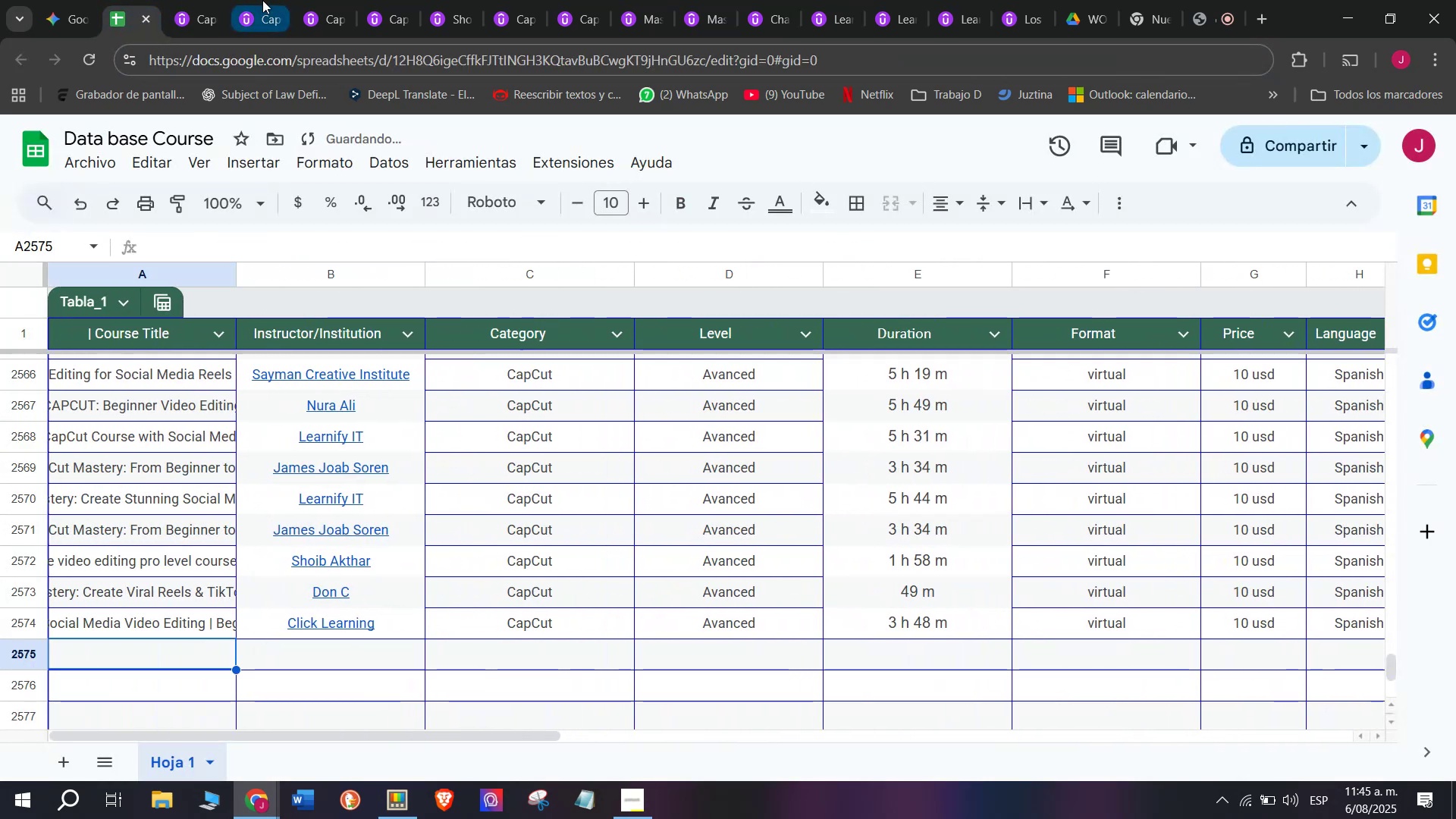 
left_click([188, 0])
 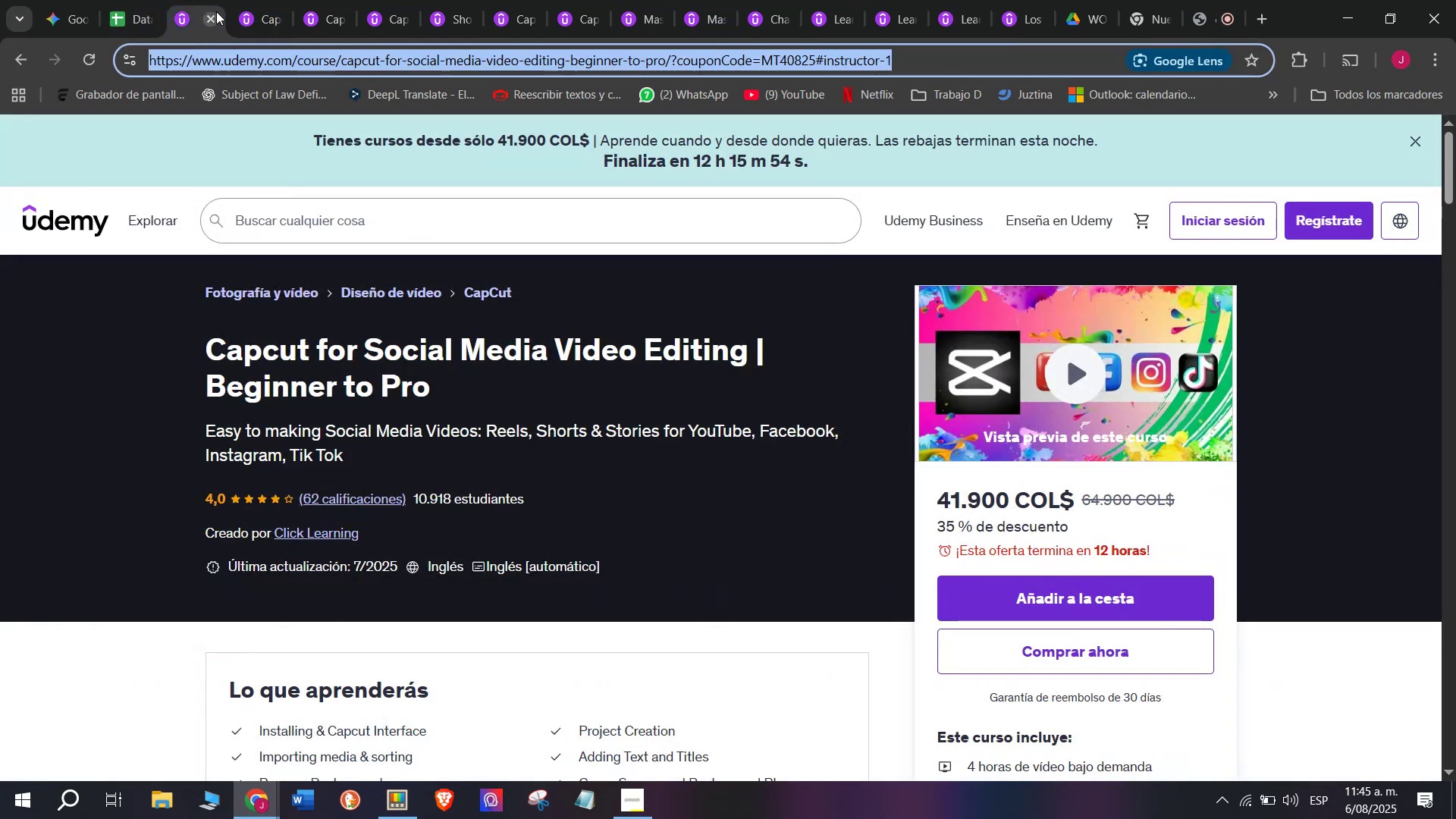 
left_click([216, 11])
 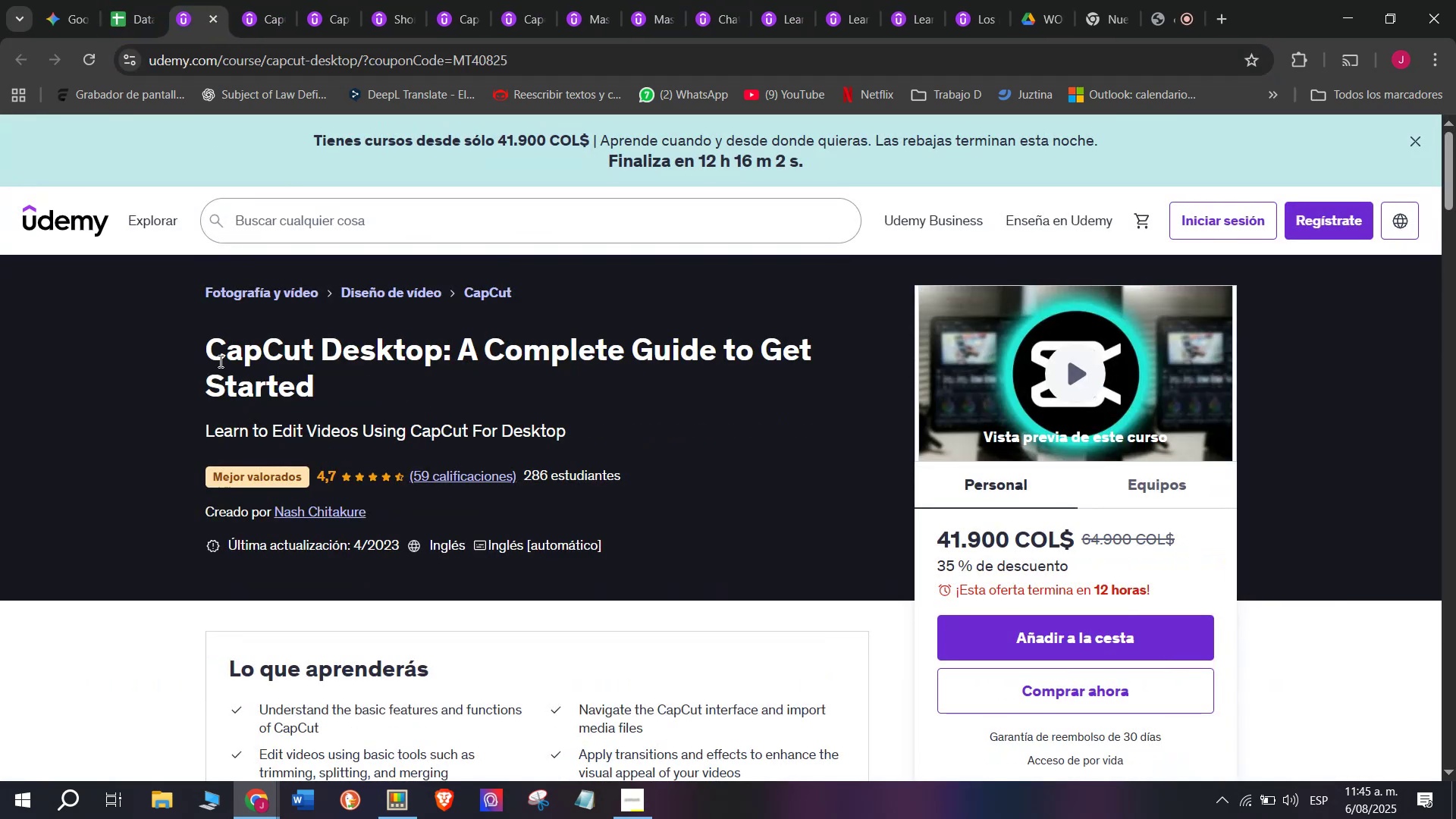 
left_click_drag(start_coordinate=[181, 339], to_coordinate=[417, 403])
 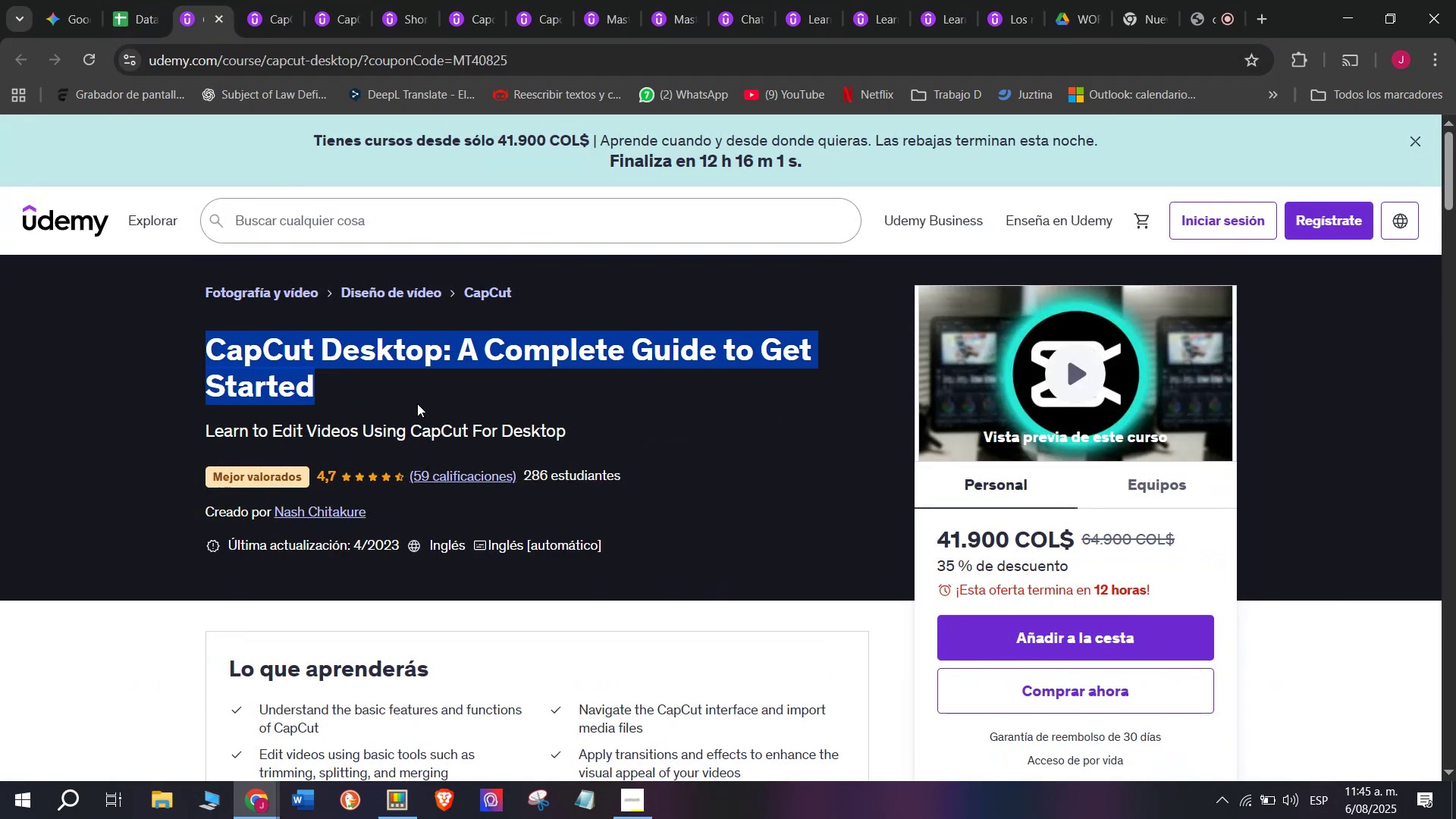 
key(Break)
 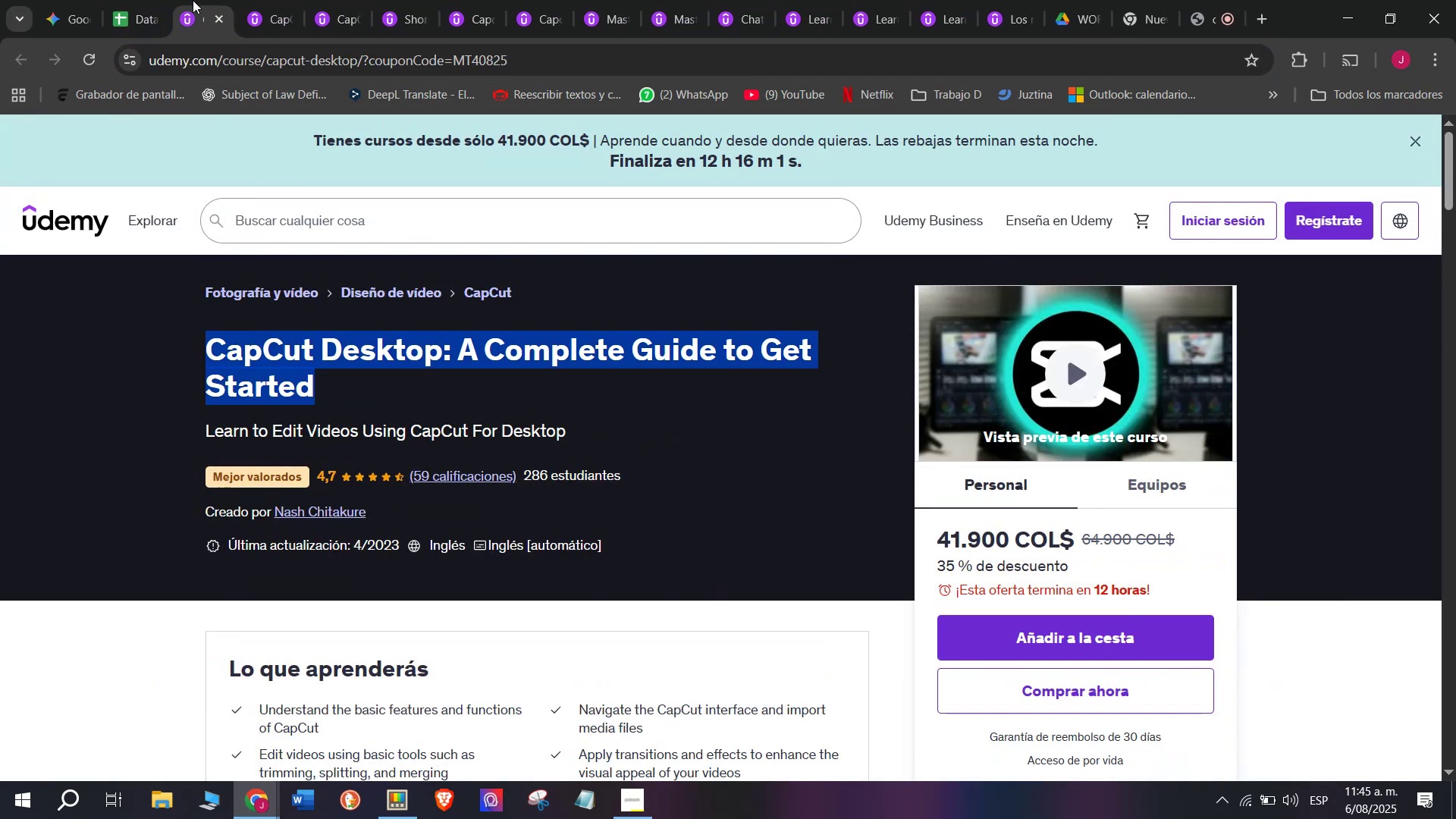 
key(Control+ControlLeft)
 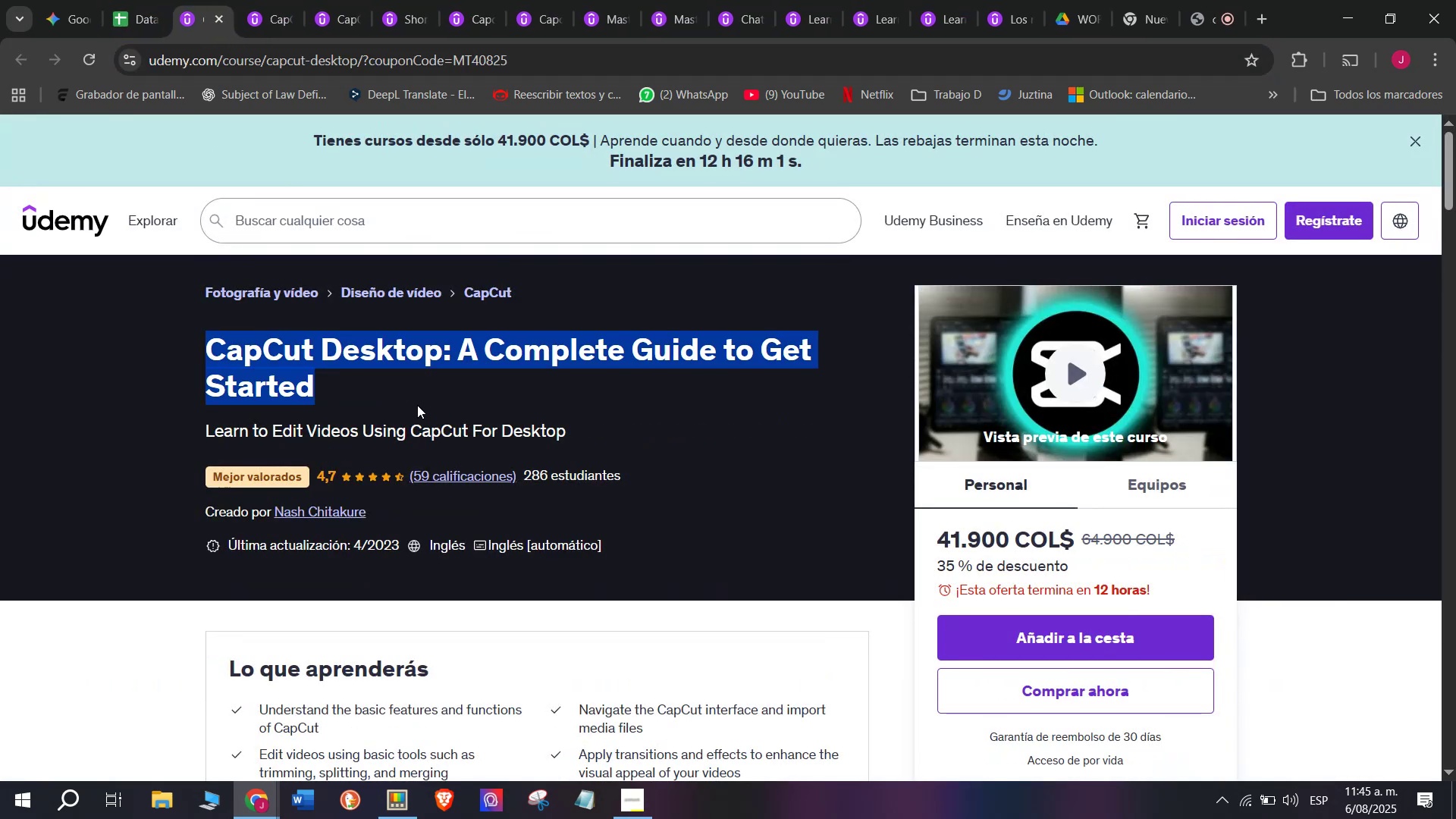 
key(Control+C)
 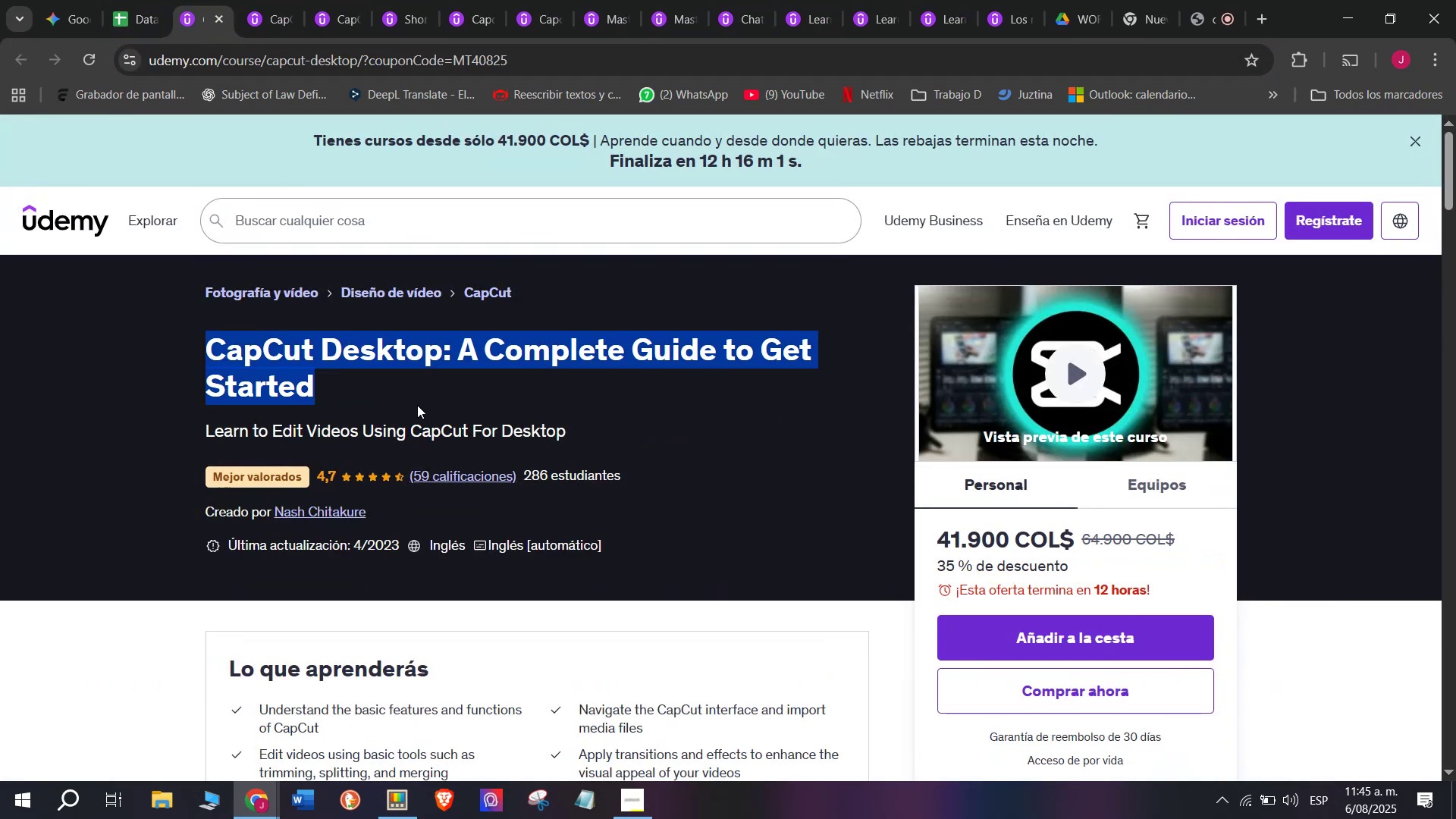 
key(Break)
 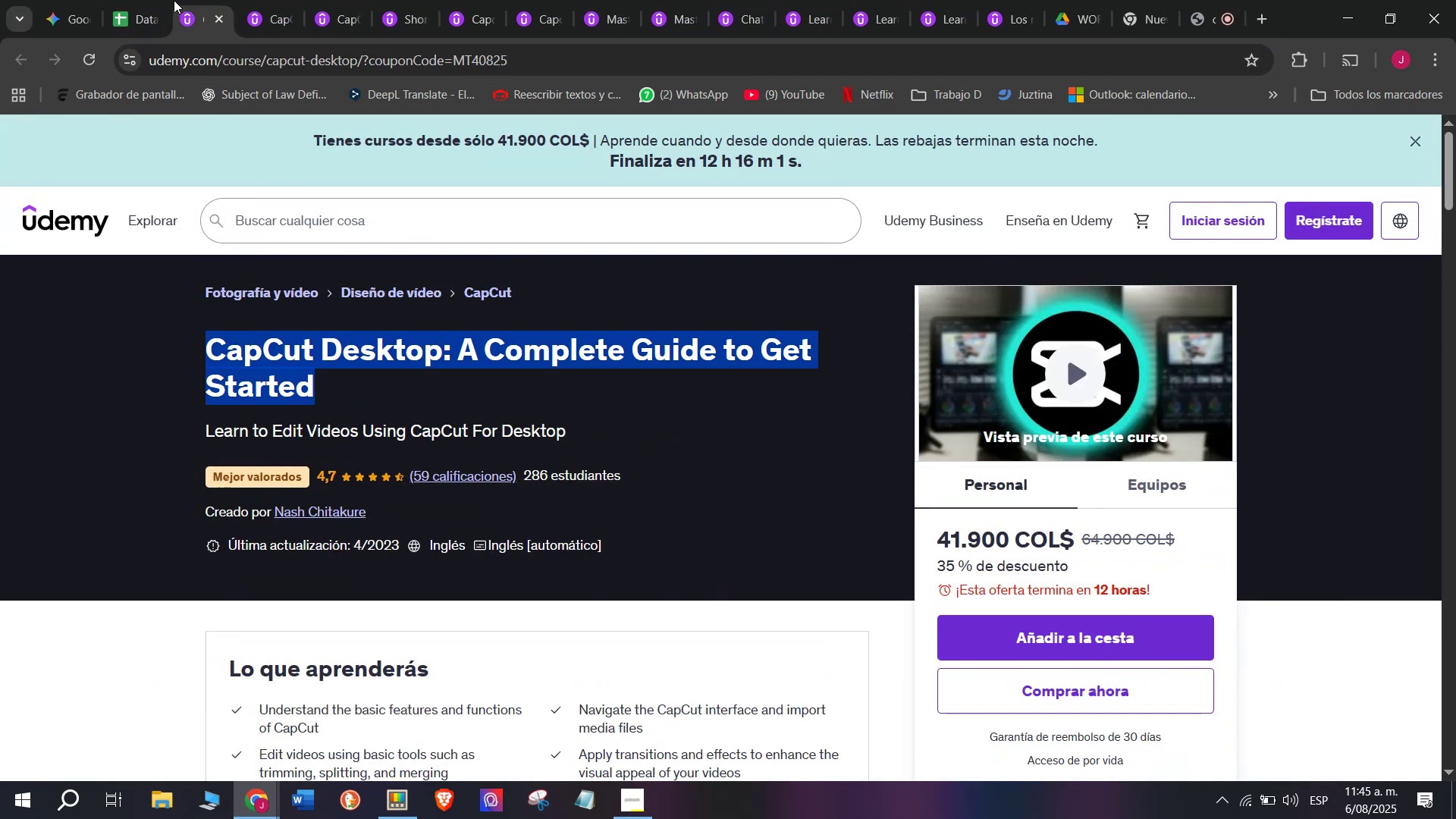 
key(Control+ControlLeft)
 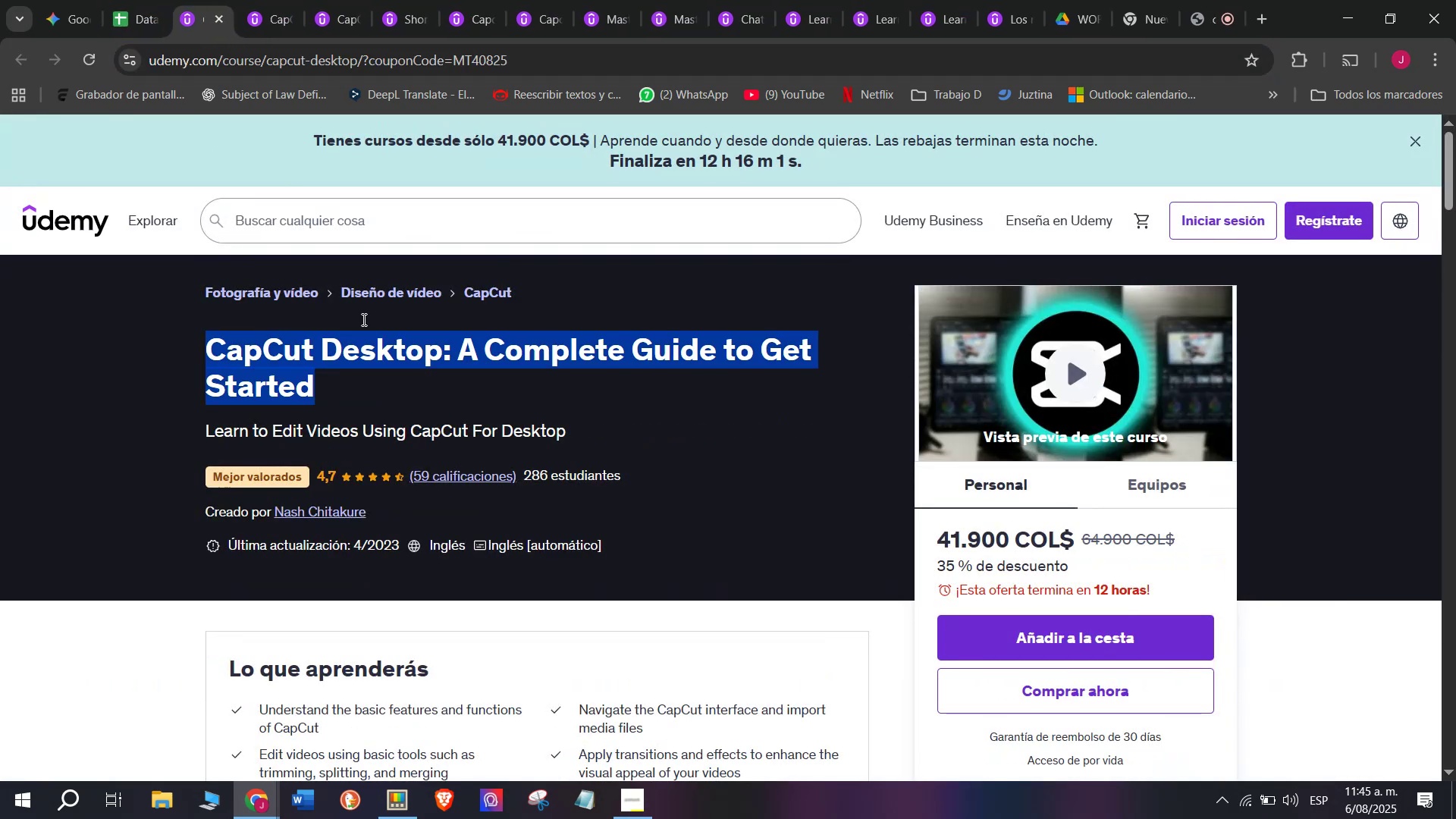 
key(Control+C)
 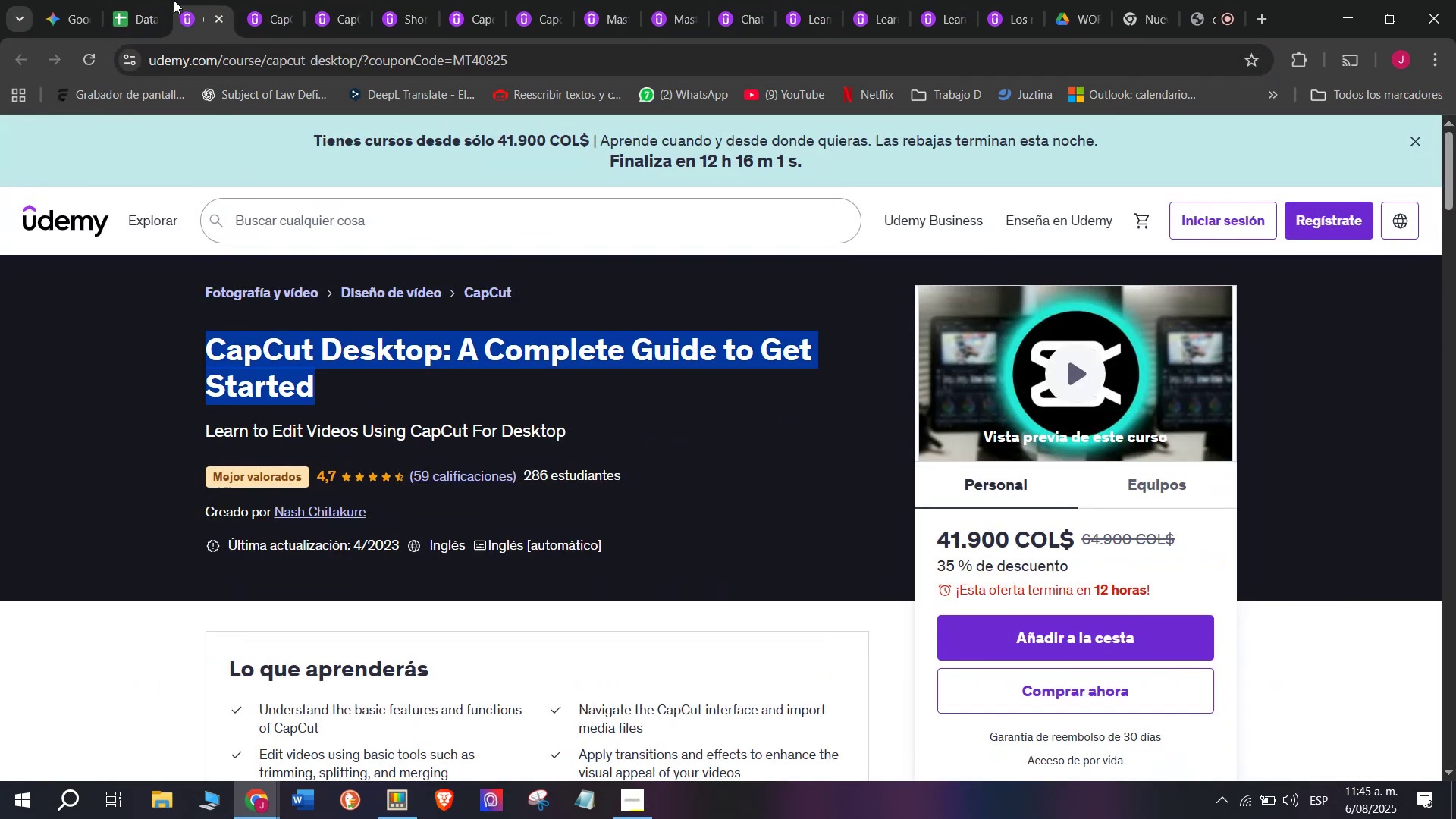 
left_click([171, 0])
 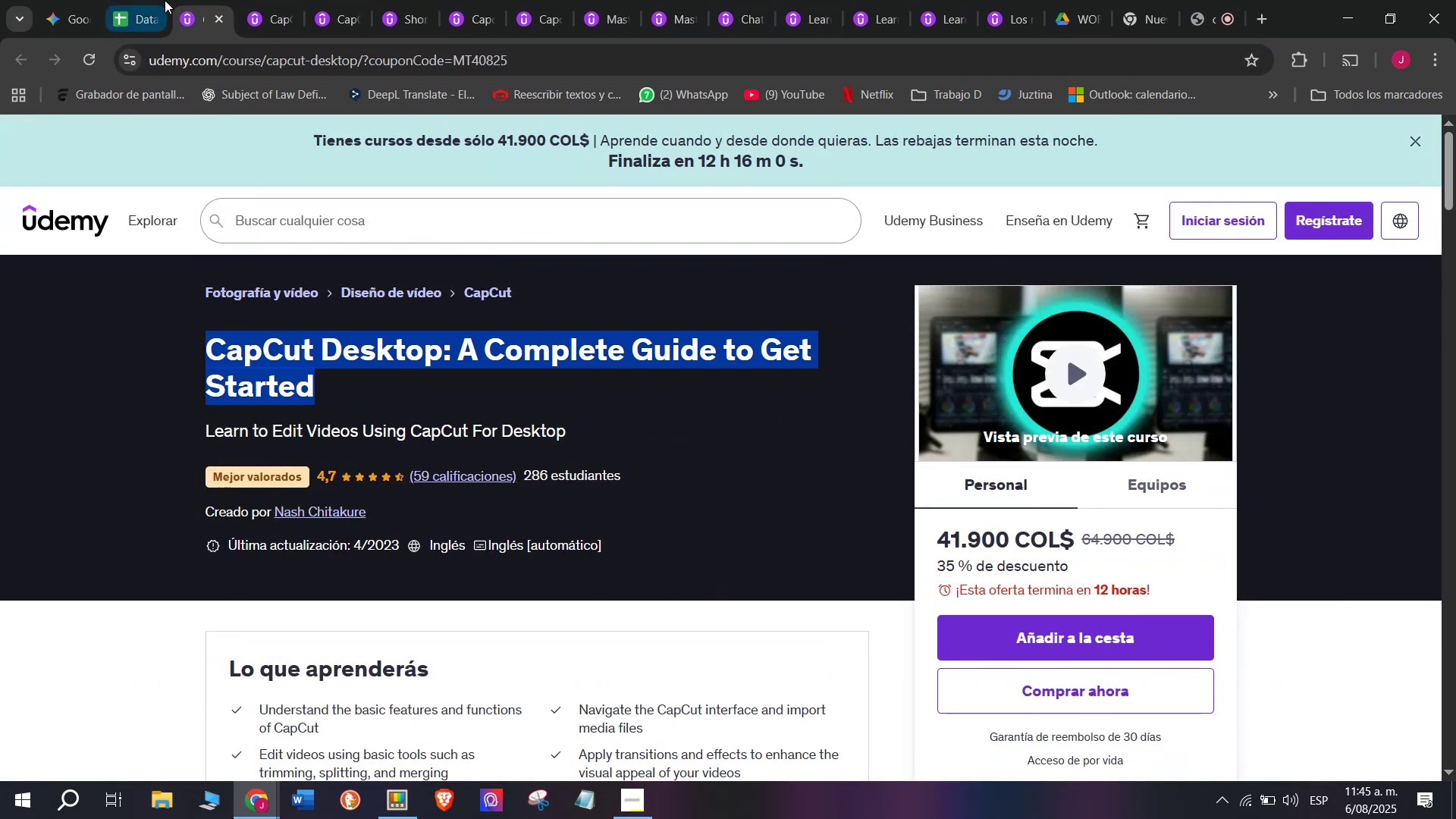 
left_click([165, 0])
 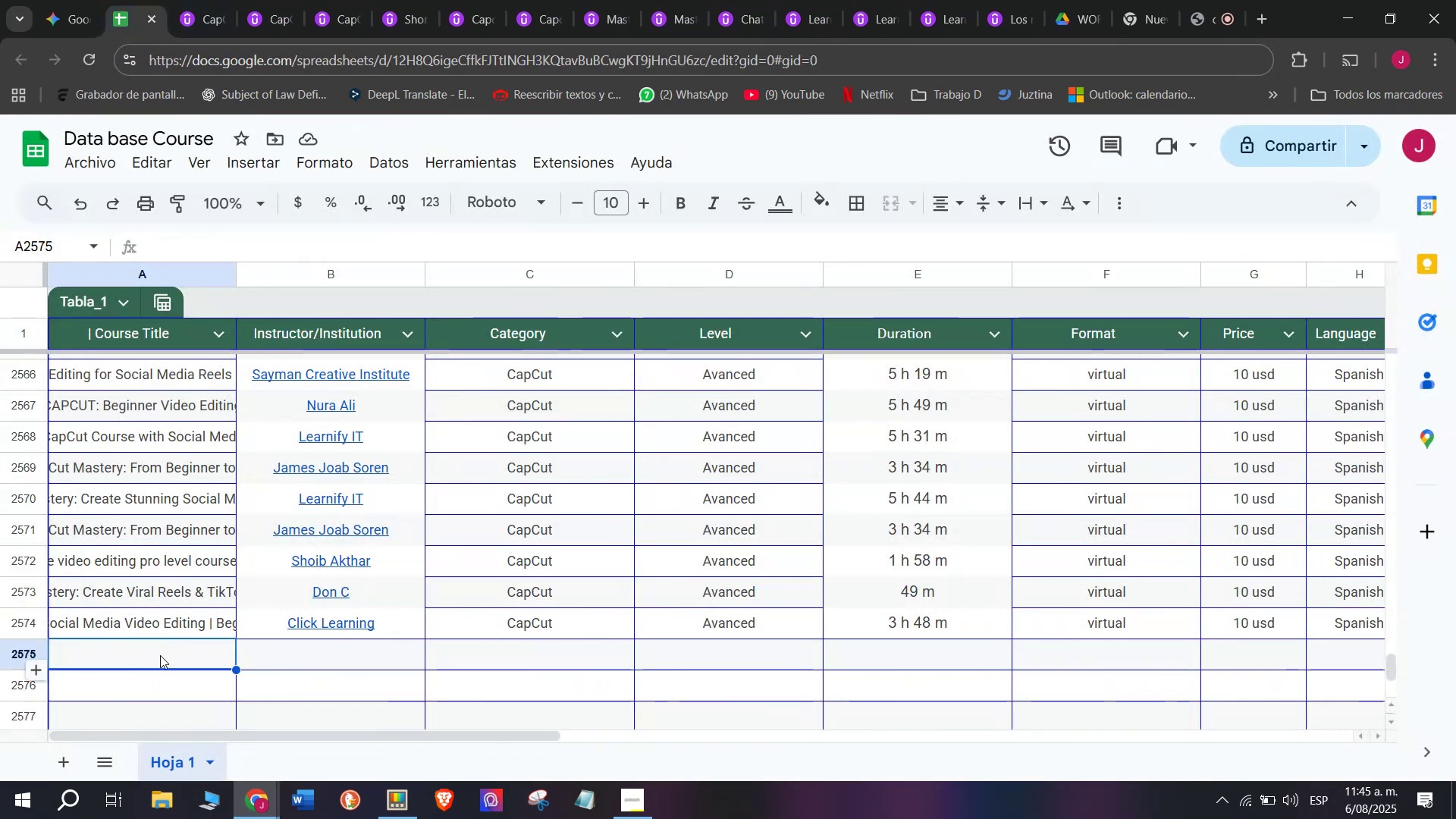 
double_click([162, 653])
 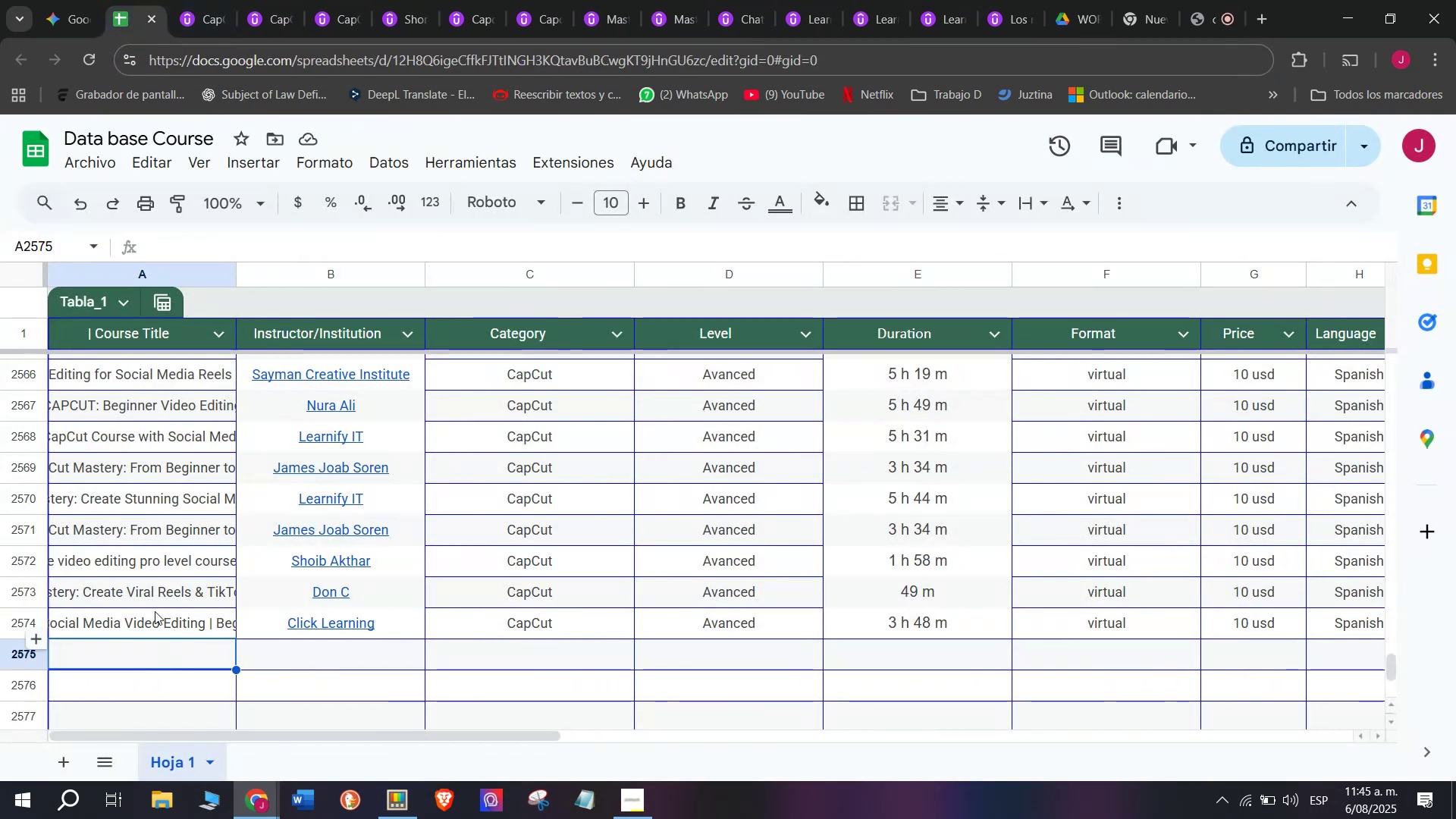 
key(Control+ControlLeft)
 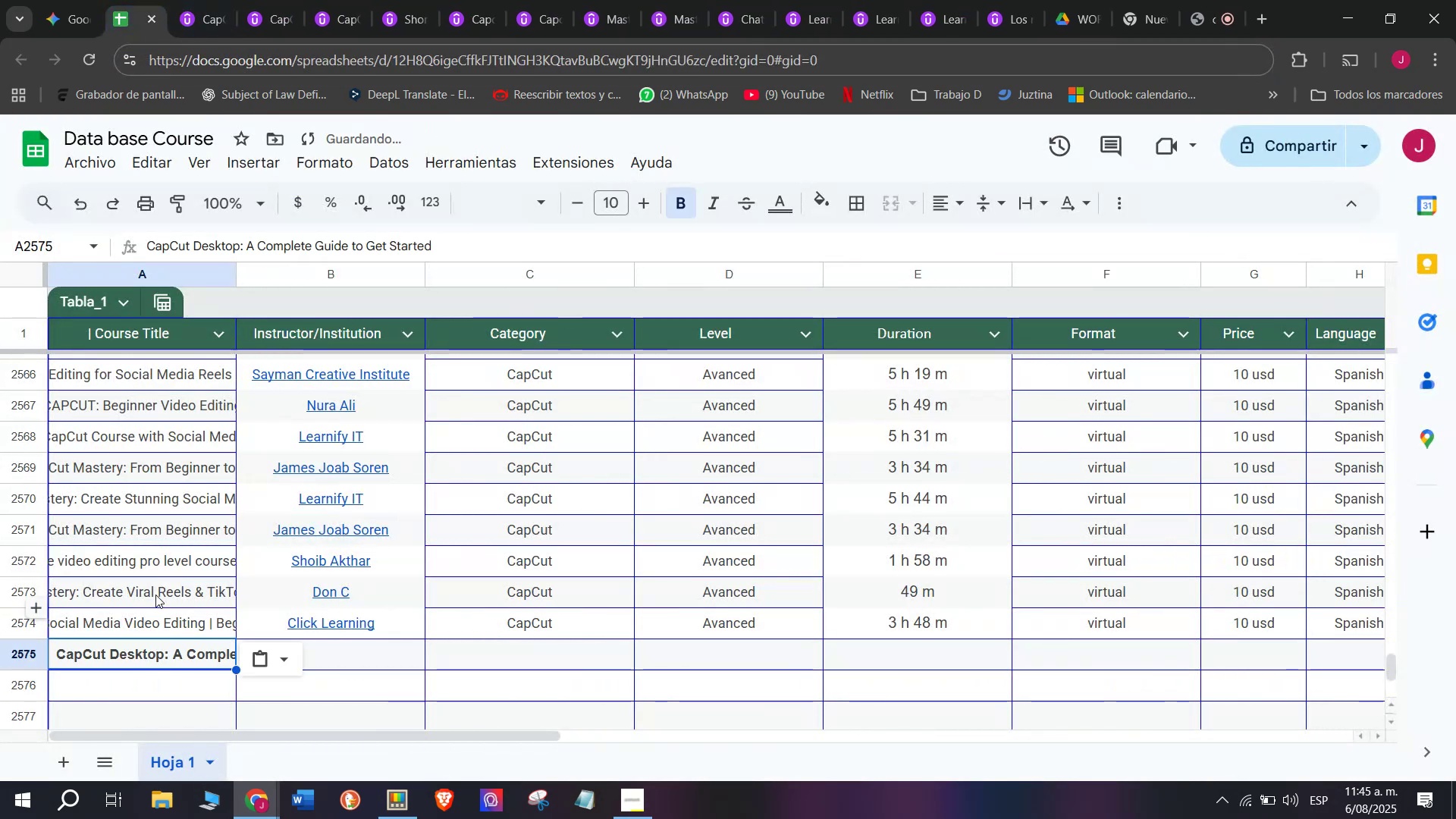 
key(Z)
 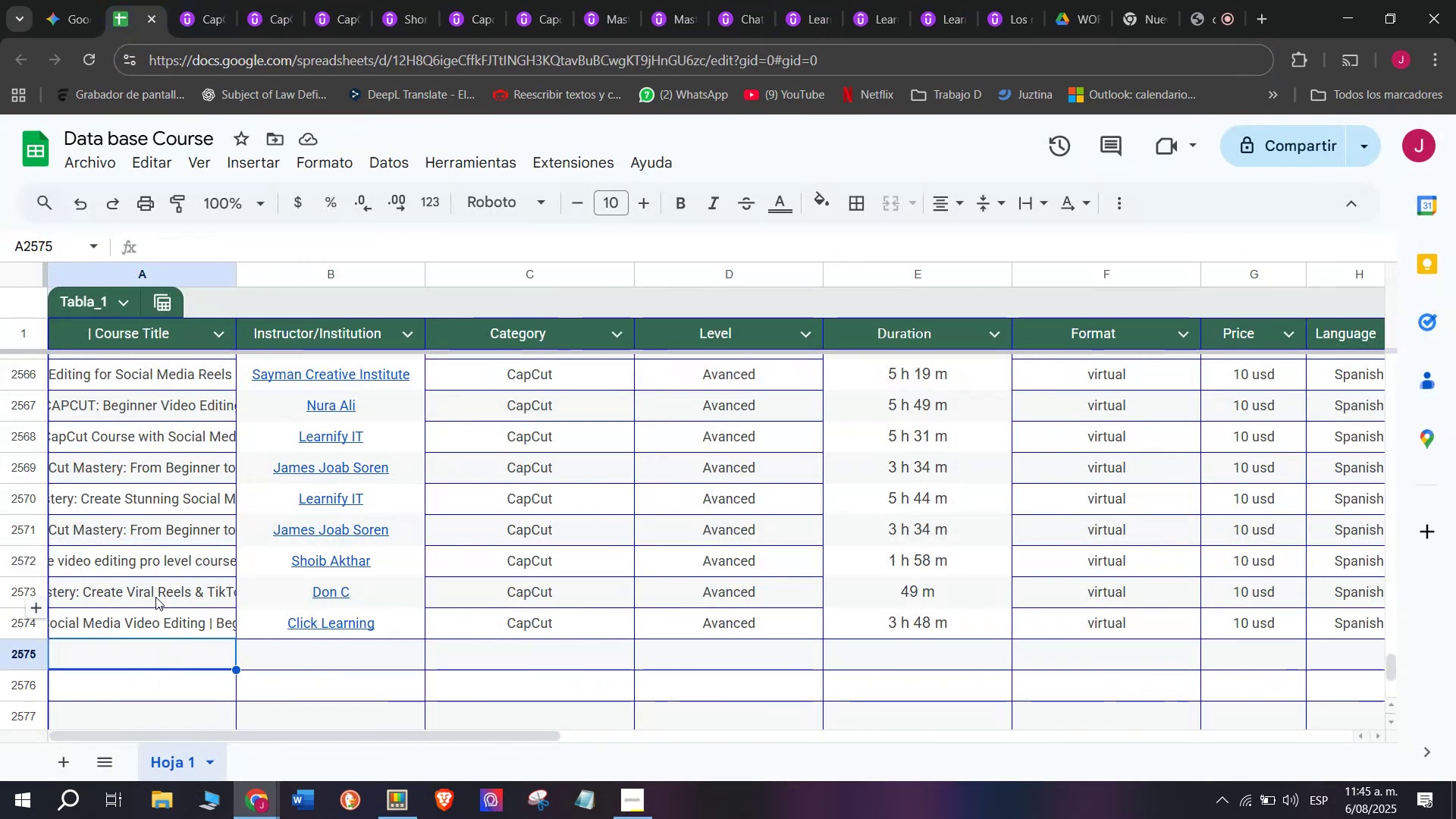 
key(Control+V)
 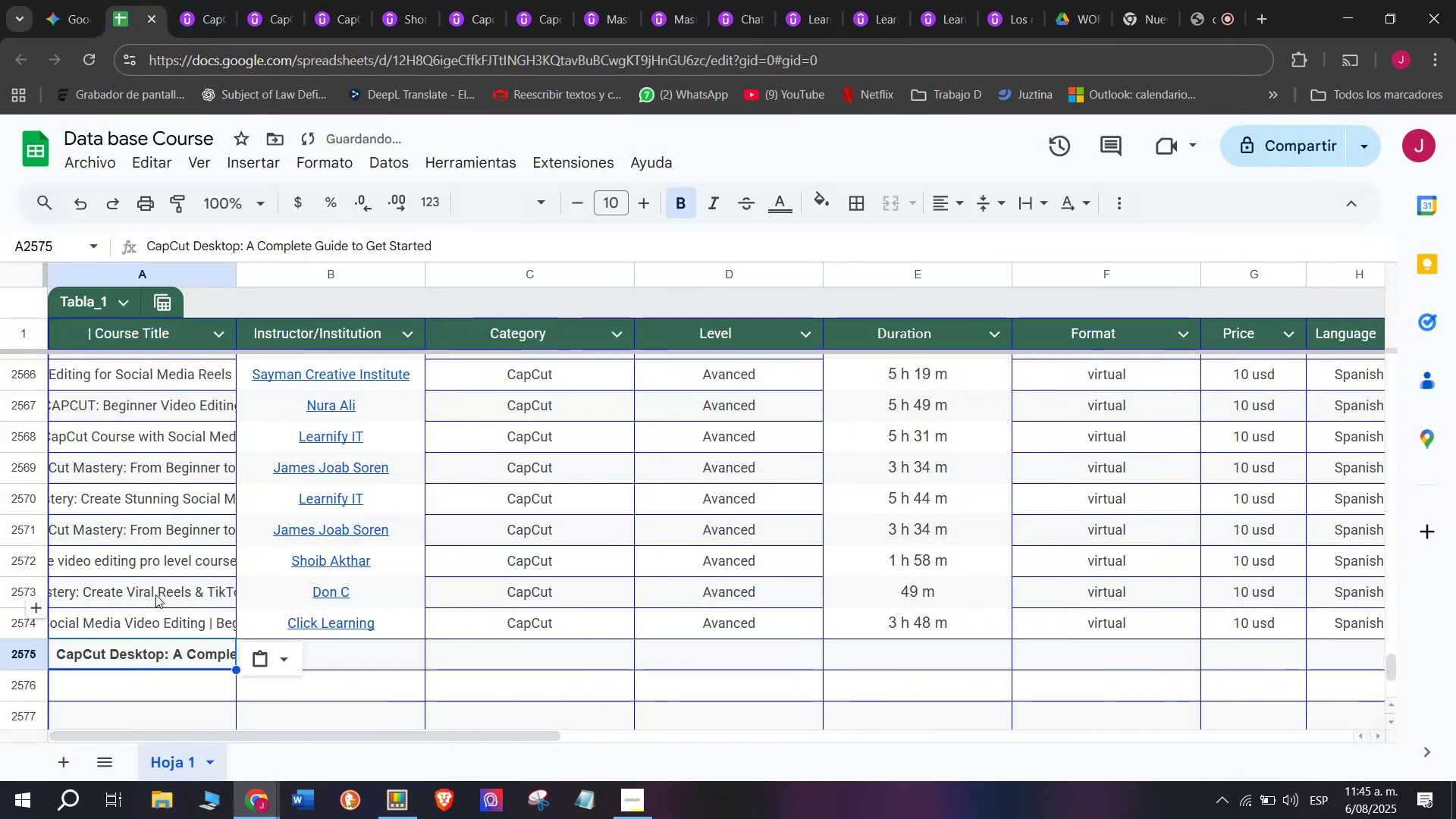 
key(Control+Shift+ControlLeft)
 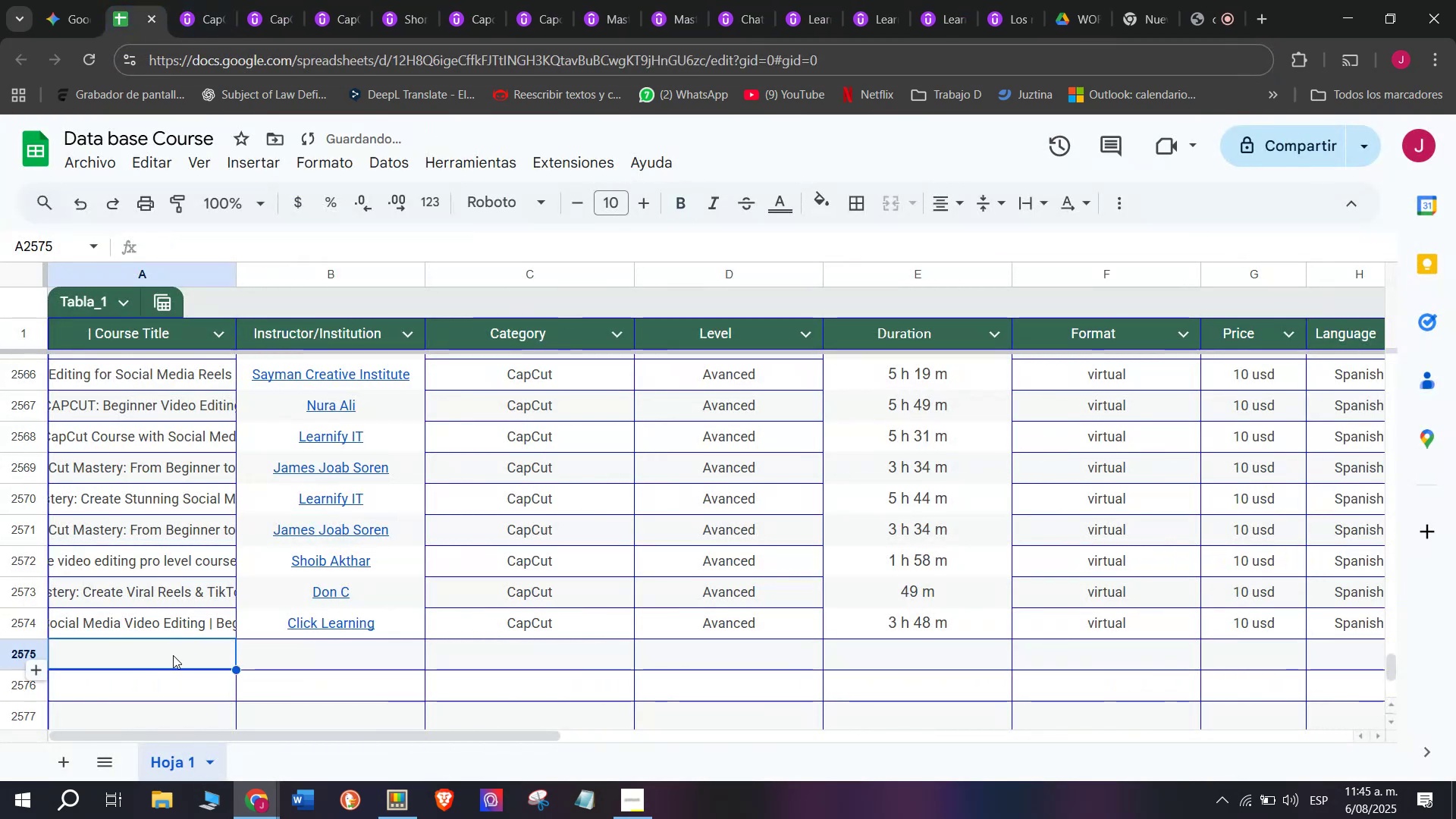 
key(Shift+ShiftLeft)
 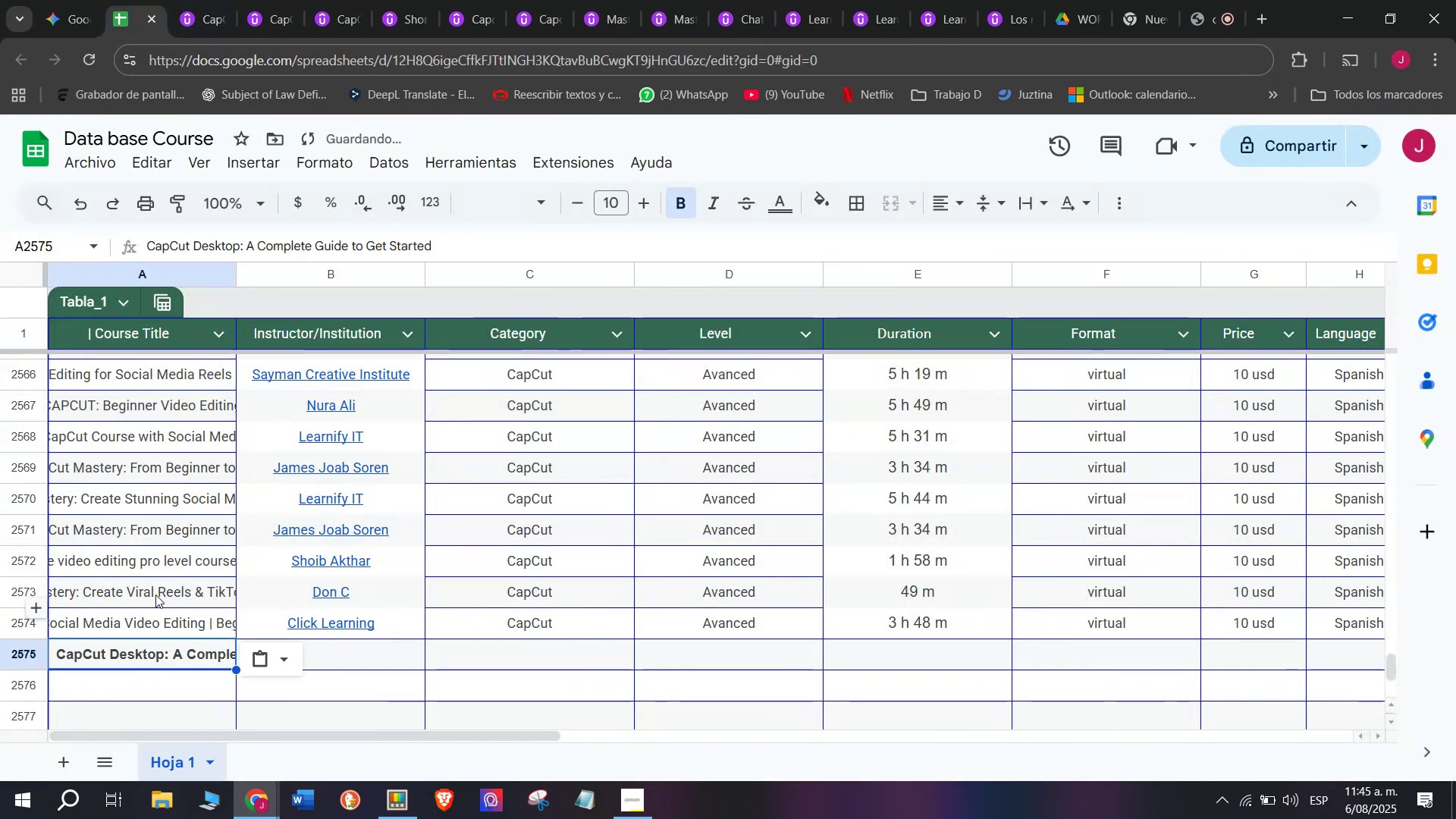 
key(Control+Shift+Z)
 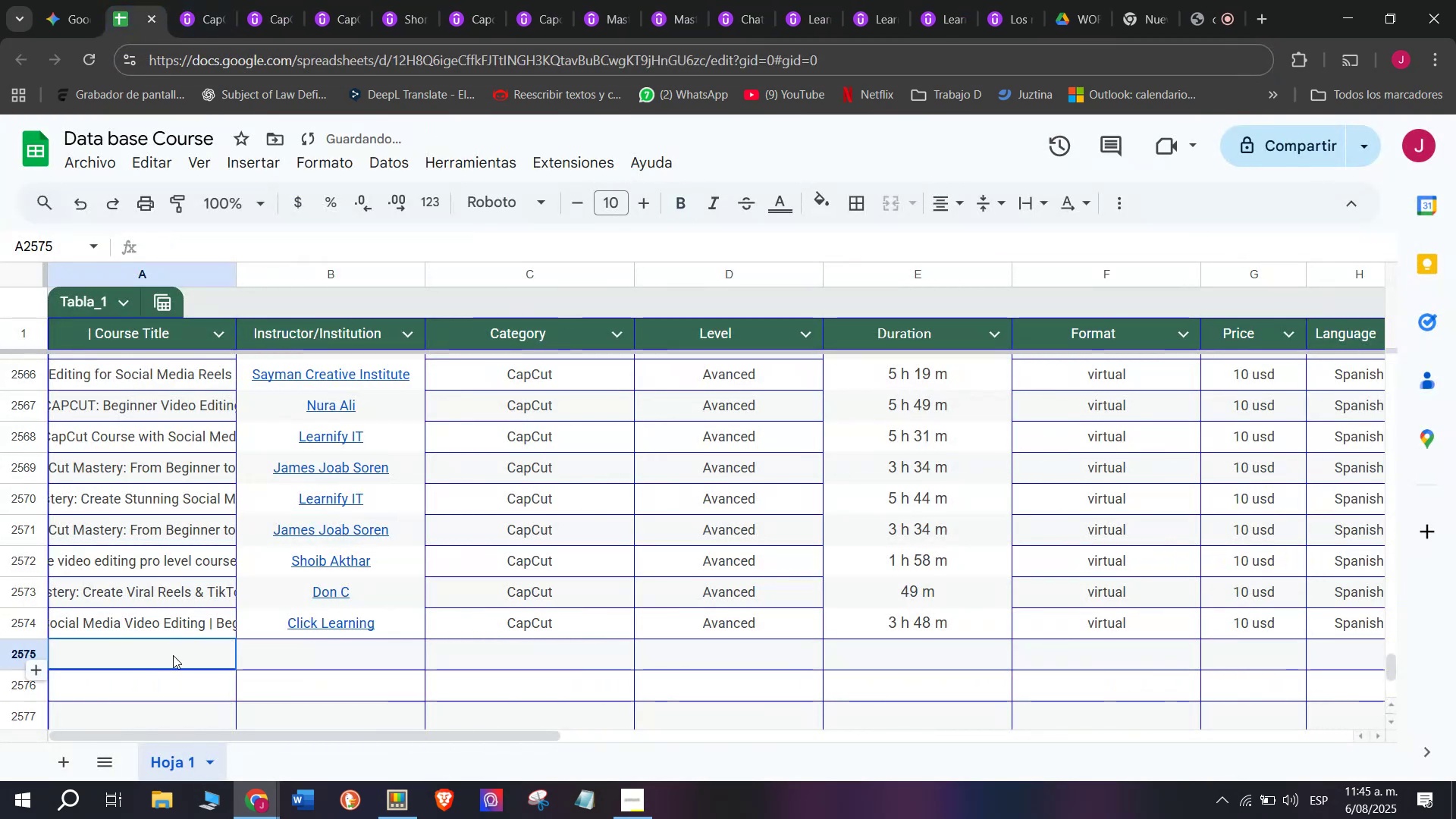 
double_click([173, 655])
 